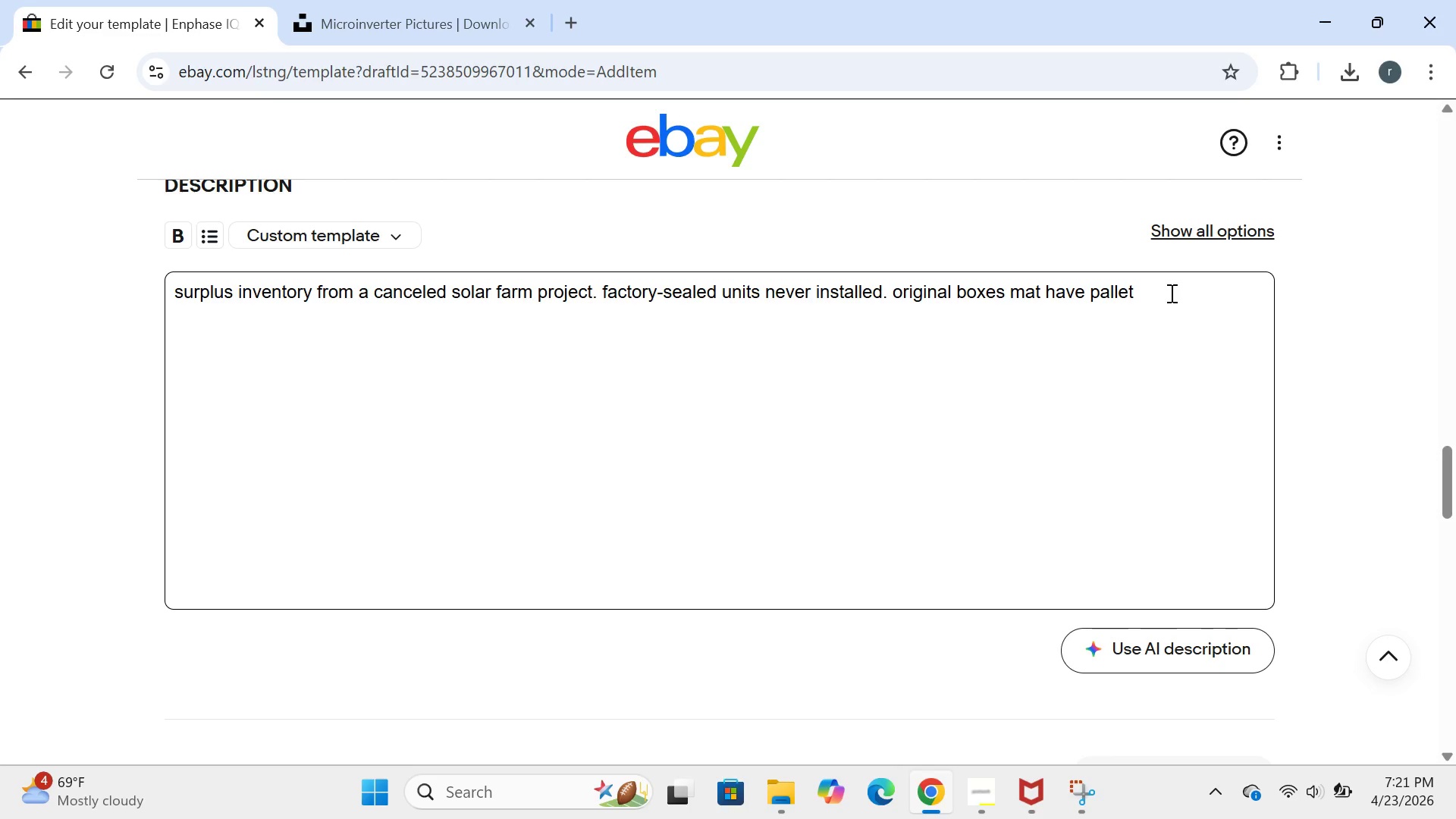 
left_click([1172, 292])
 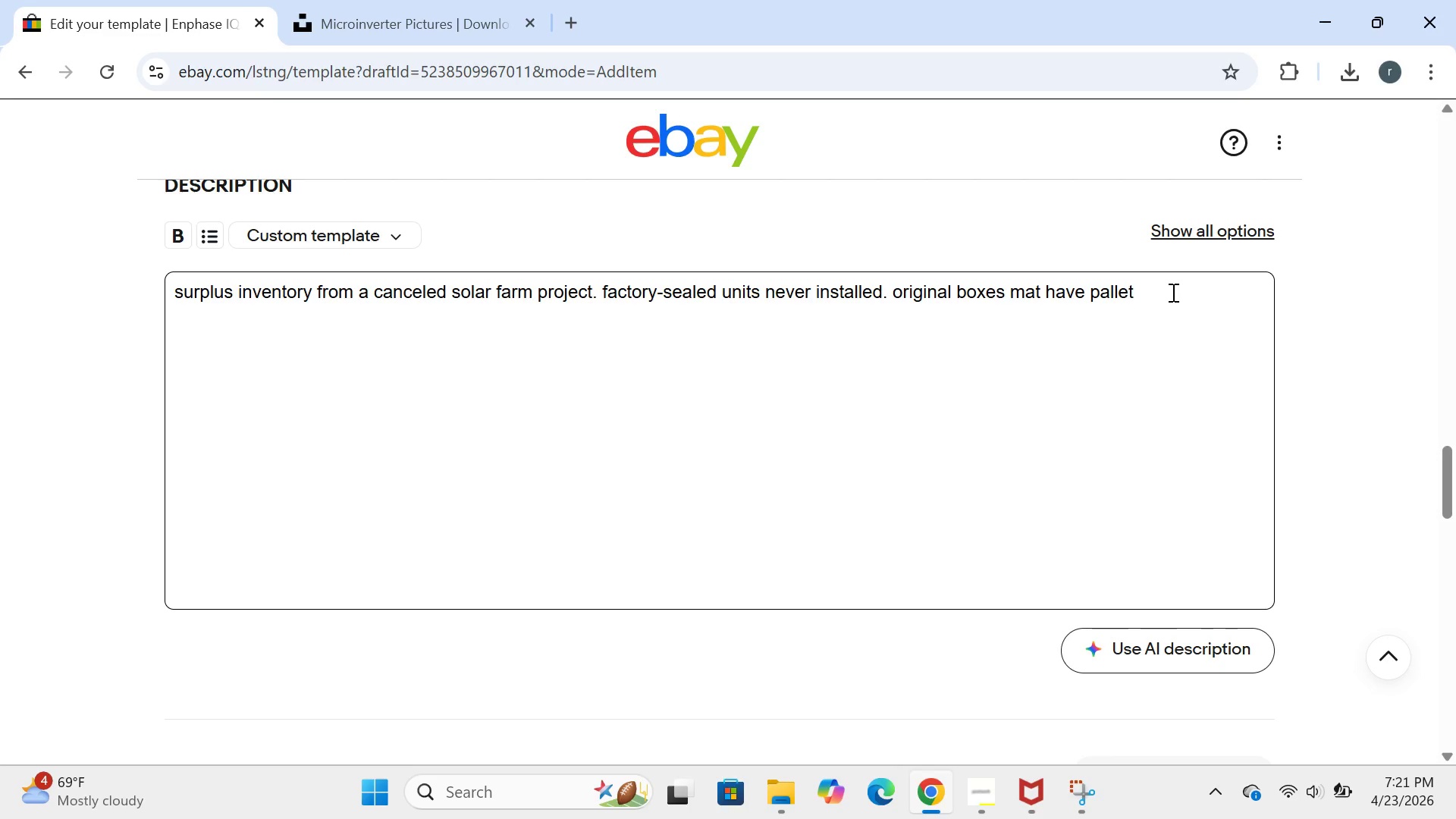 
type( wear or torn corners,)
 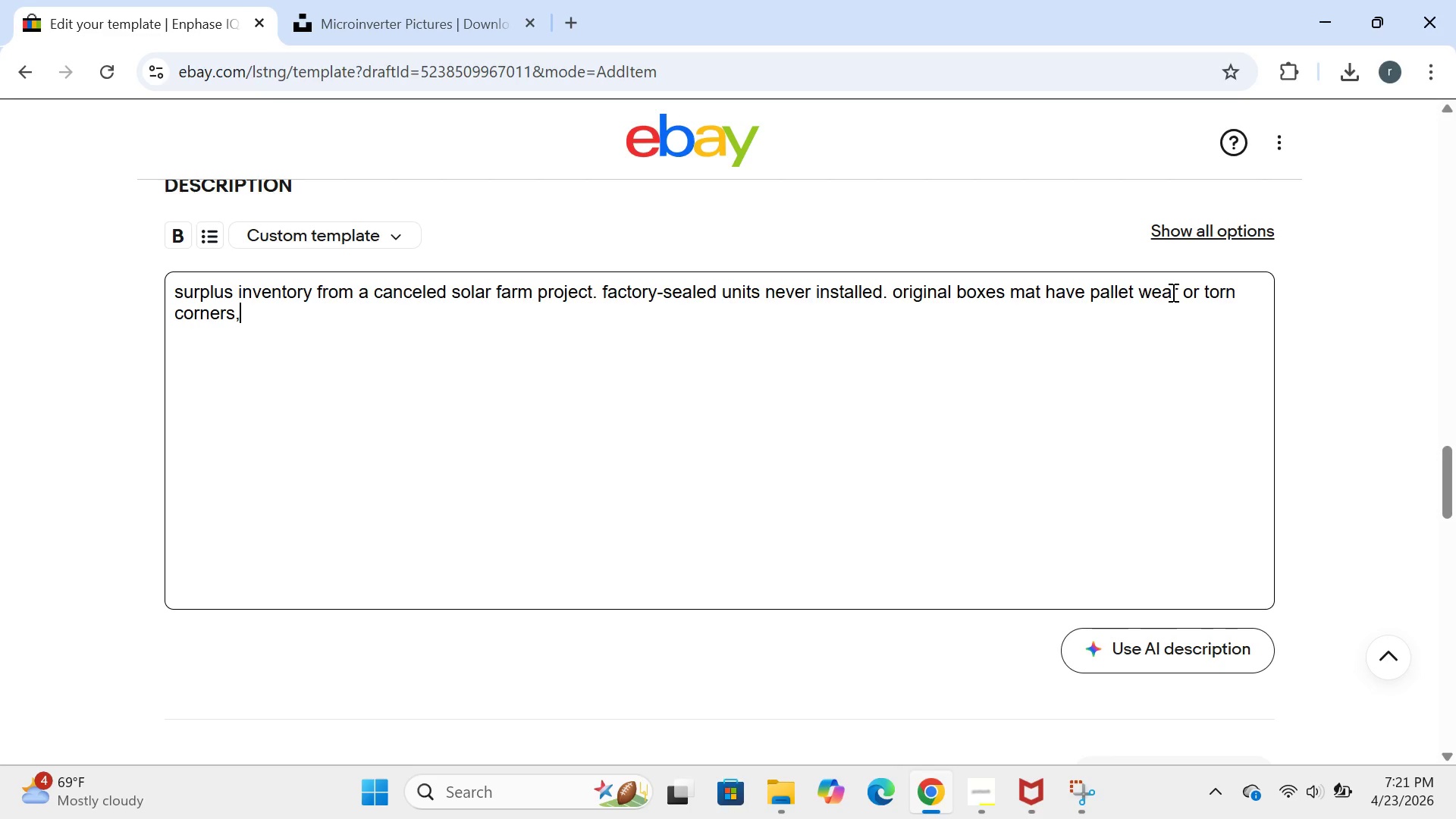 
wait(5.84)
 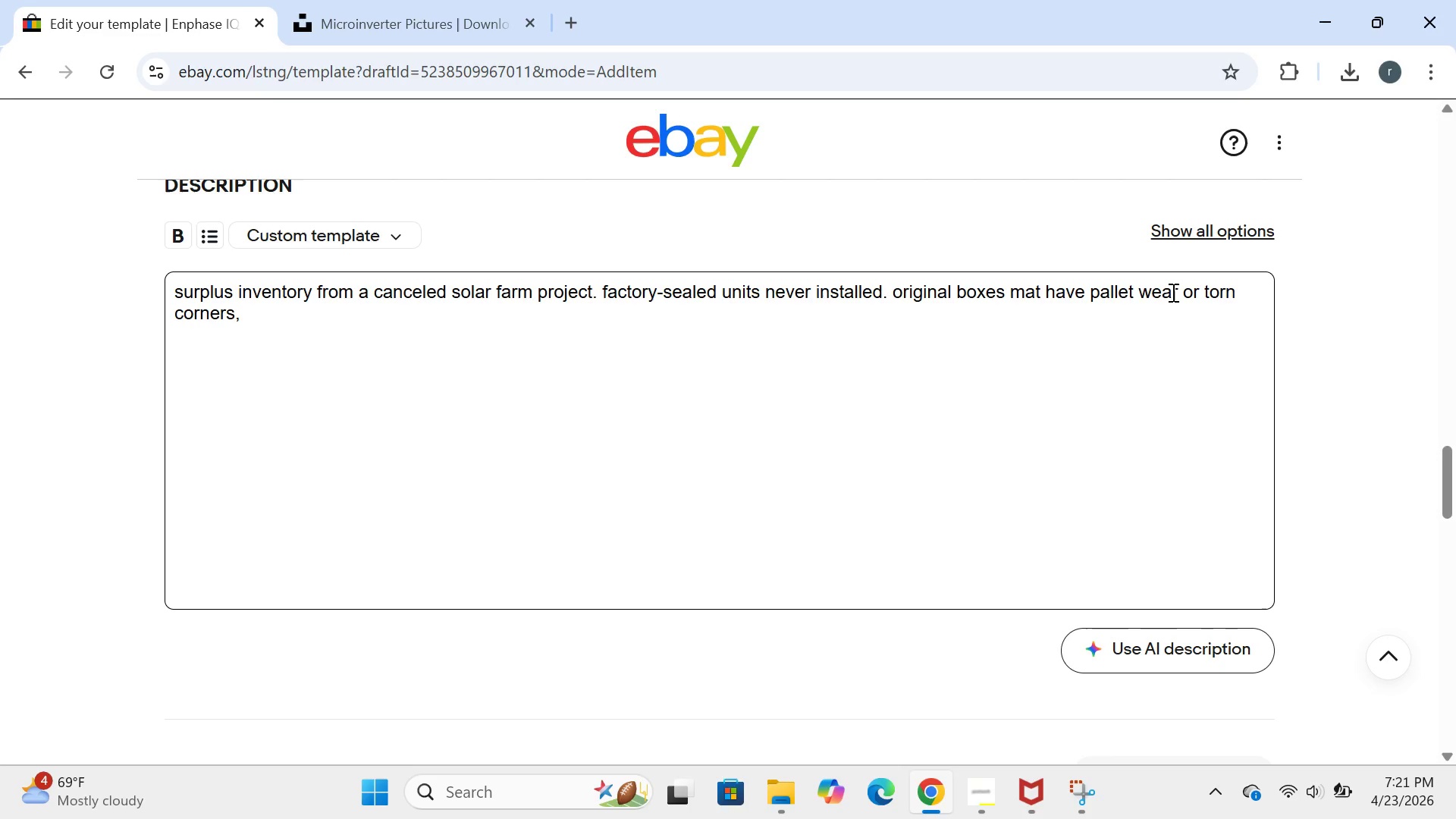 
type(internals arw )
key(Backspace)
key(Backspace)
type(e)
 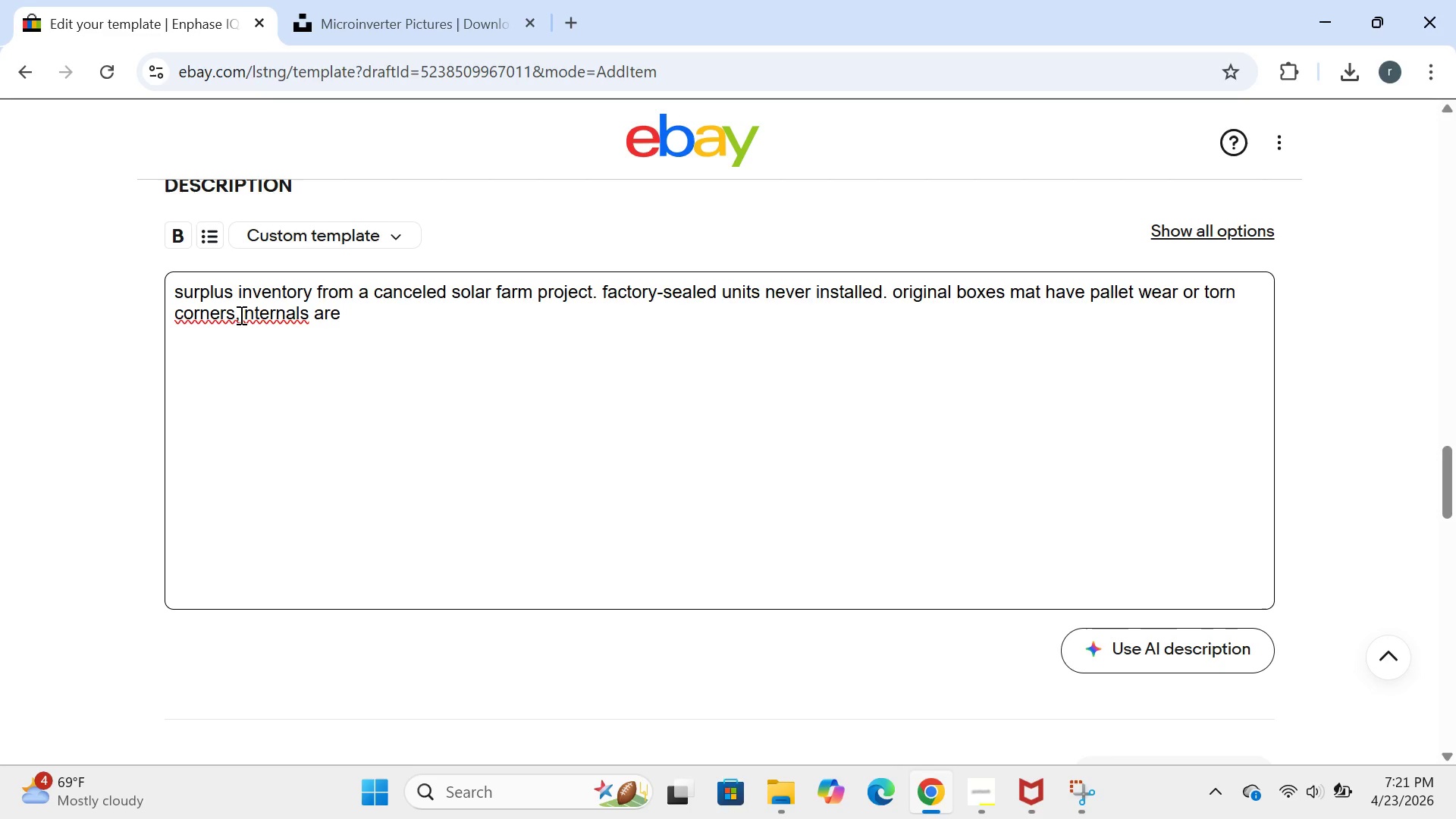 
left_click([240, 314])
 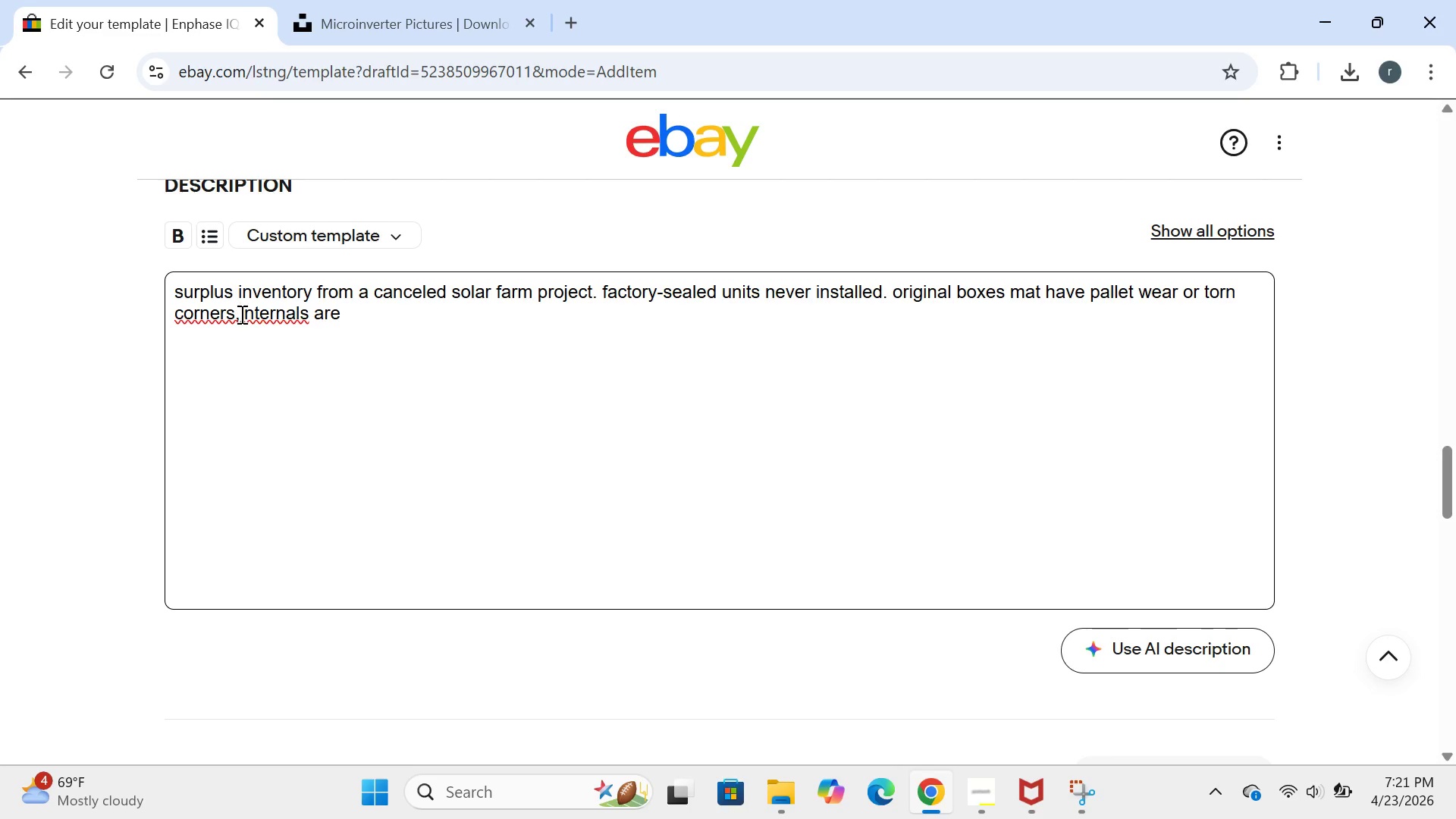 
key(Space)
 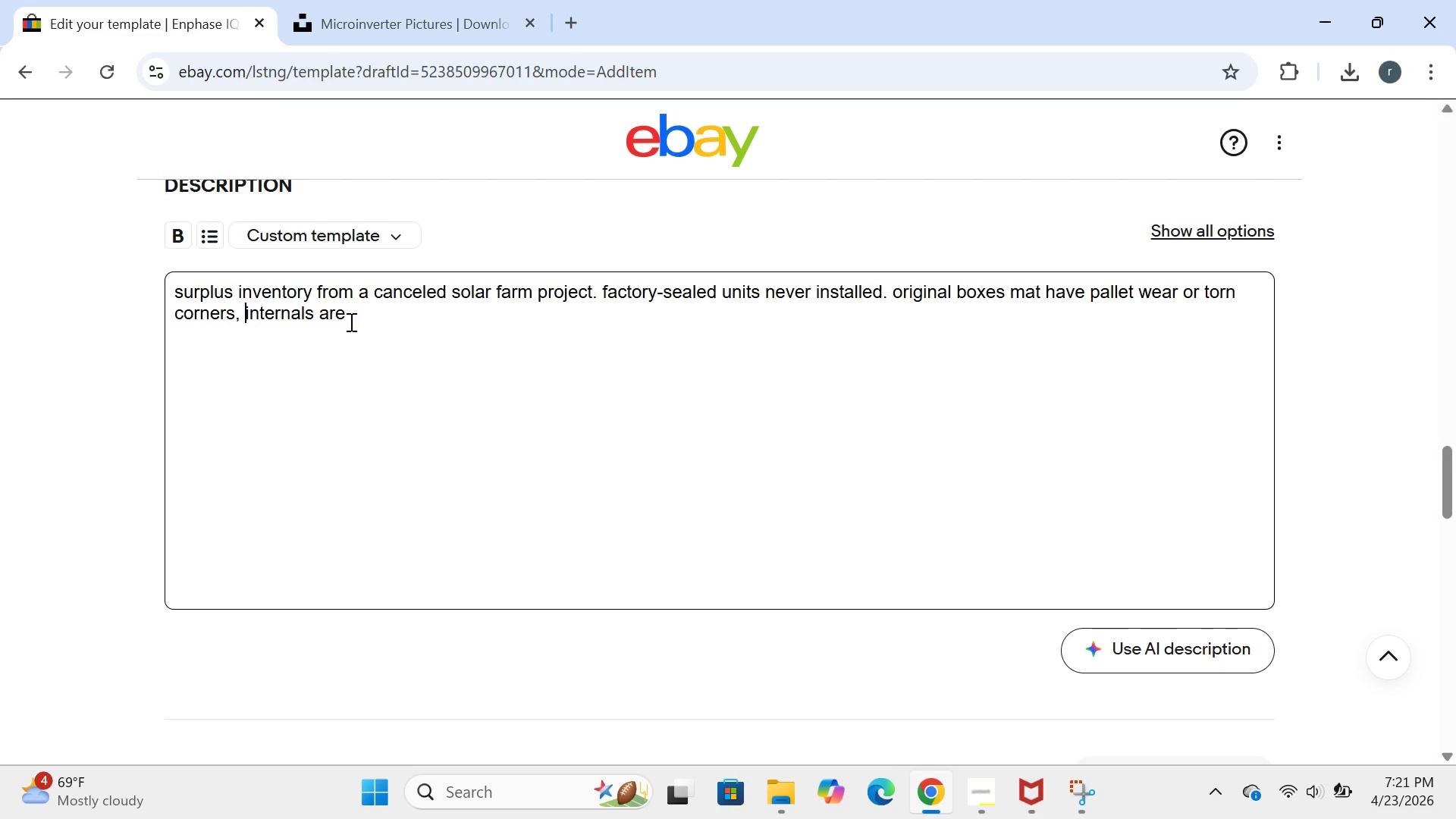 
left_click([358, 317])
 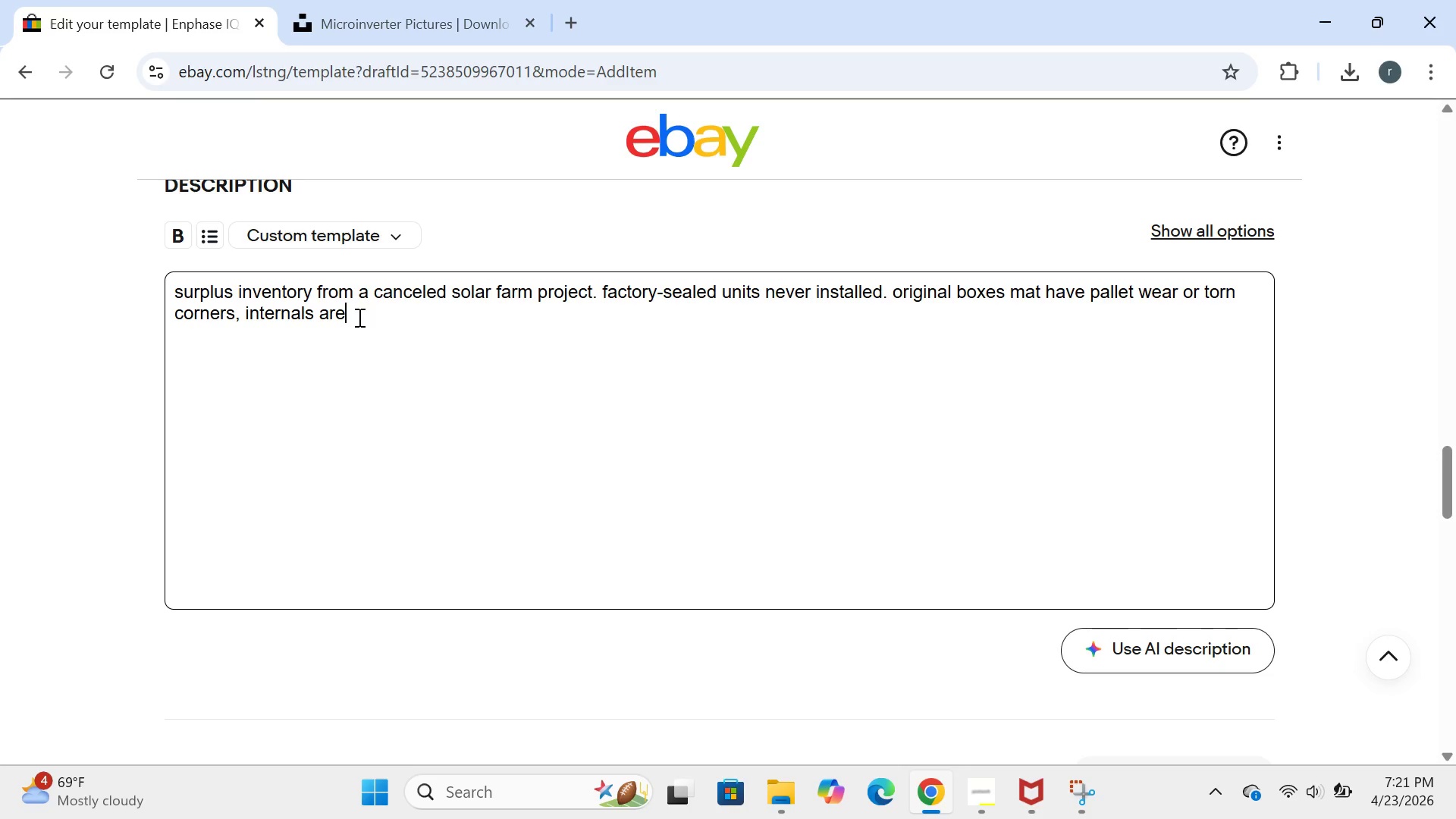 
type( c;)
key(Backspace)
type(lean and tested,)
key(Backspace)
type(. sellinf )
key(Backspace)
key(Backspace)
type(g in los)
key(Backspace)
type(ts of 10=)
key(Backspace)
type(-ideal for residential installers.)
 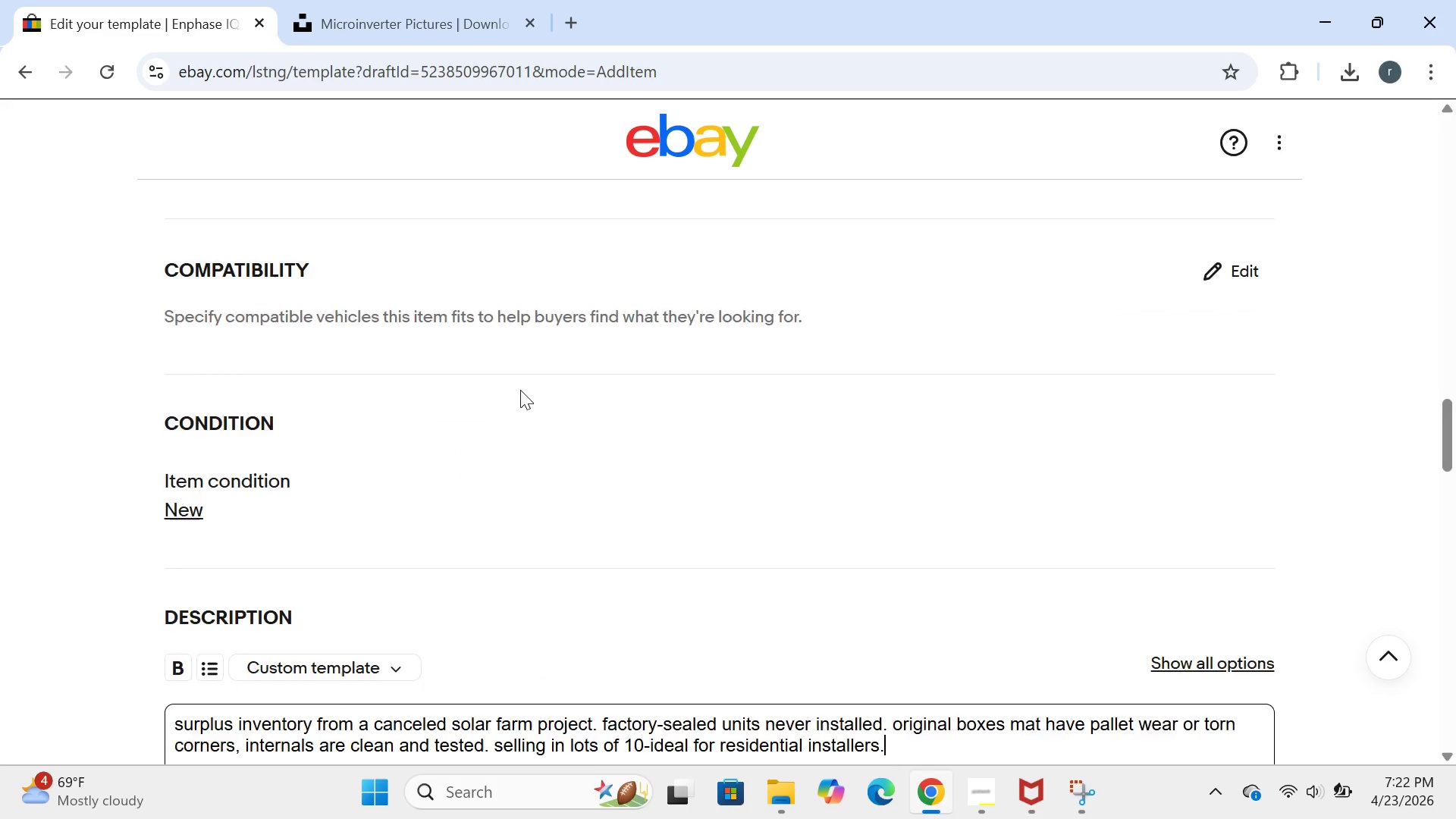 
wait(13.86)
 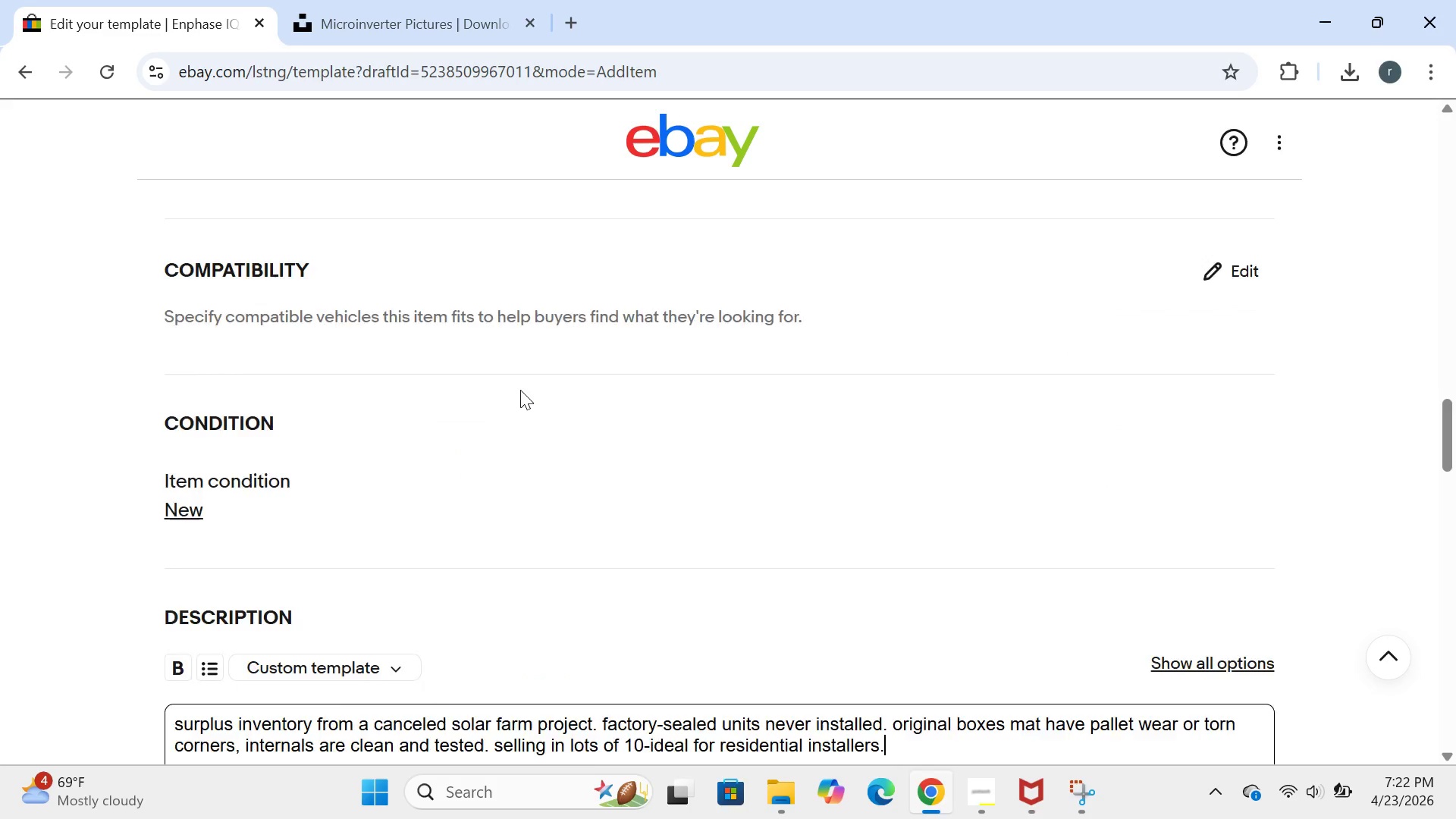 
left_click([187, 435])
 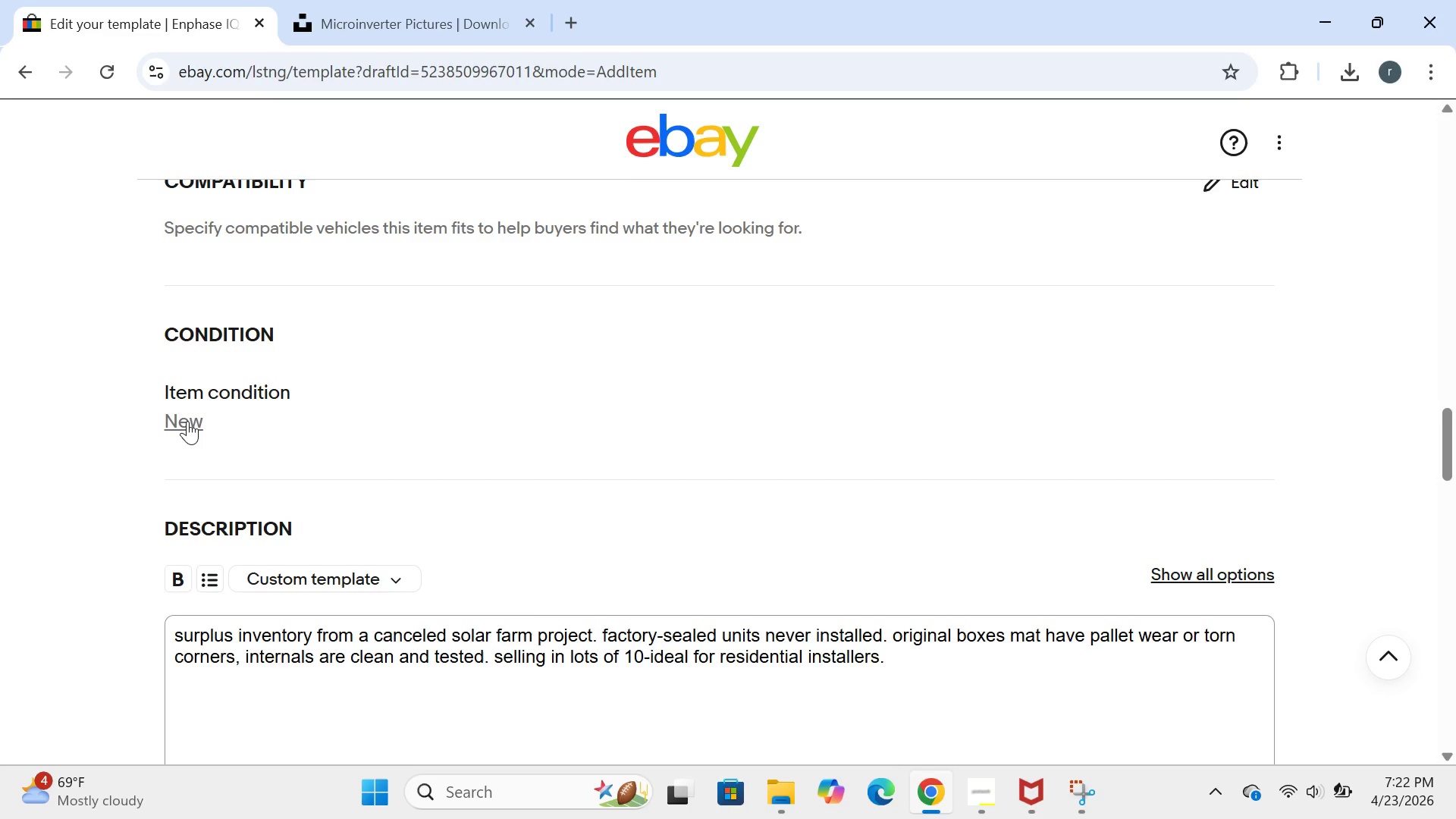 
left_click([187, 421])
 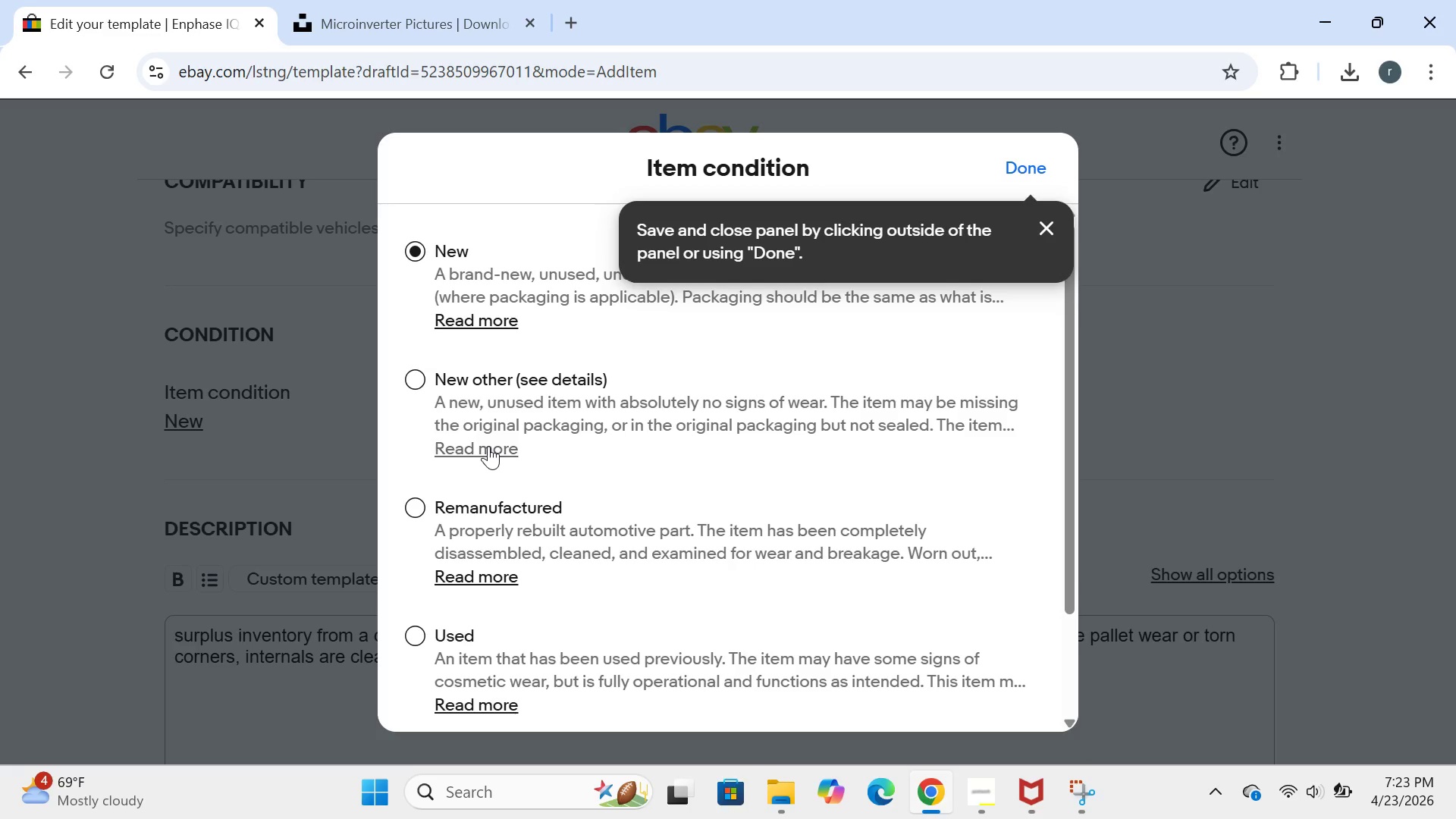 
left_click([424, 385])
 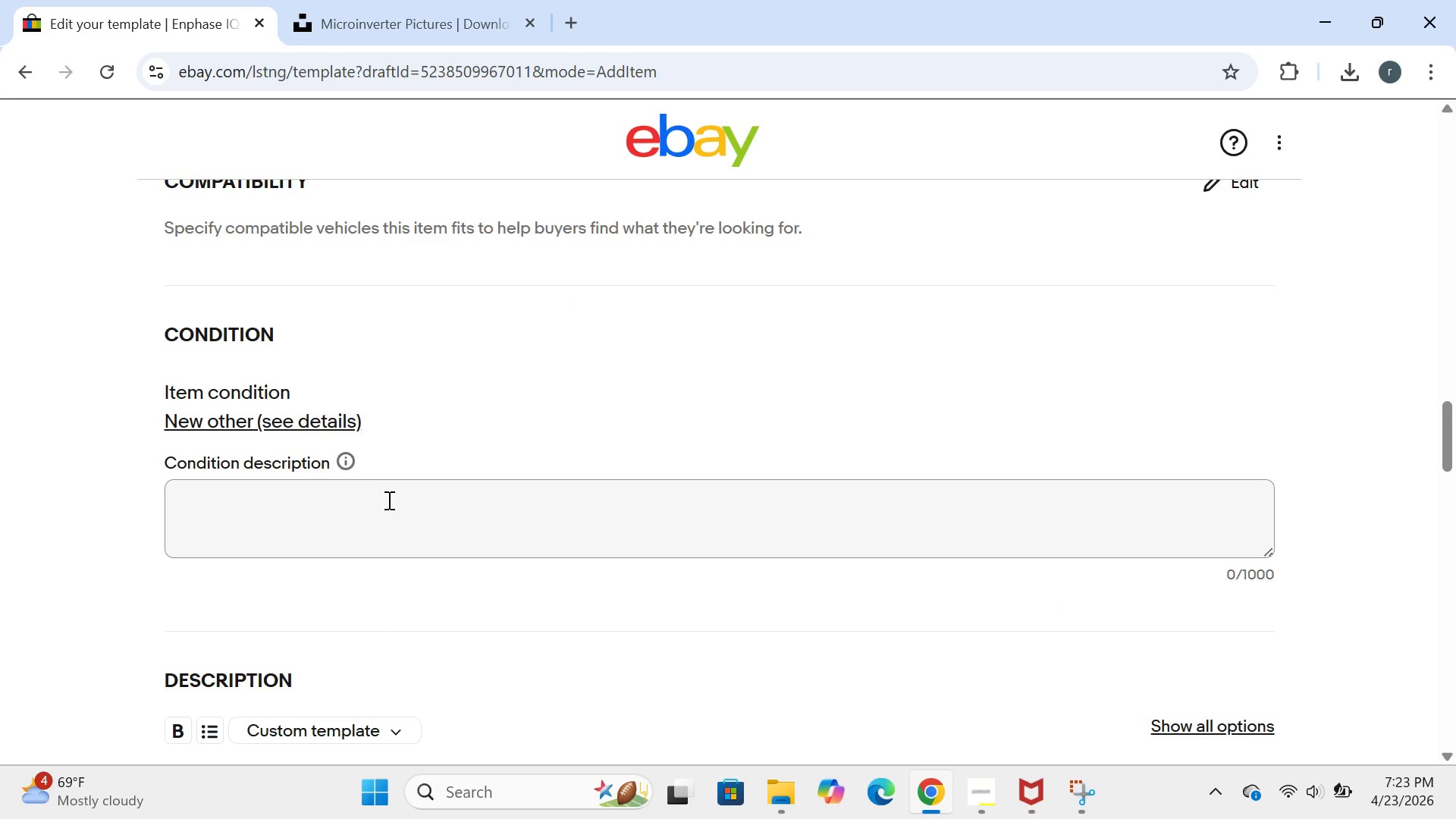 
left_click([382, 518])
 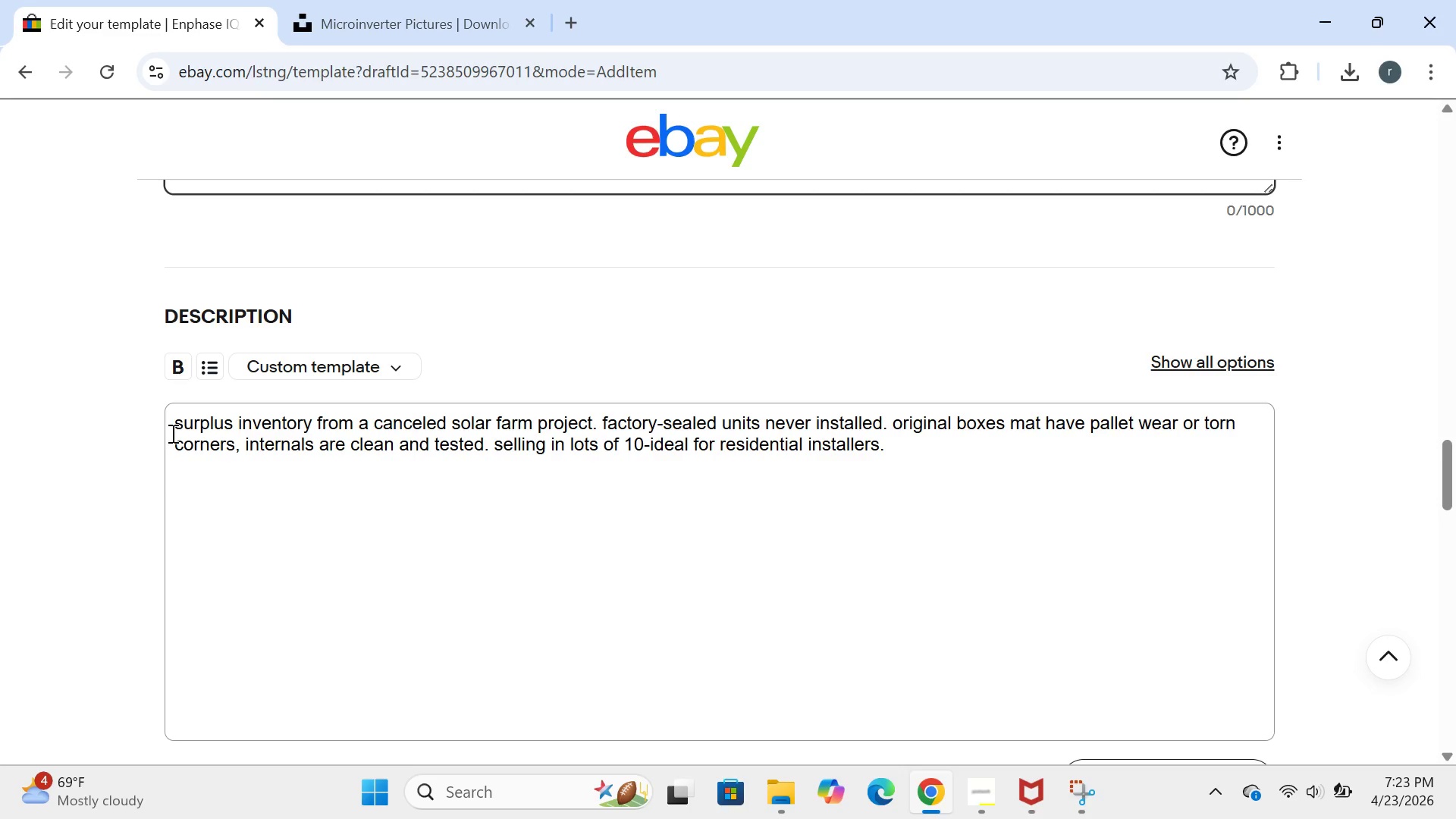 
left_click_drag(start_coordinate=[176, 425], to_coordinate=[1086, 452])
 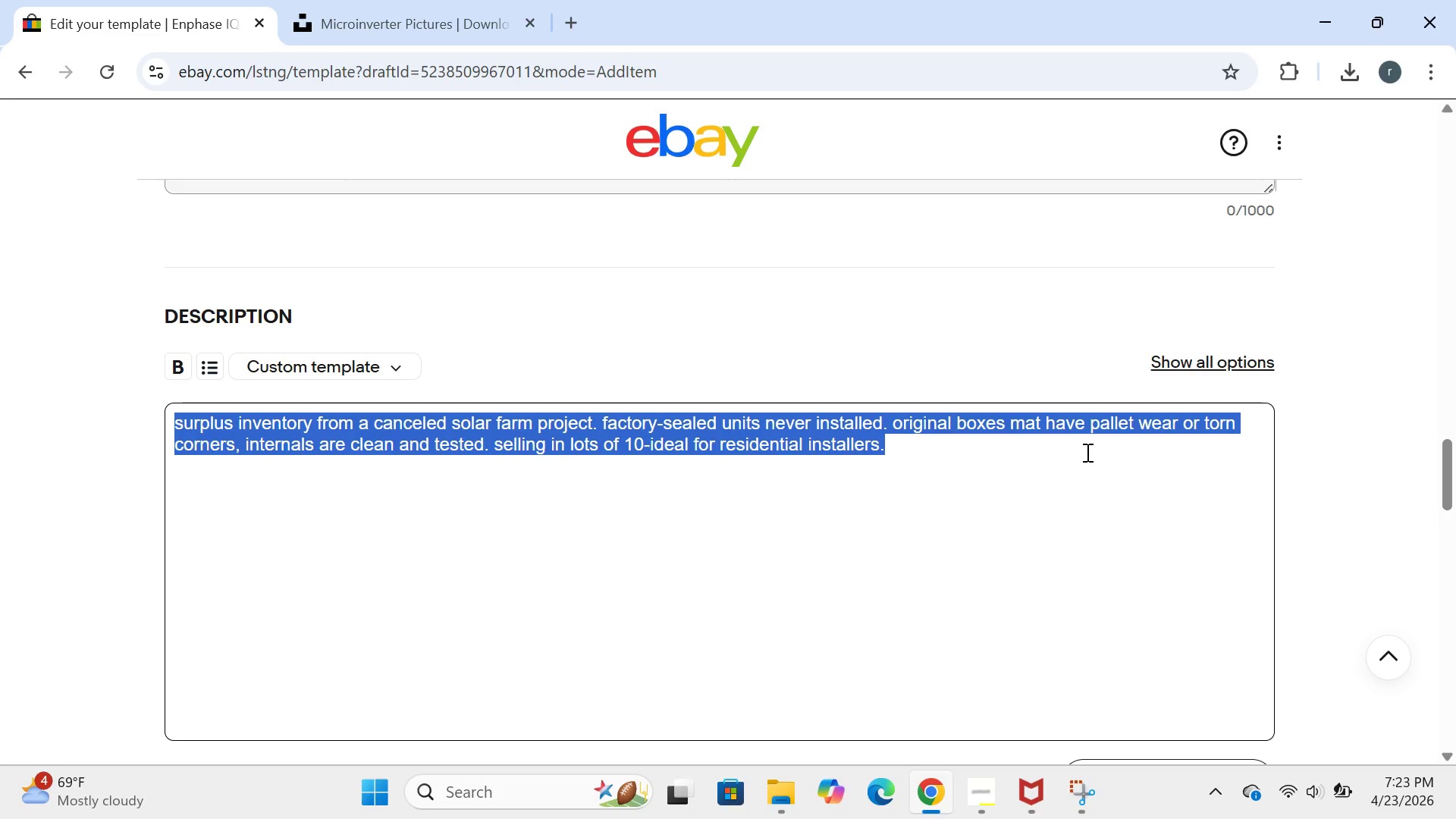 
key(Control+ControlLeft)
 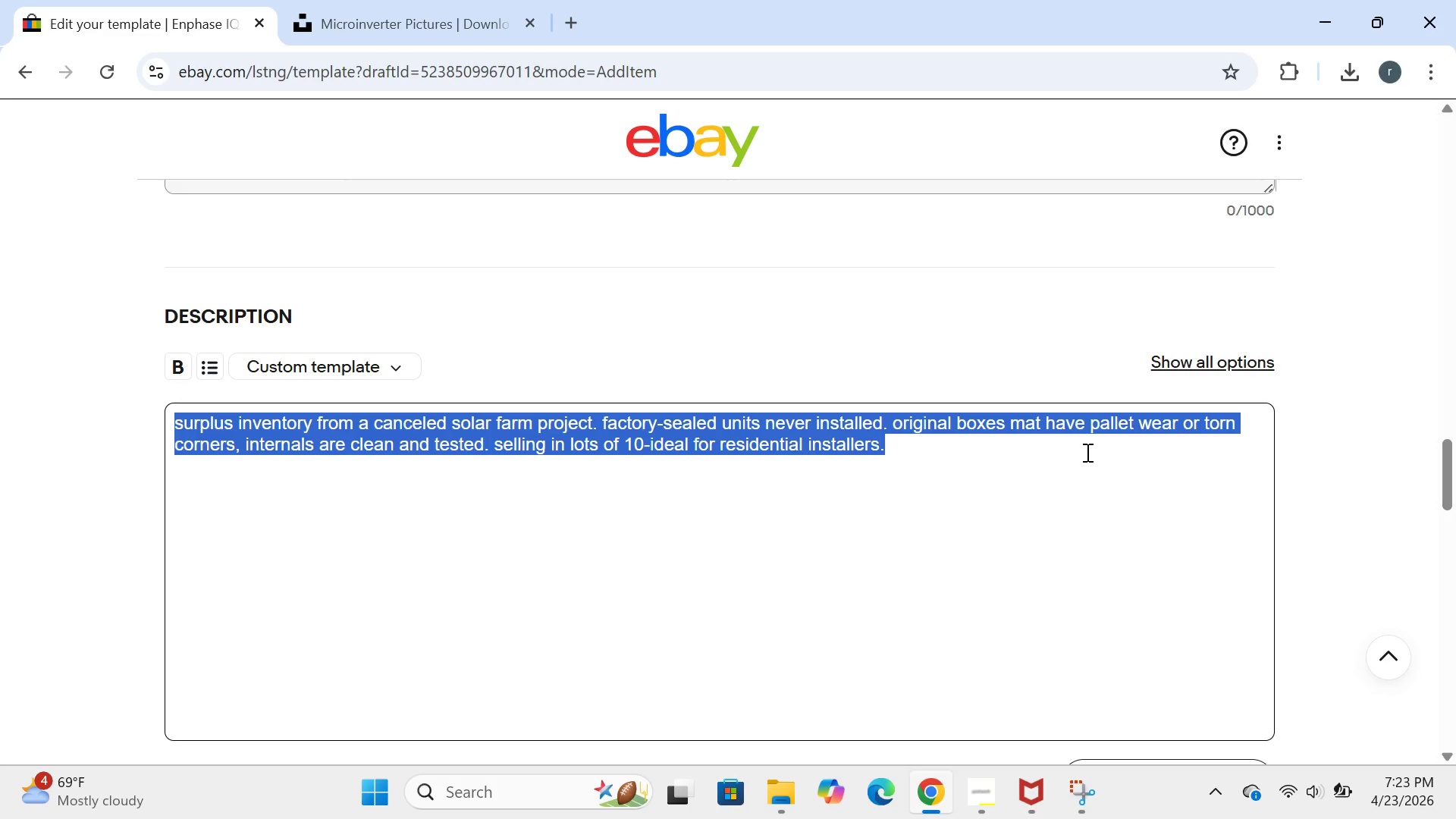 
key(Control+C)
 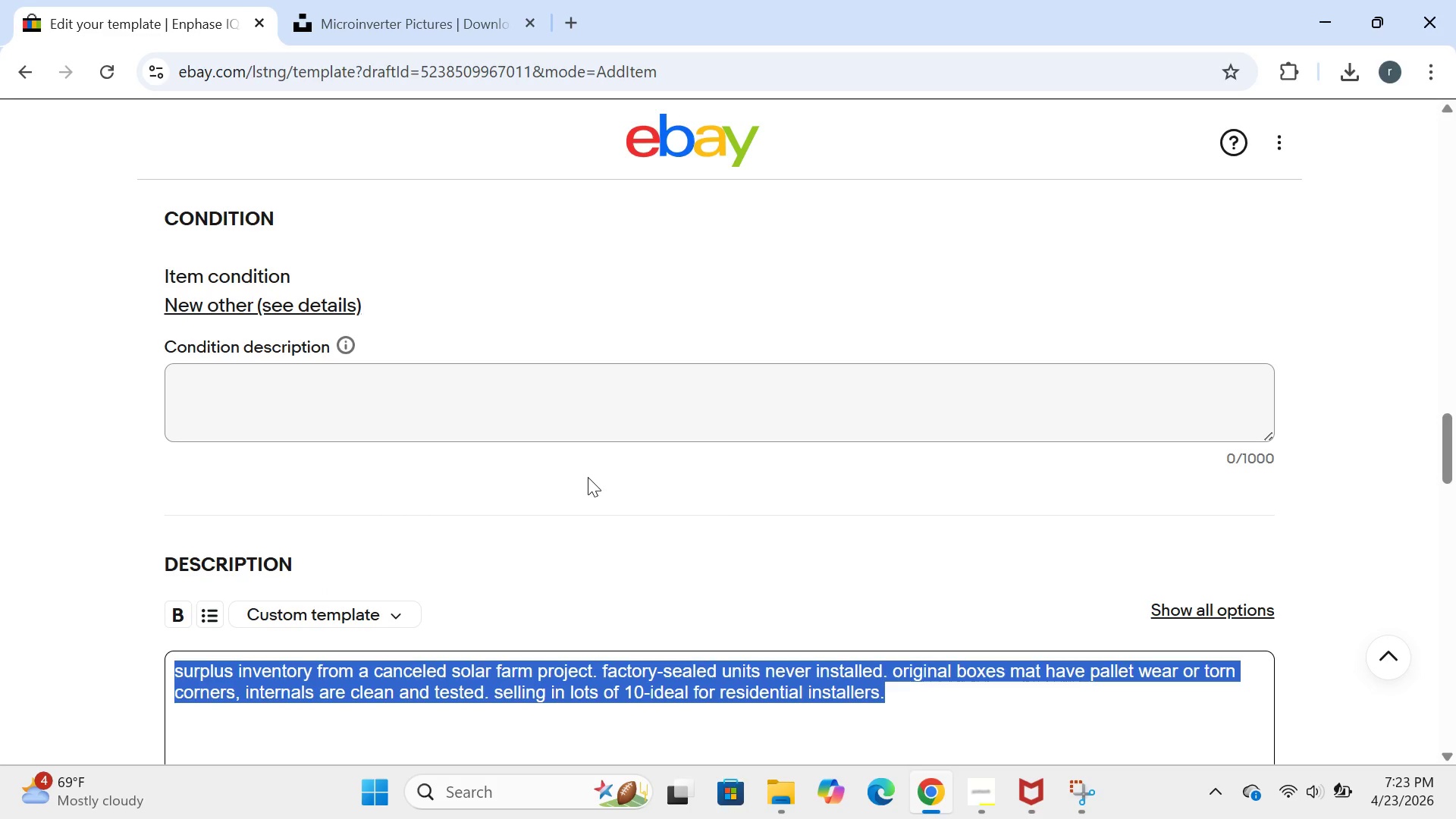 
left_click([349, 397])
 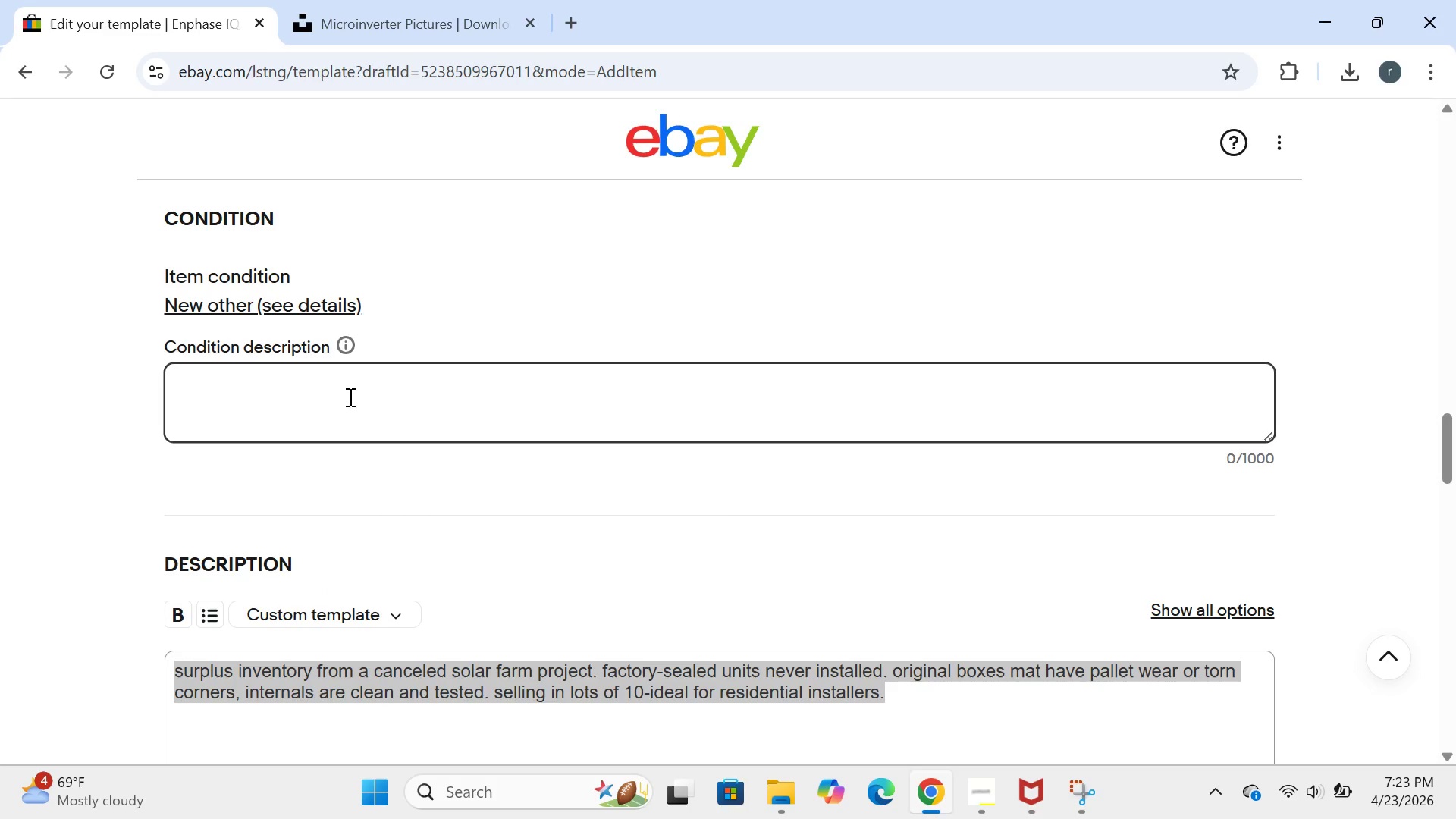 
key(Control+ControlLeft)
 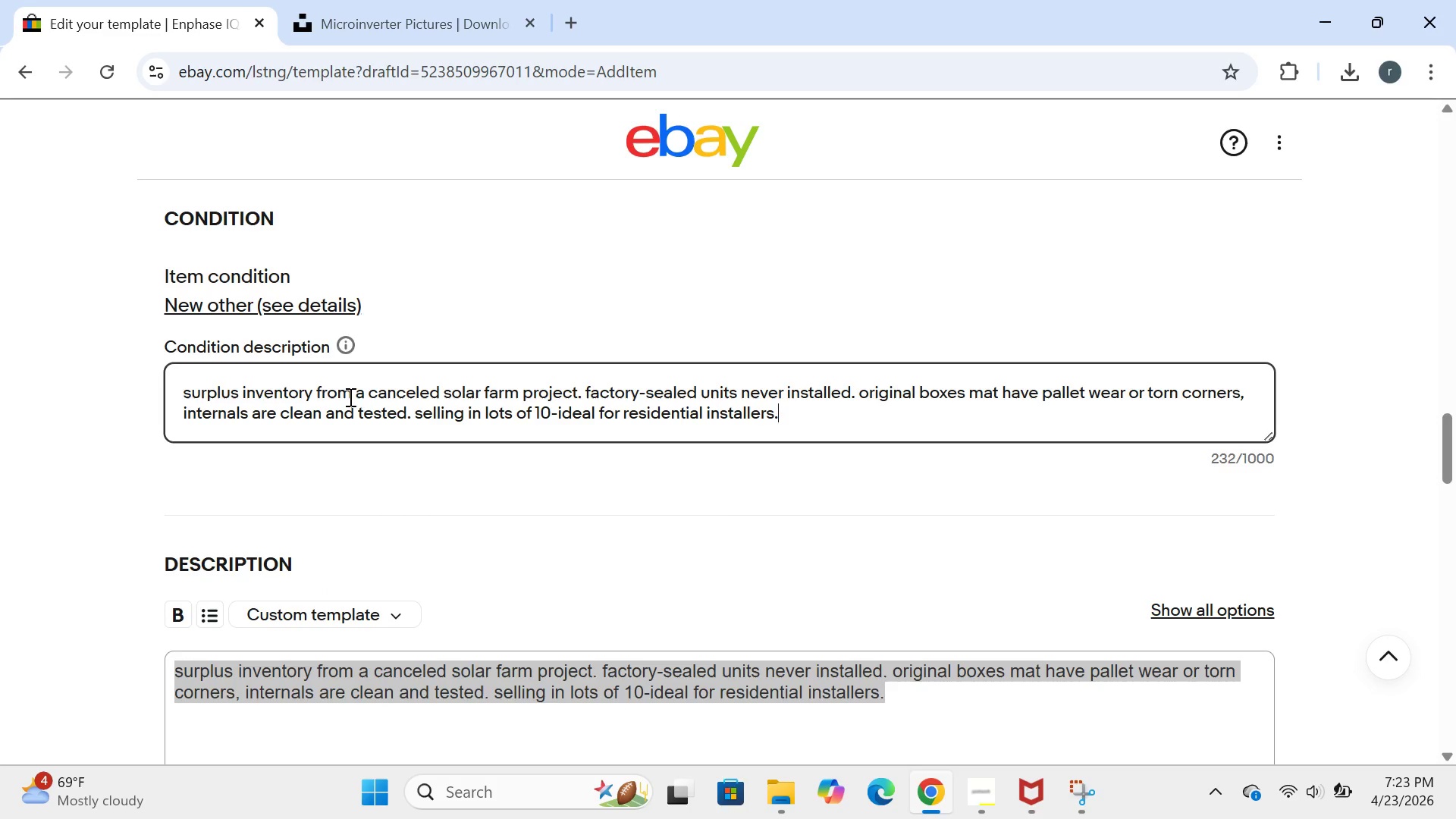 
key(Control+V)
 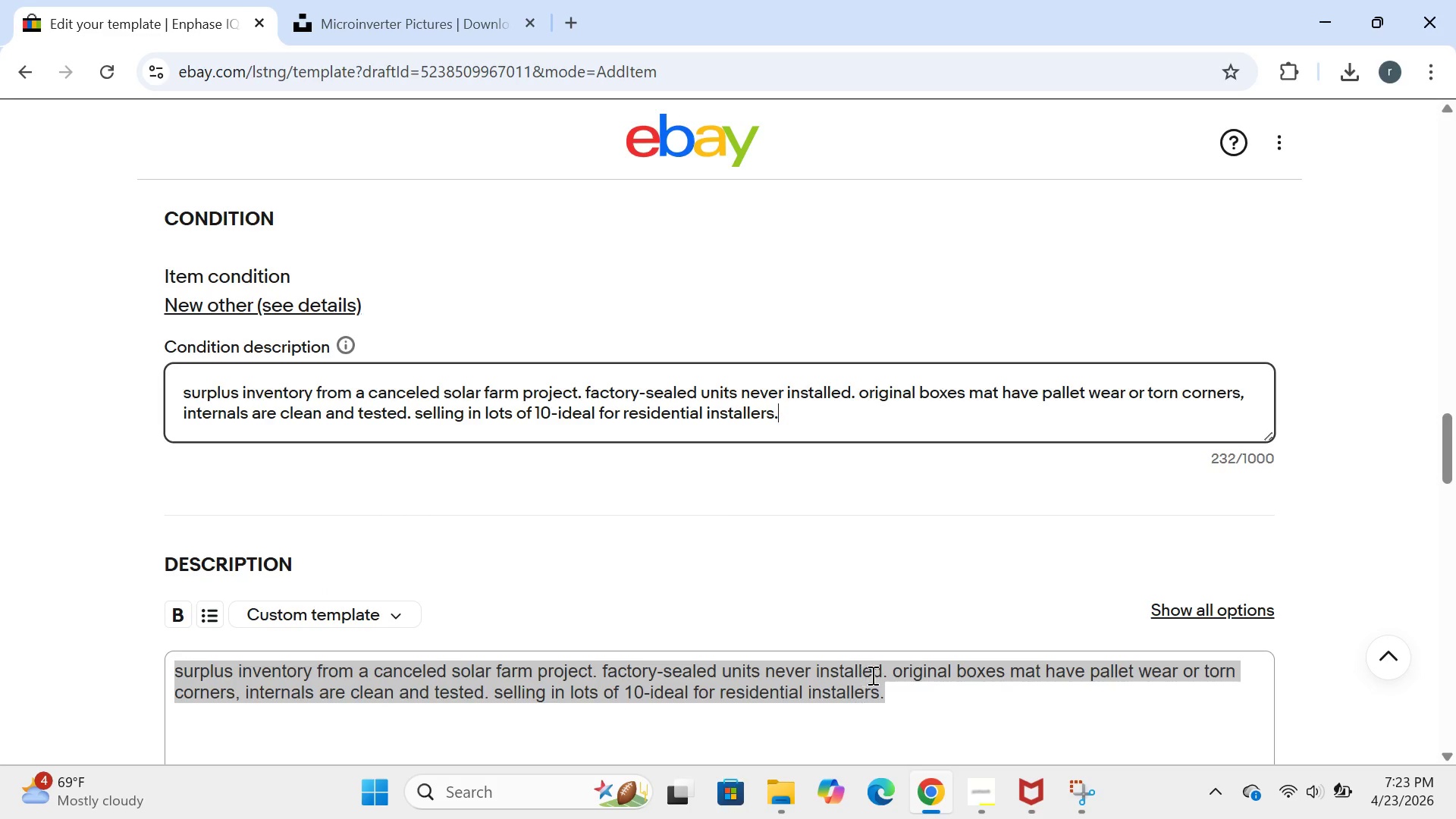 
left_click([906, 698])
 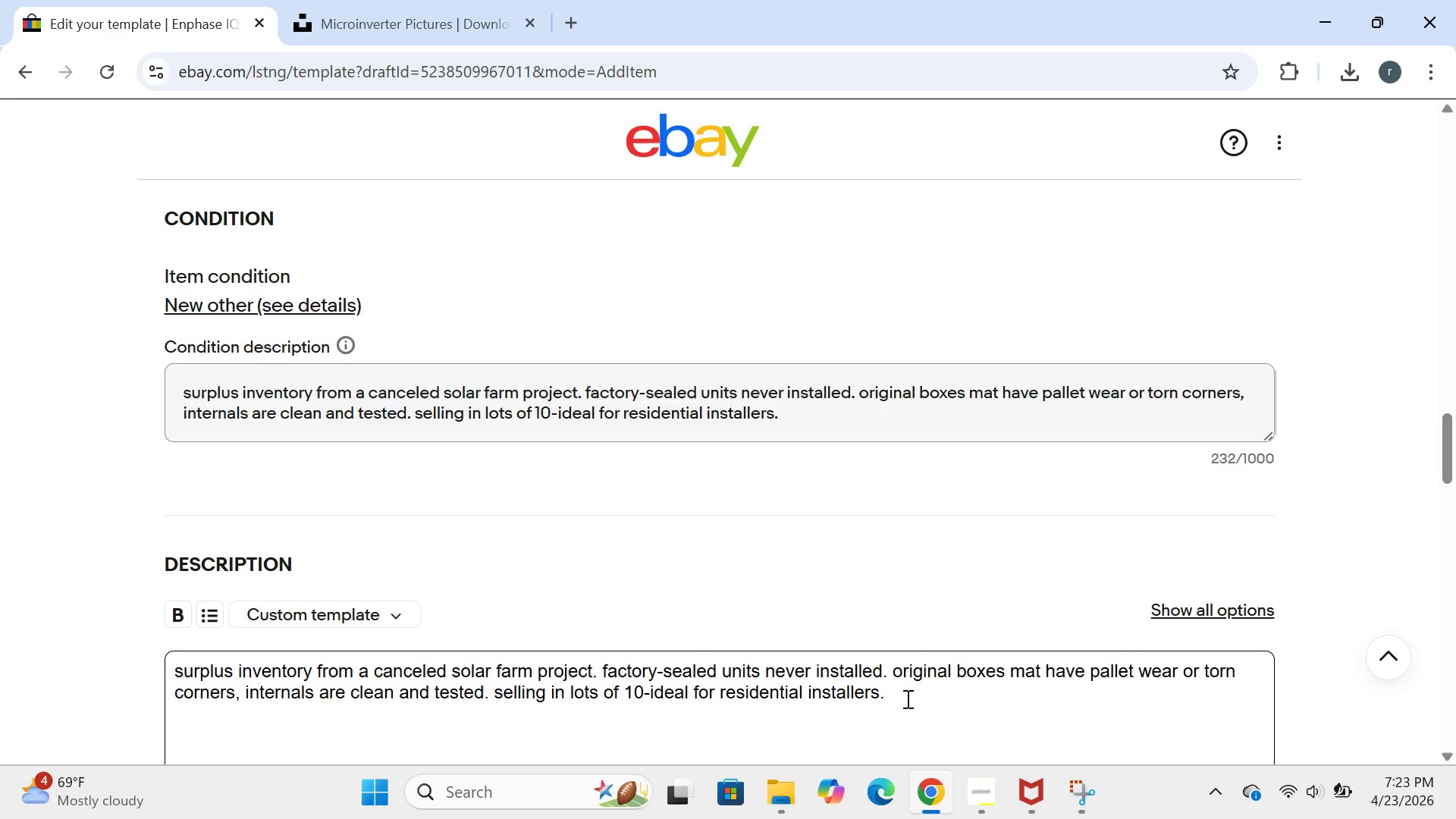 
key(Backspace)
 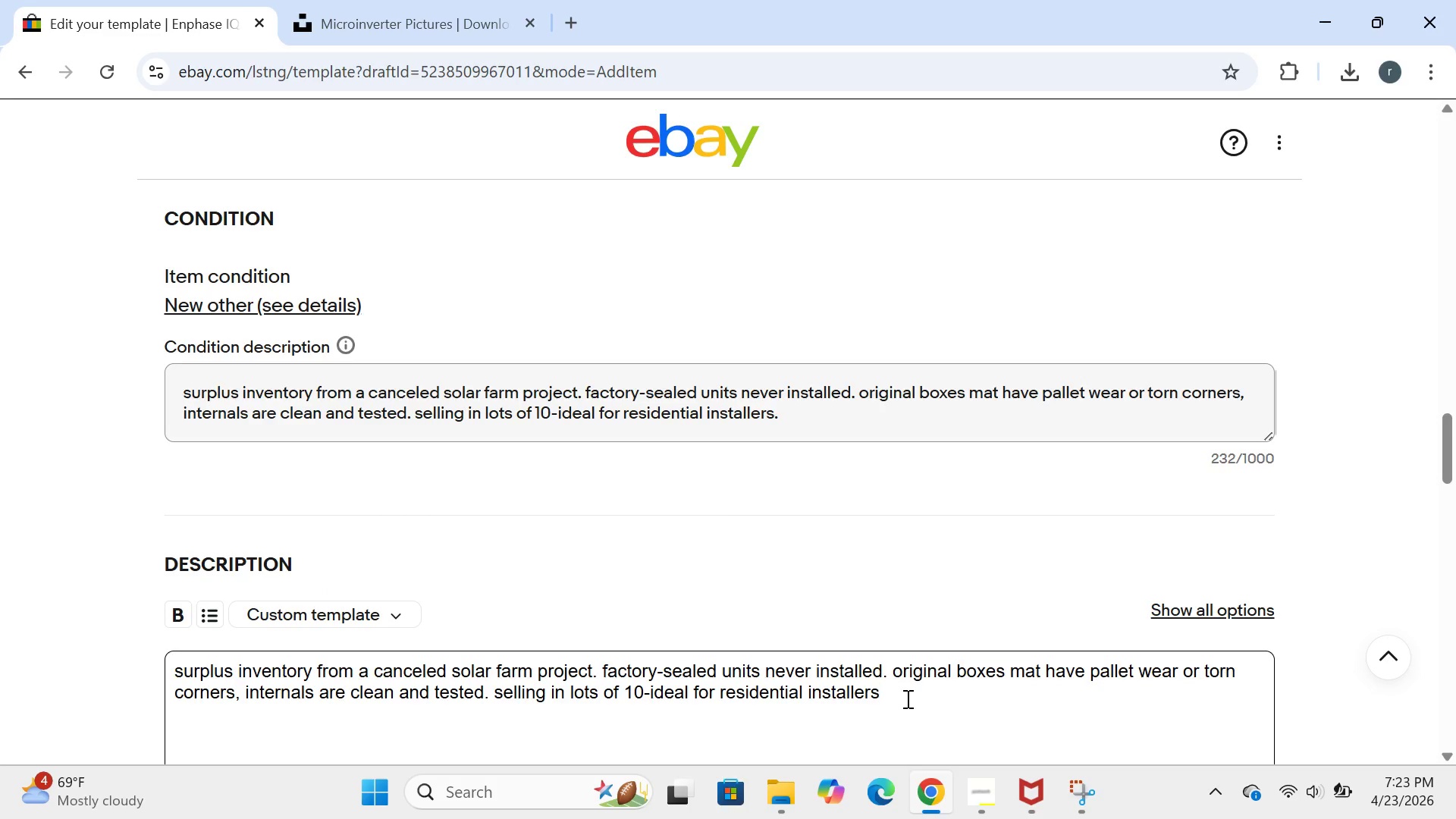 
hold_key(key=ControlLeft, duration=0.58)
 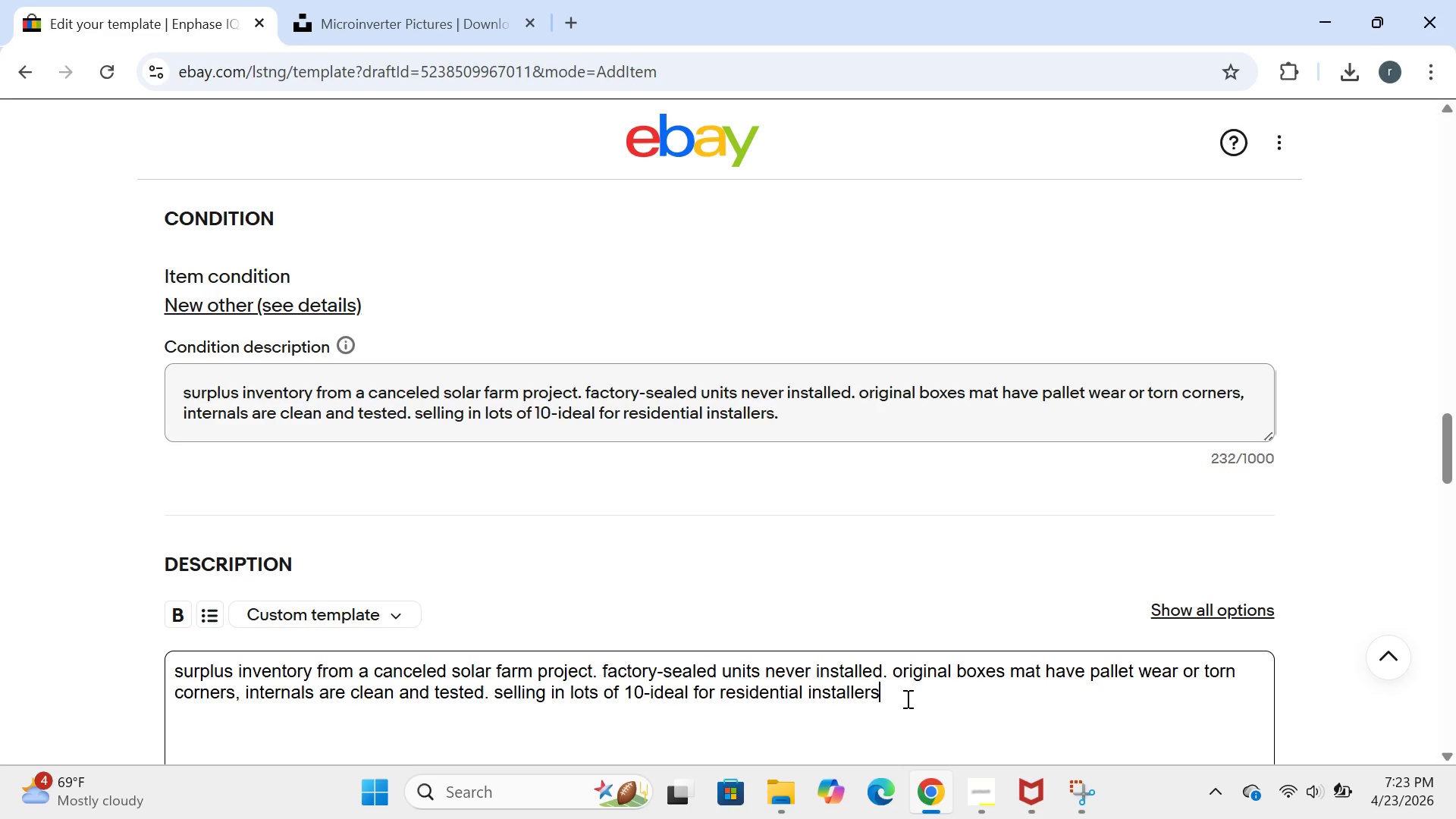 
key(Control+A)
 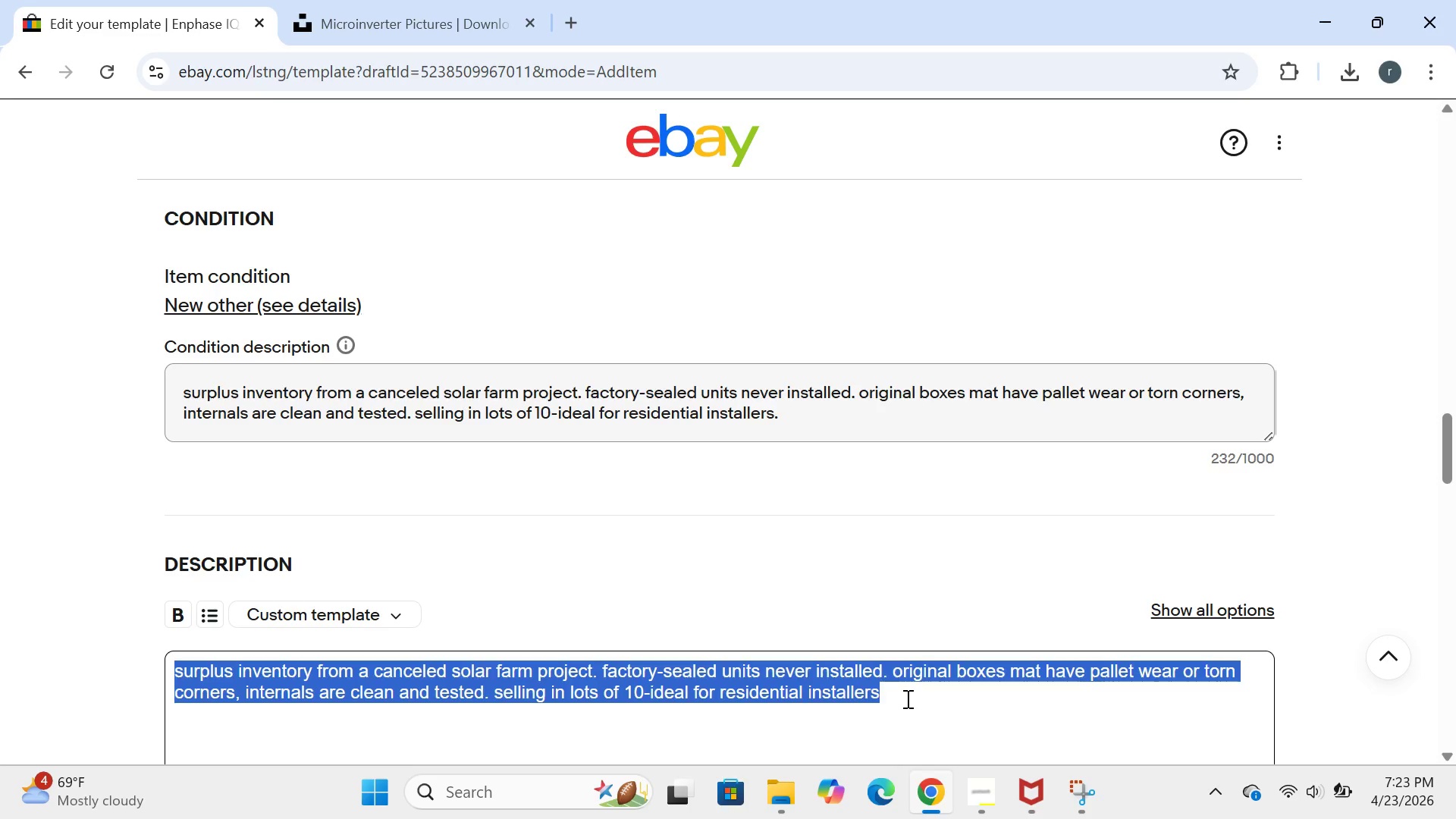 
key(Backspace)
 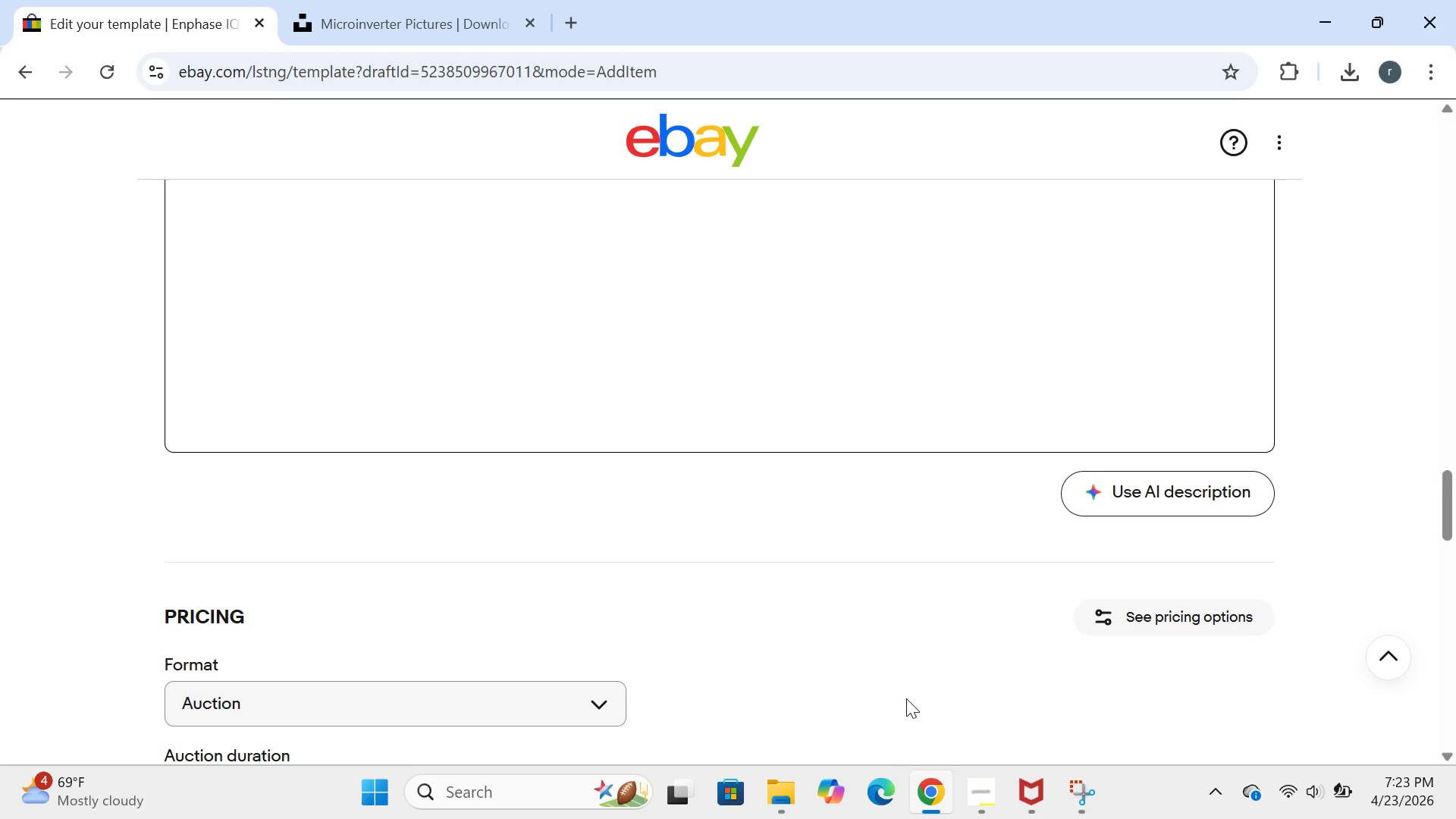 
wait(26.97)
 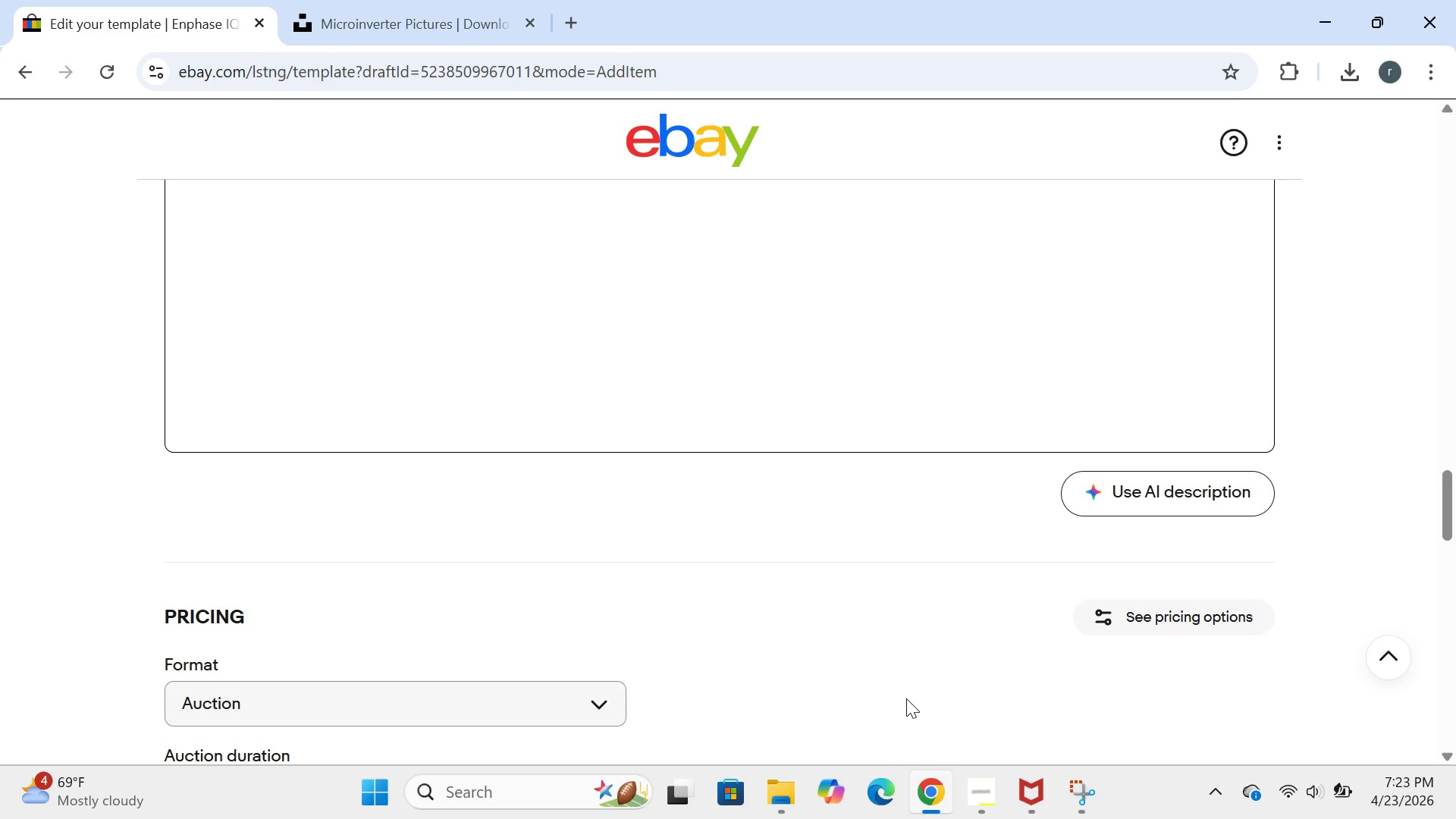 
left_click([371, 562])
 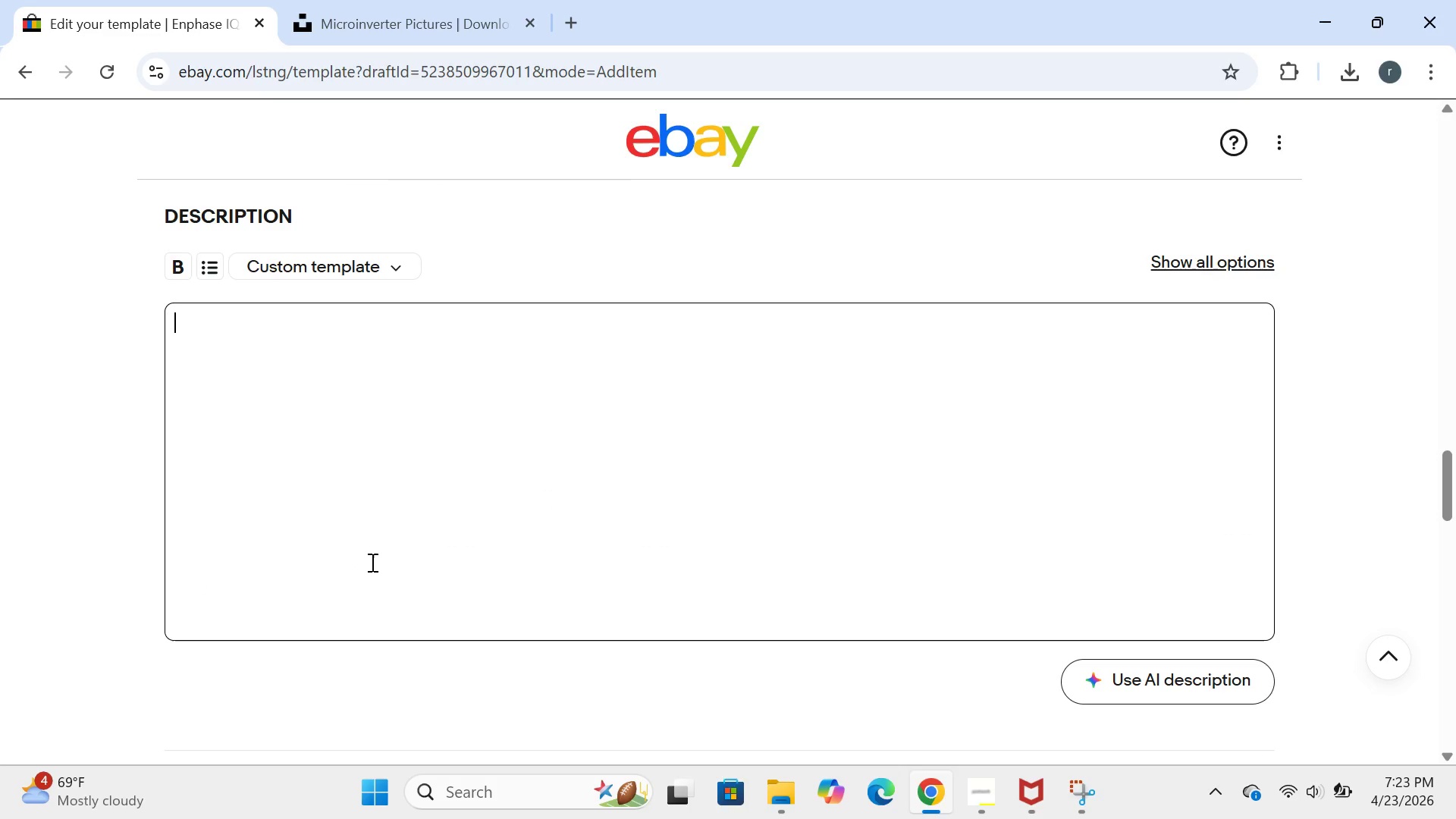 
type(EcoDrift S)
 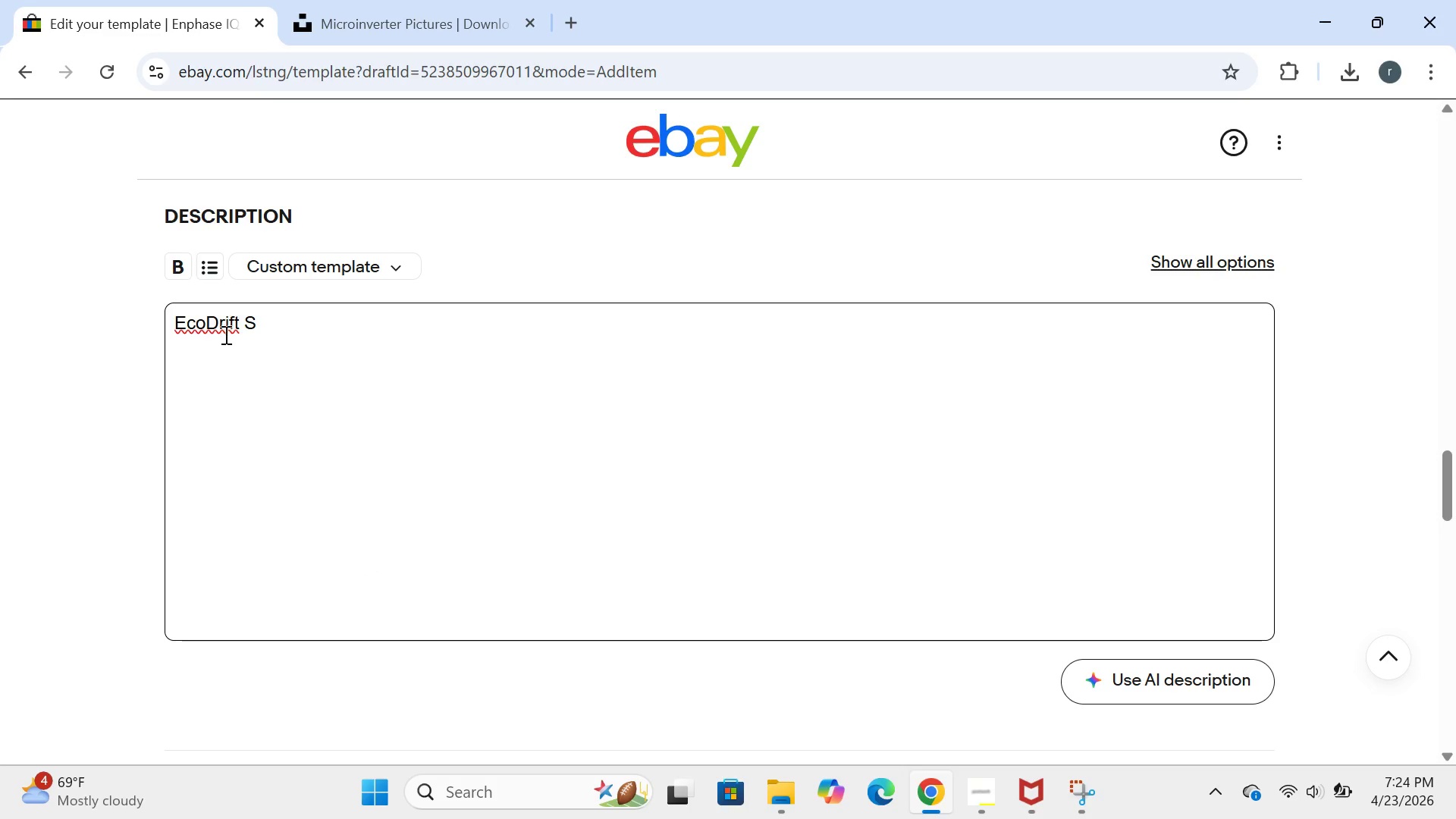 
left_click([204, 321])
 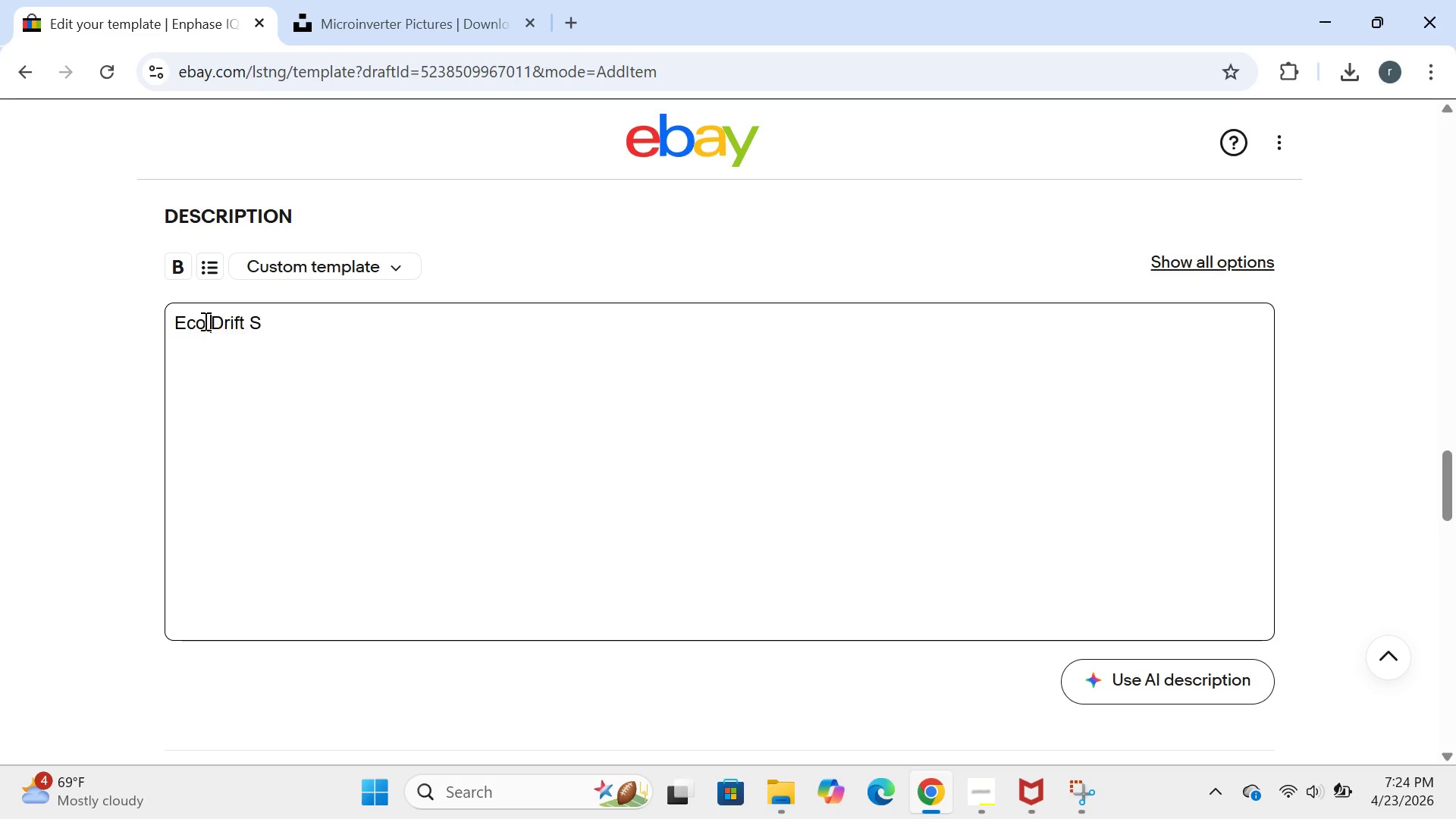 
key(Space)
 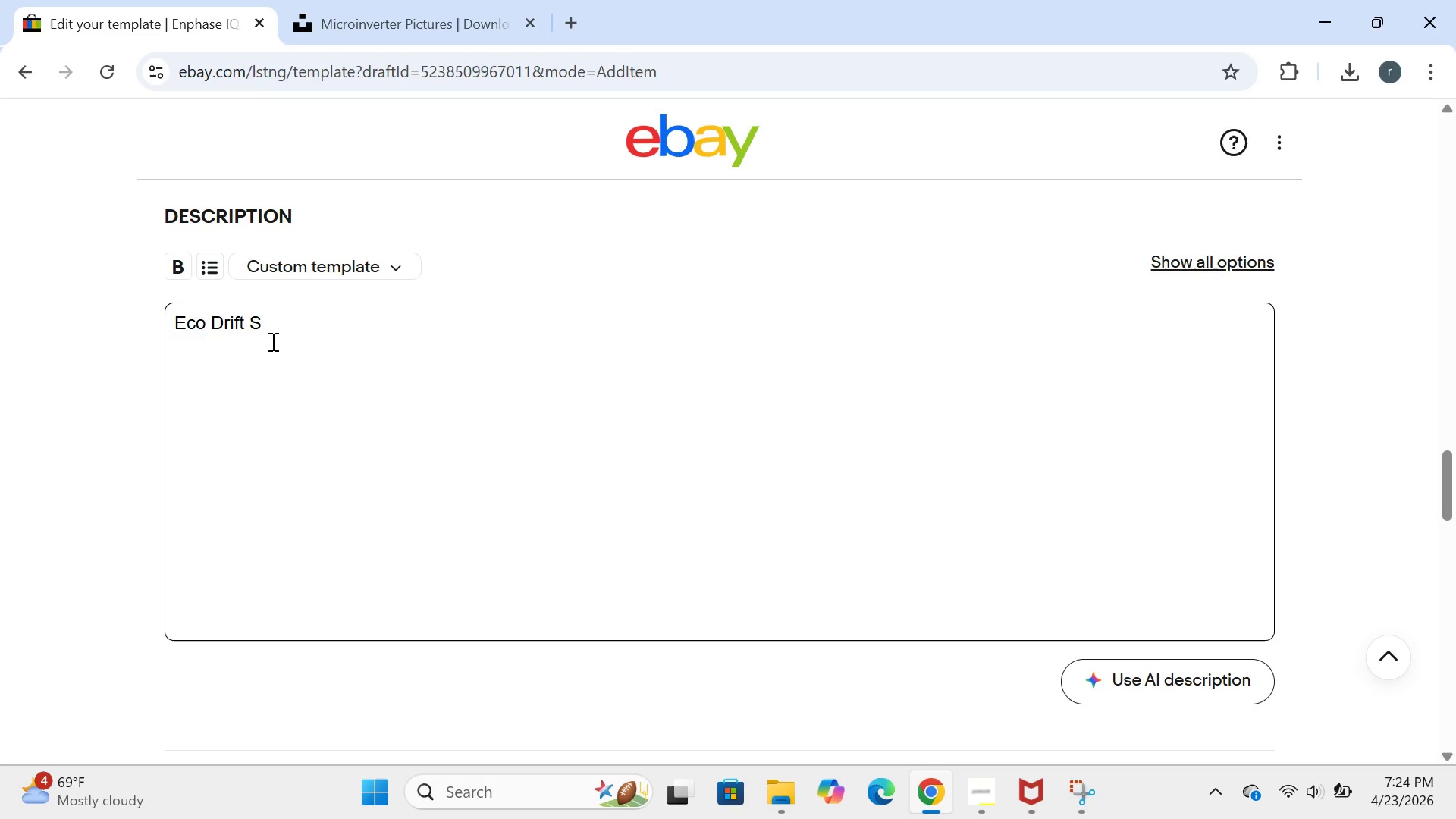 
left_click([270, 341])
 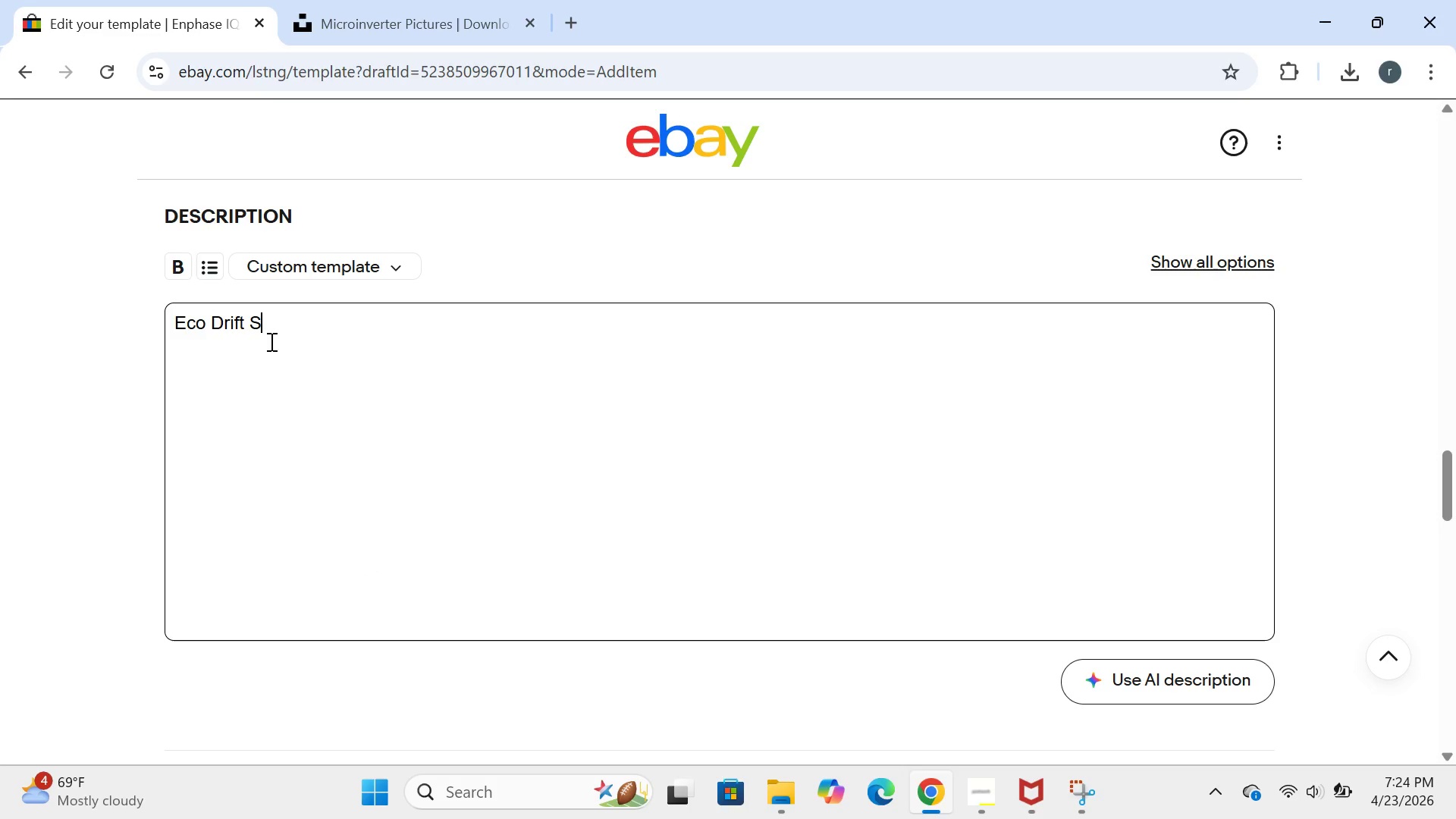 
type(UR)
key(Backspace)
key(Backspace)
type(urplus =)
key(Backspace)
type(-EN)
key(Backspace)
type(nphase )
key(Backspace)
type( IQ8A microinve)
 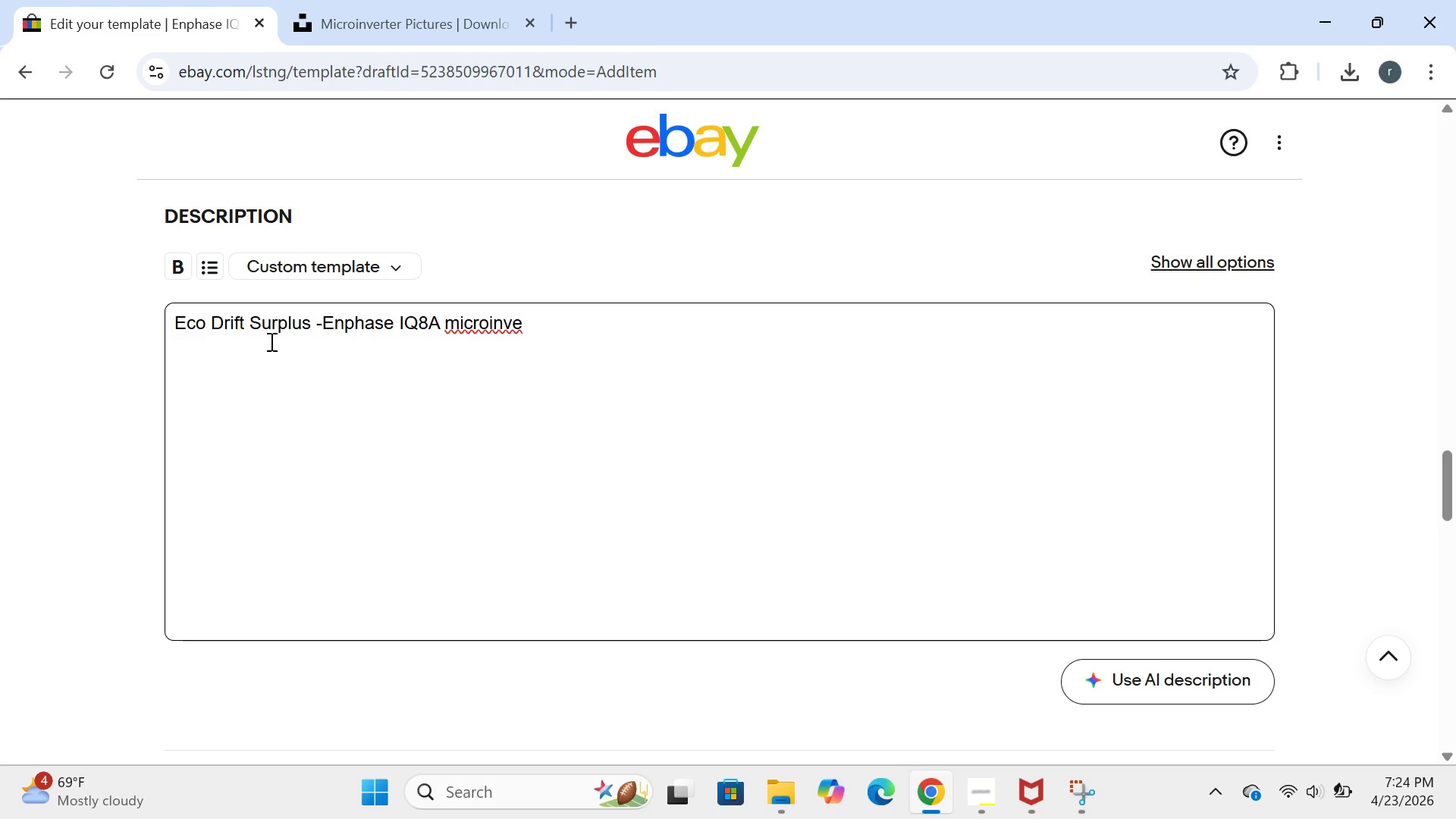 
type(rters,lot)
key(Backspace)
type(t of 20)
key(Backspace)
key(Backspace)
type(10)
 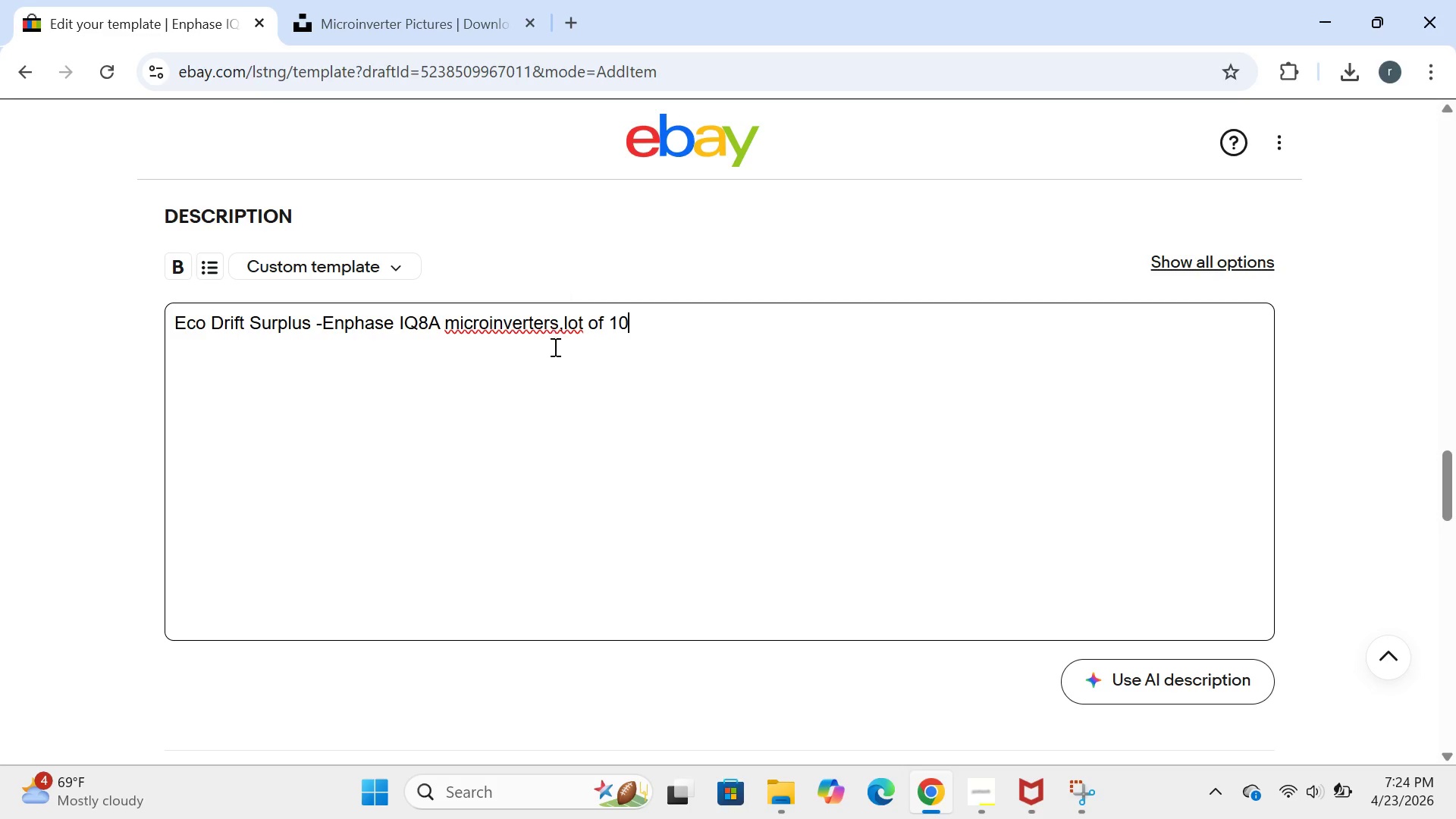 
left_click([565, 327])
 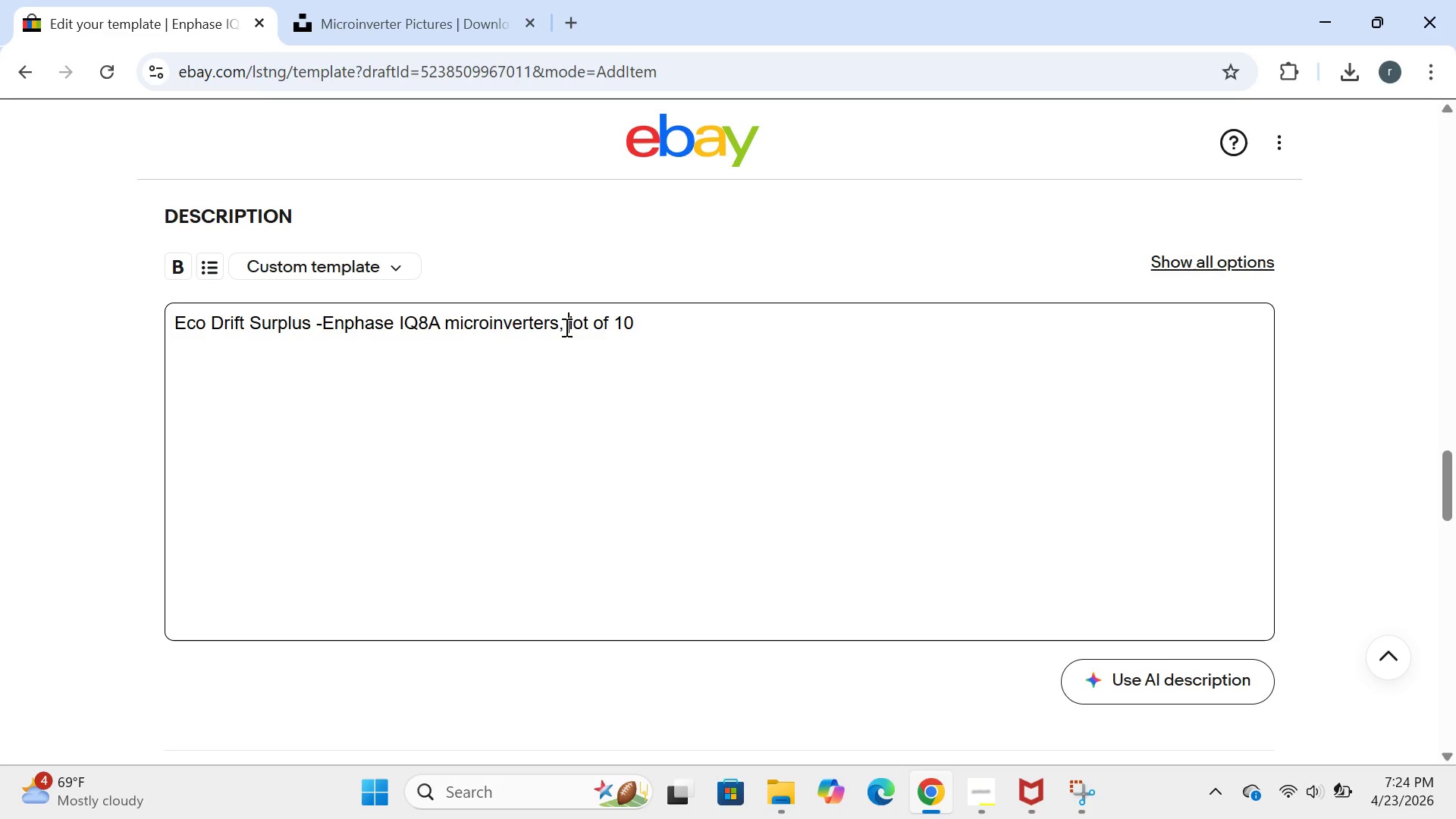 
key(Space)
 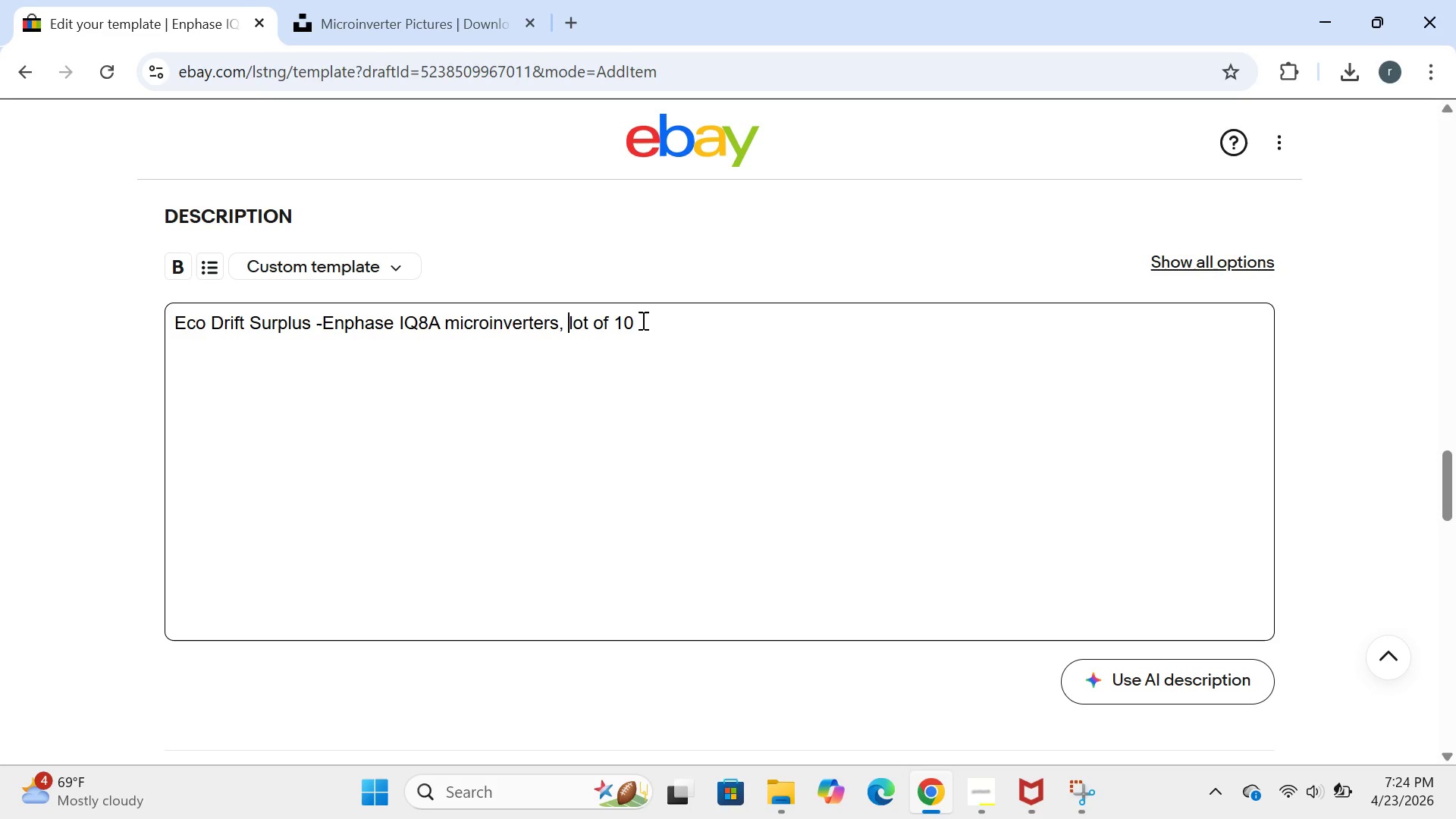 
wait(6.0)
 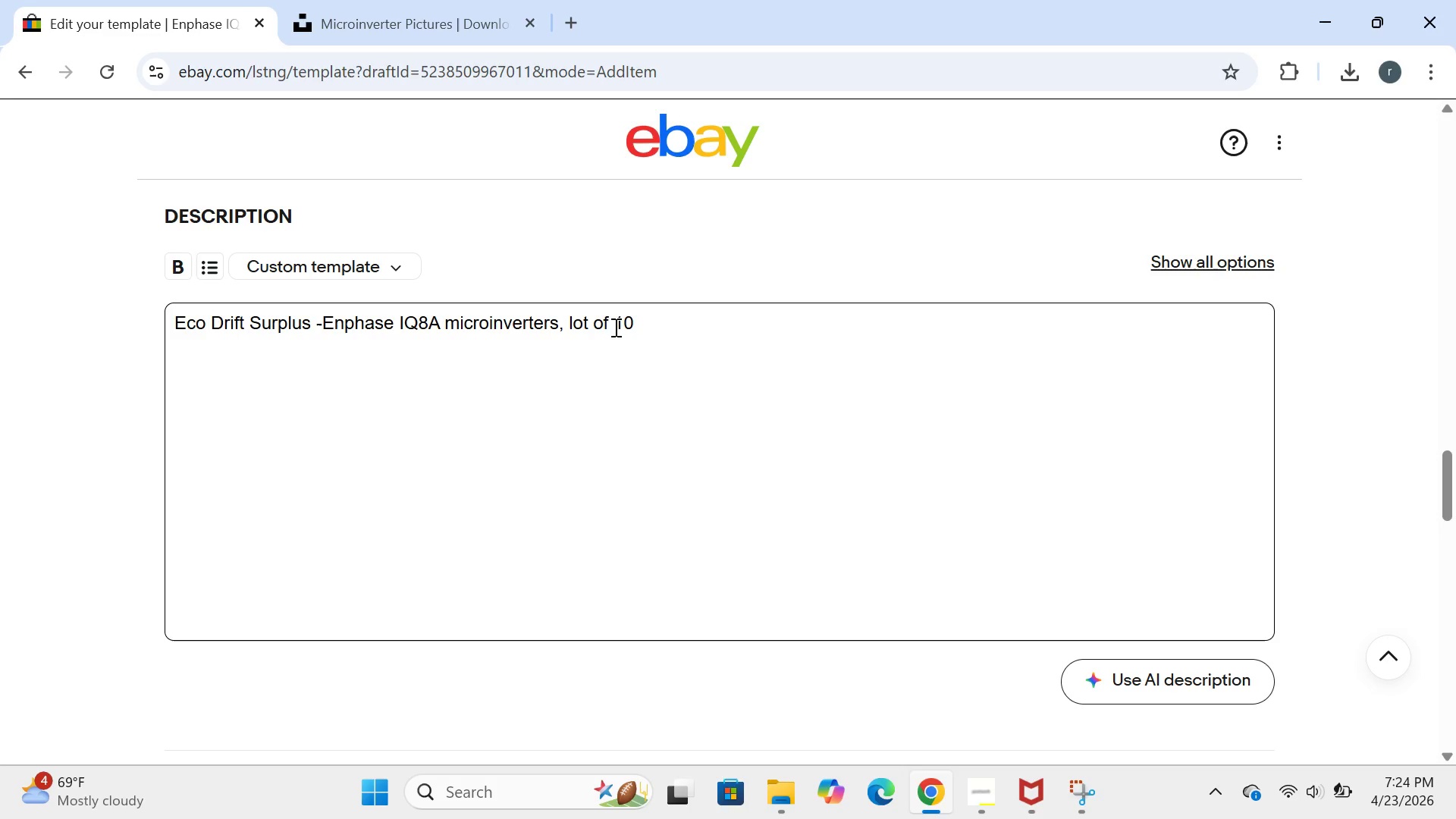 
left_click([632, 325])
 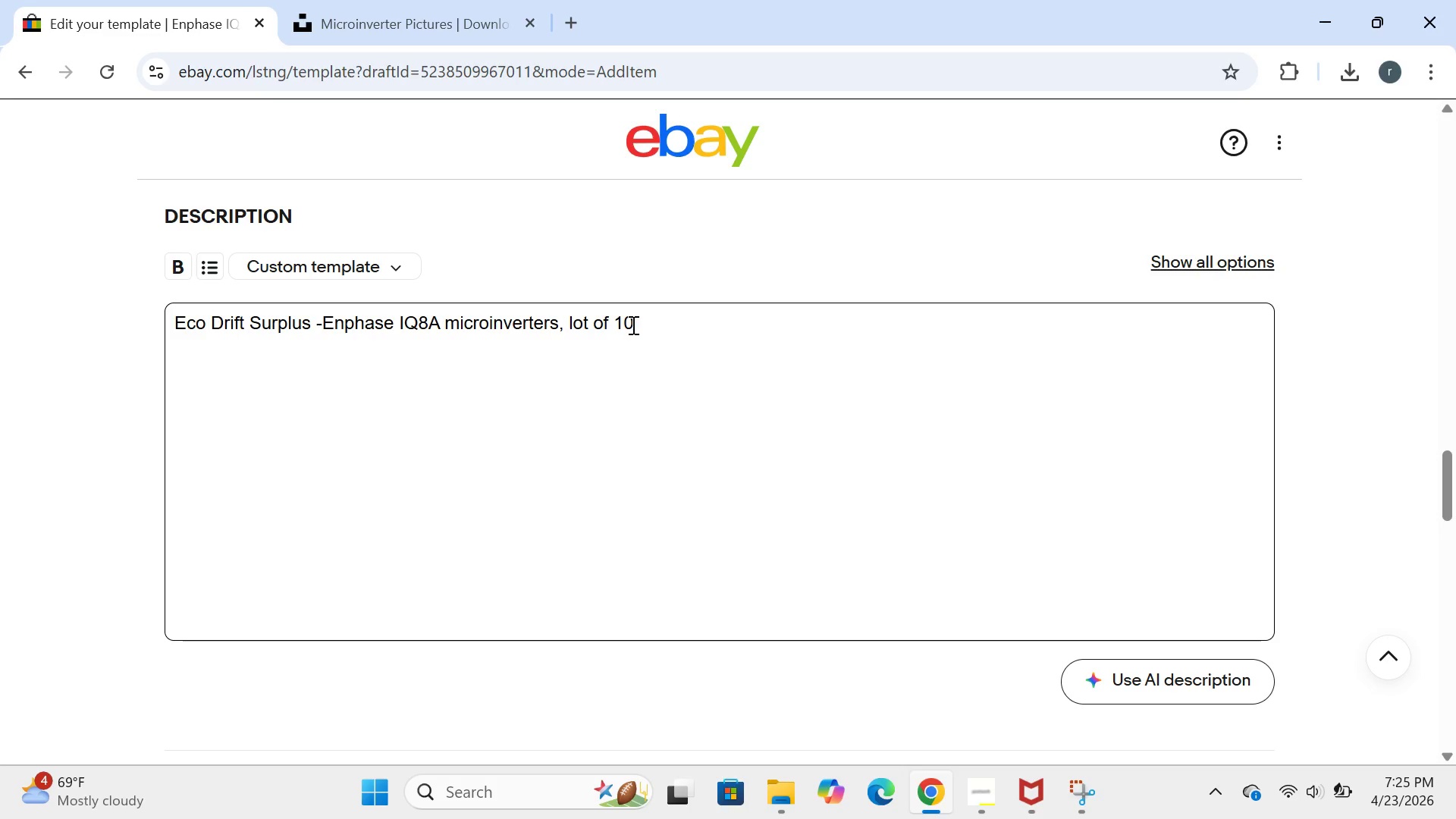 
key(Enter)
 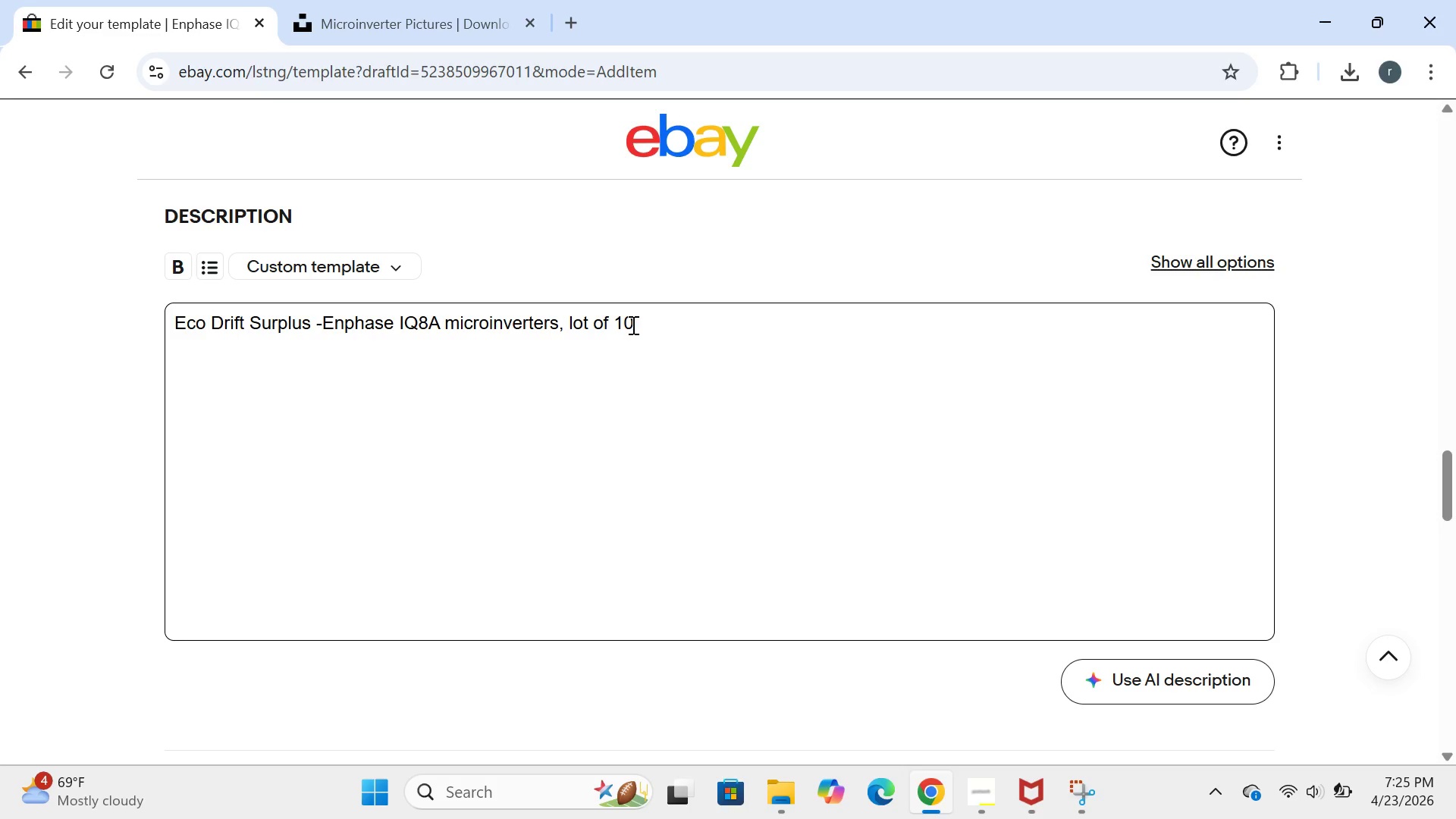 
type(what you're getting )
key(Backspace)
type(:ten enphs)
key(Backspace)
type(ase)
 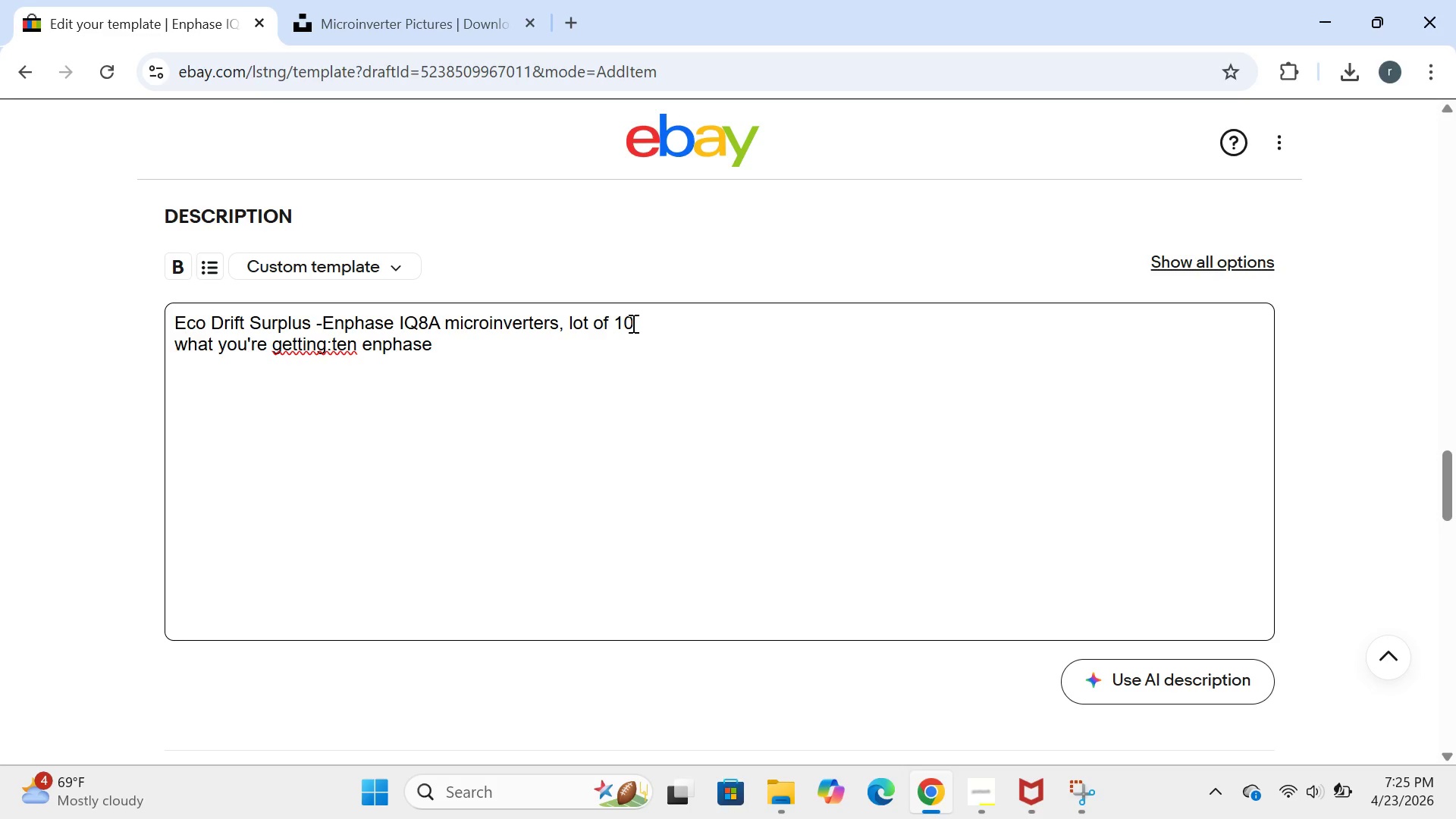 
left_click([336, 339])
 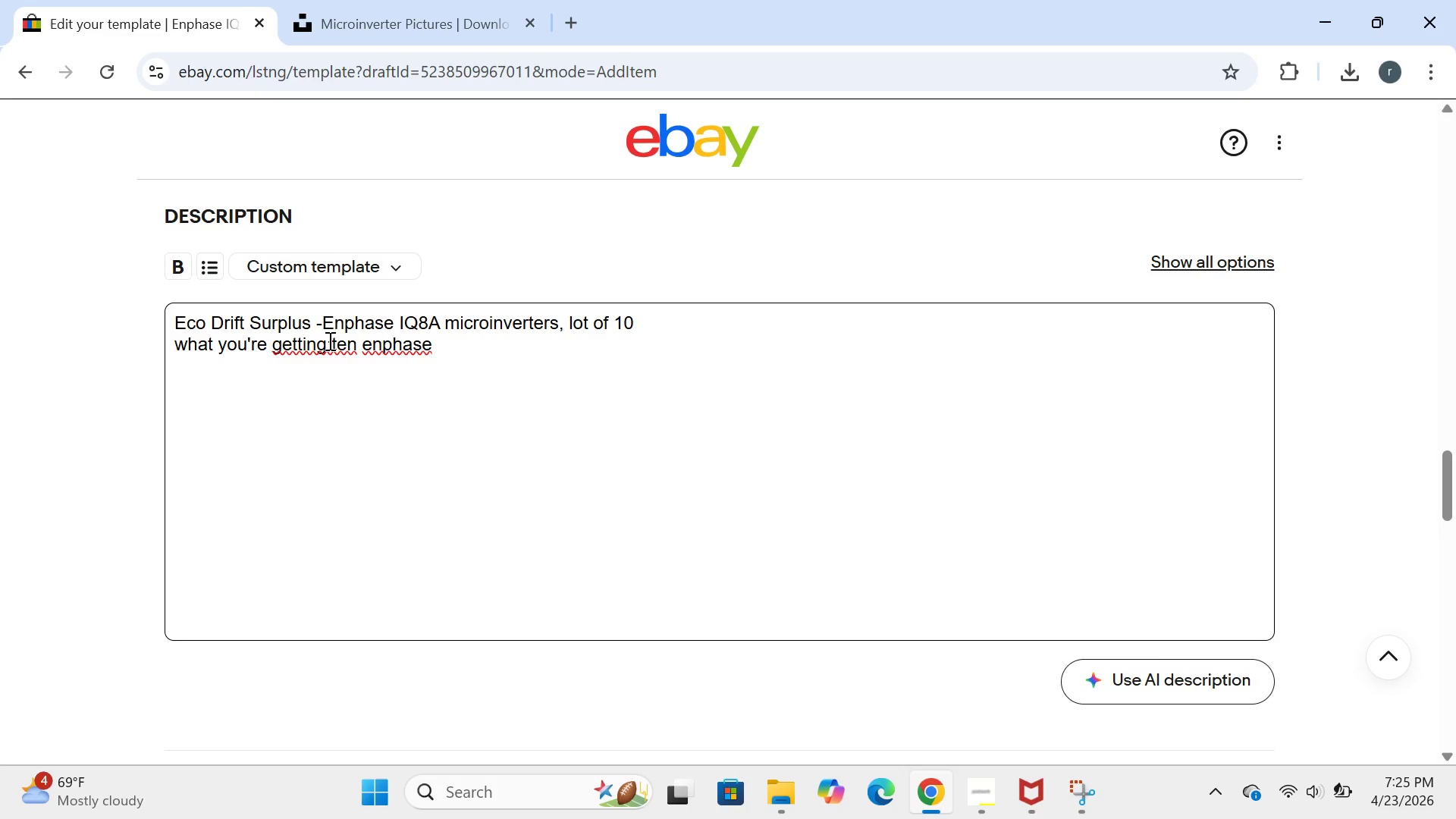 
left_click([328, 340])
 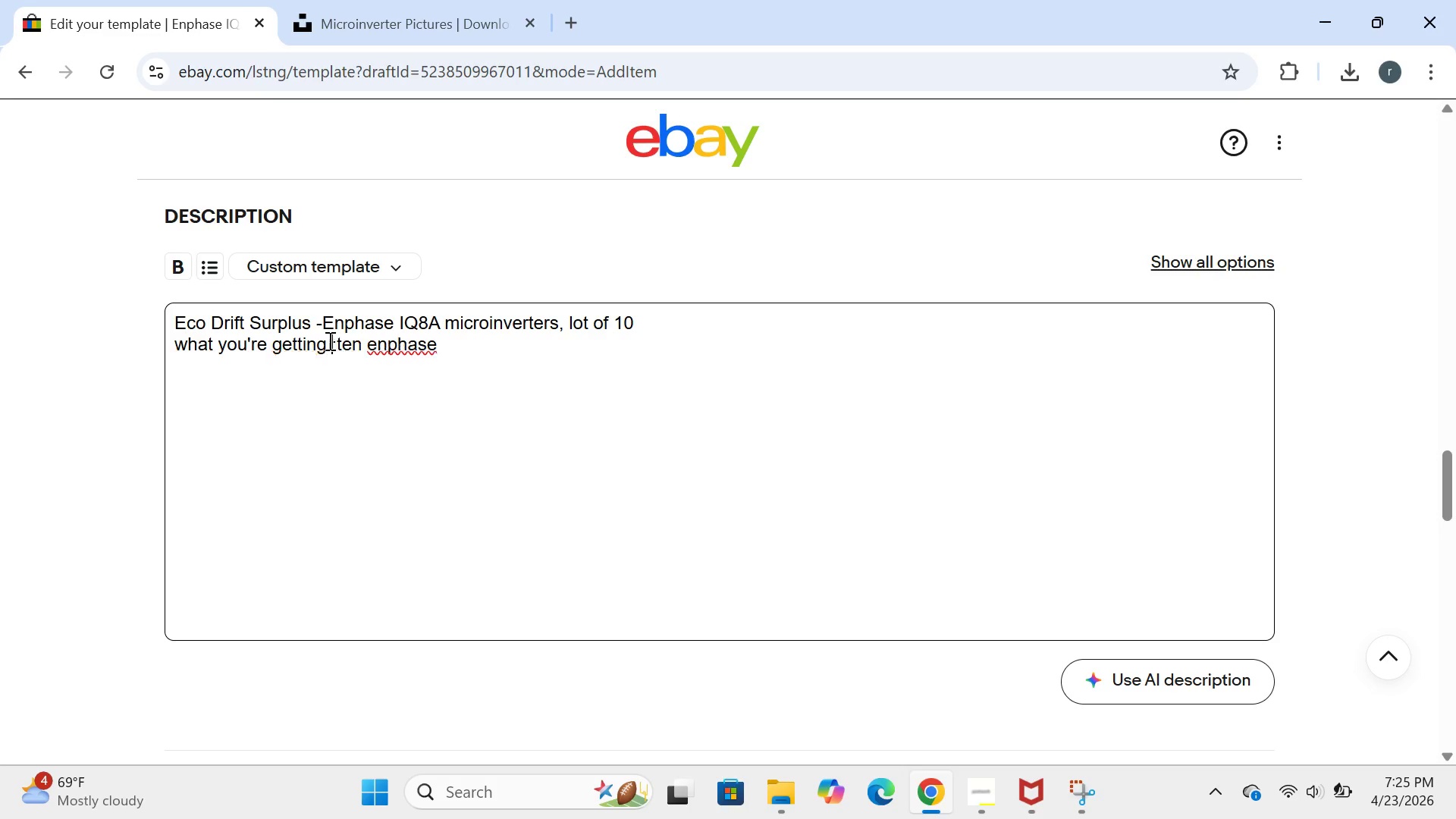 
key(Space)
 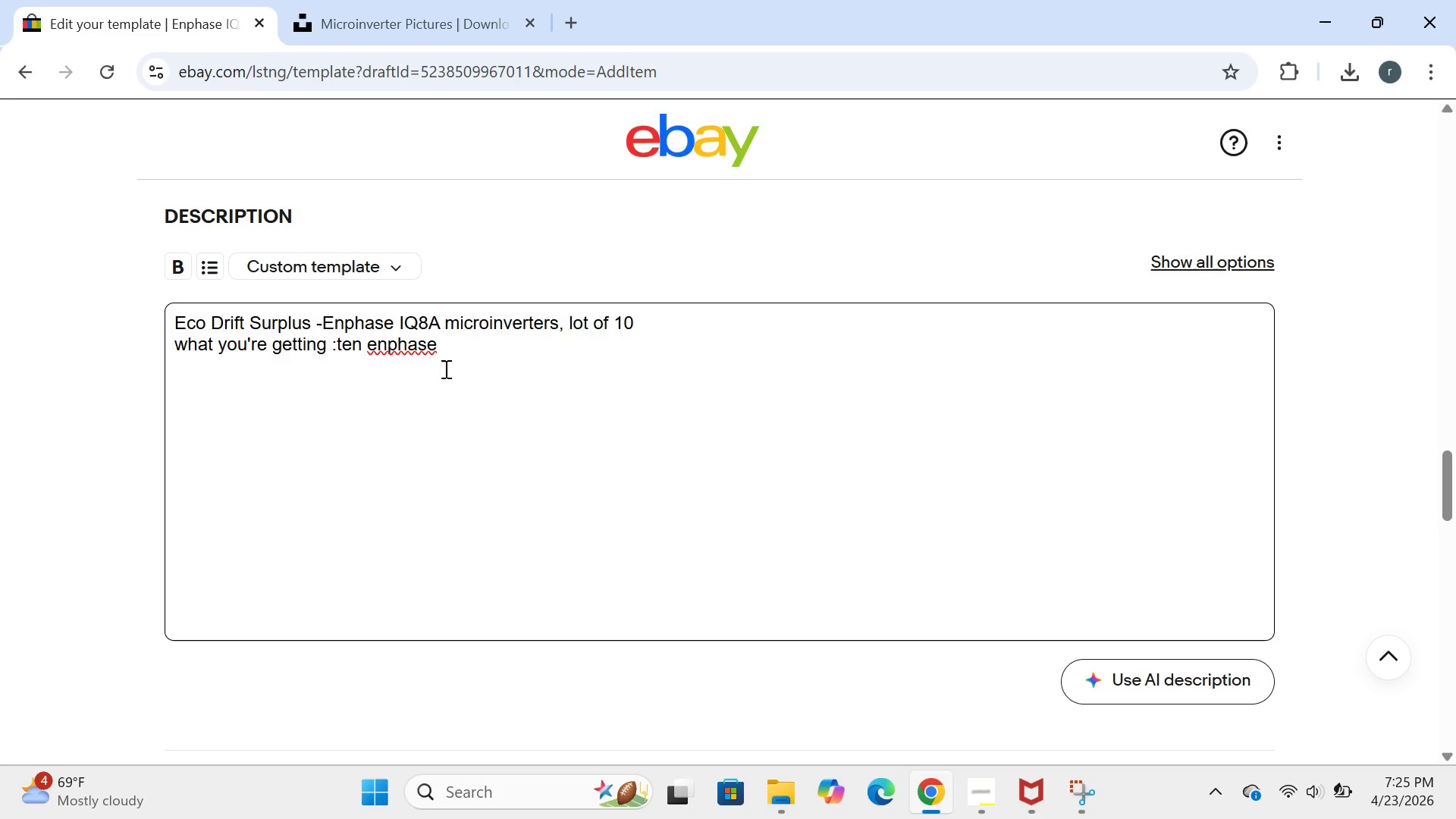 
wait(11.99)
 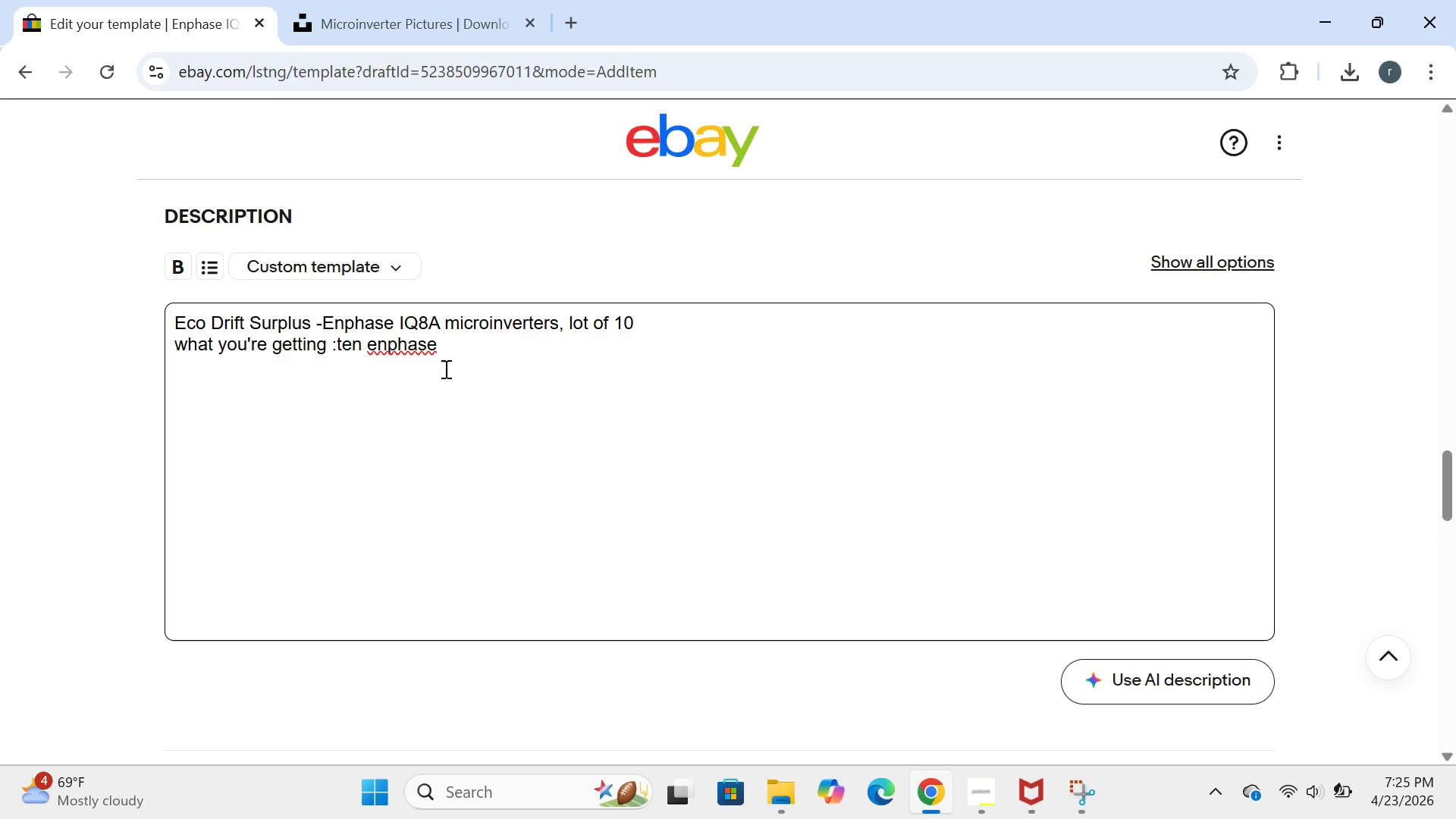 
left_click([371, 347])
 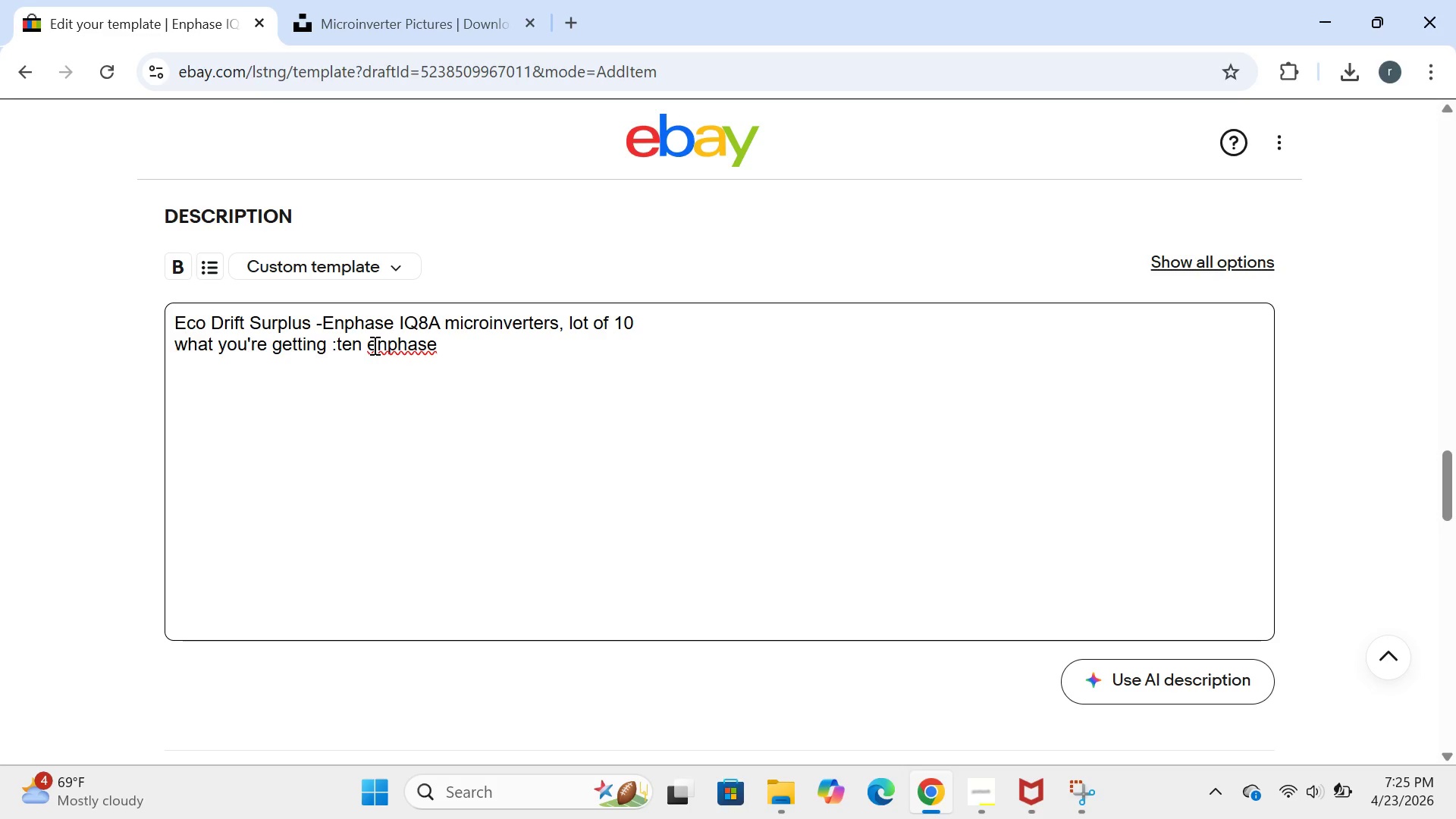 
left_click([373, 345])
 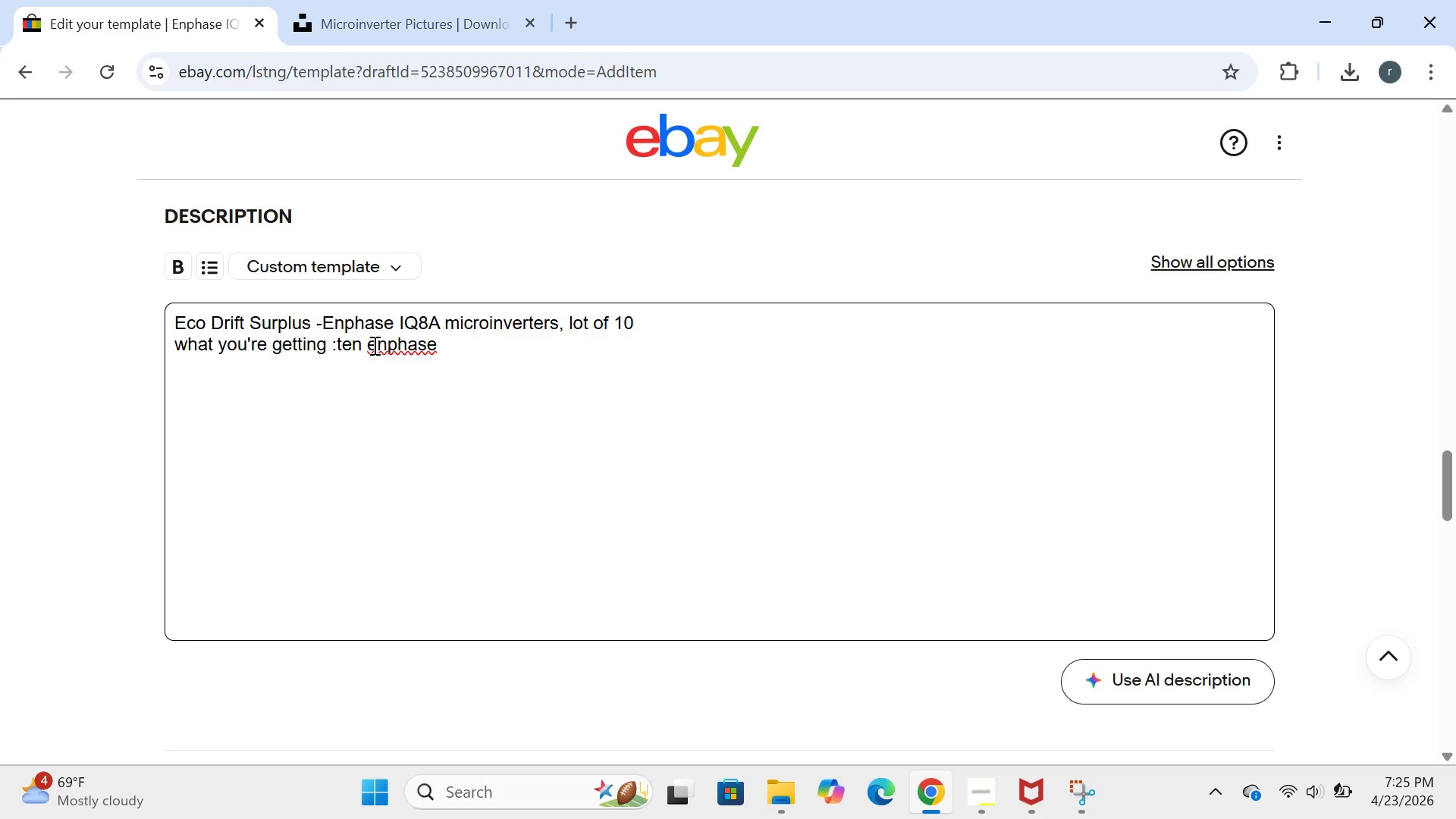 
key(Backspace)
 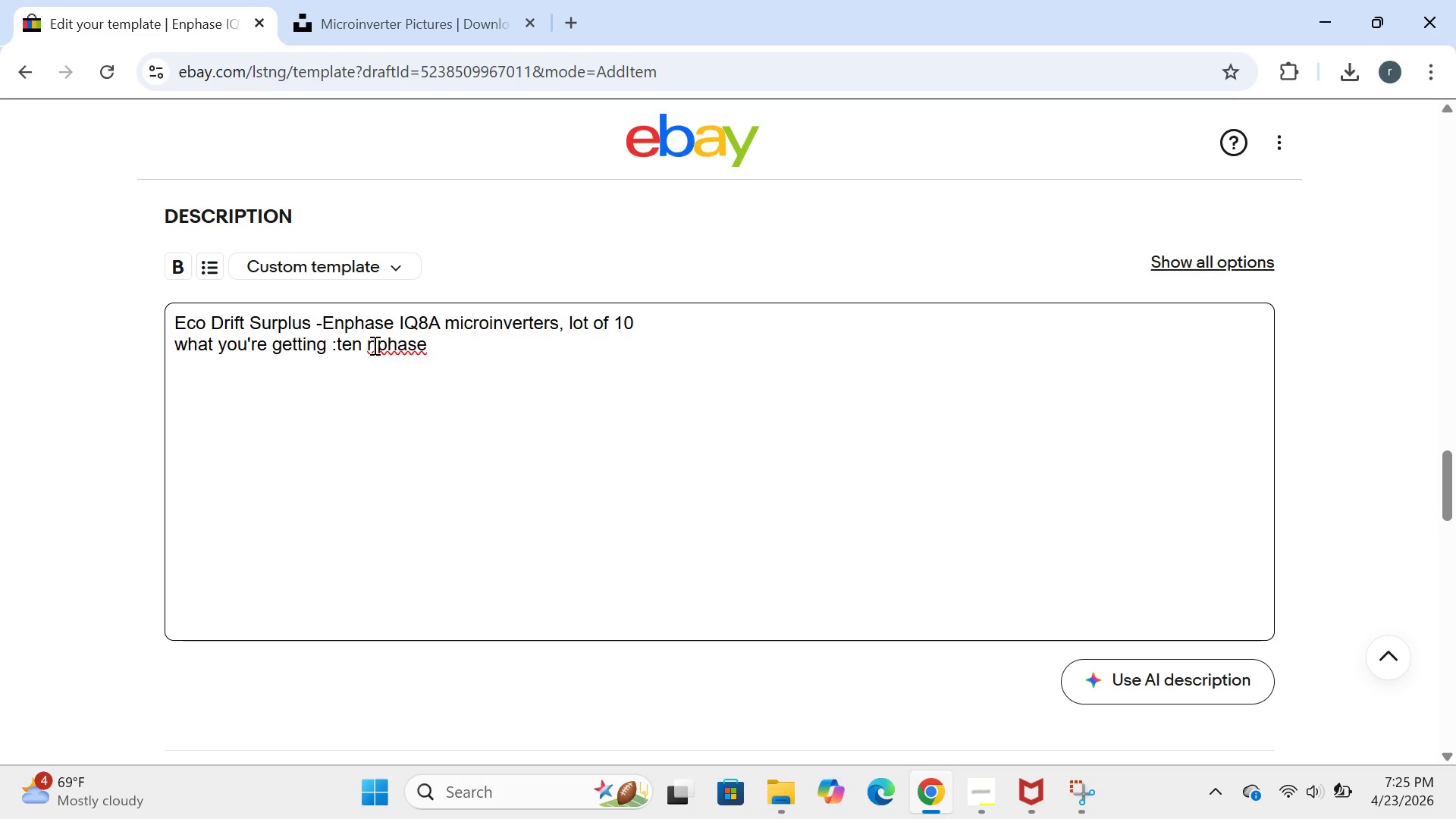 
key(CapsLock)
 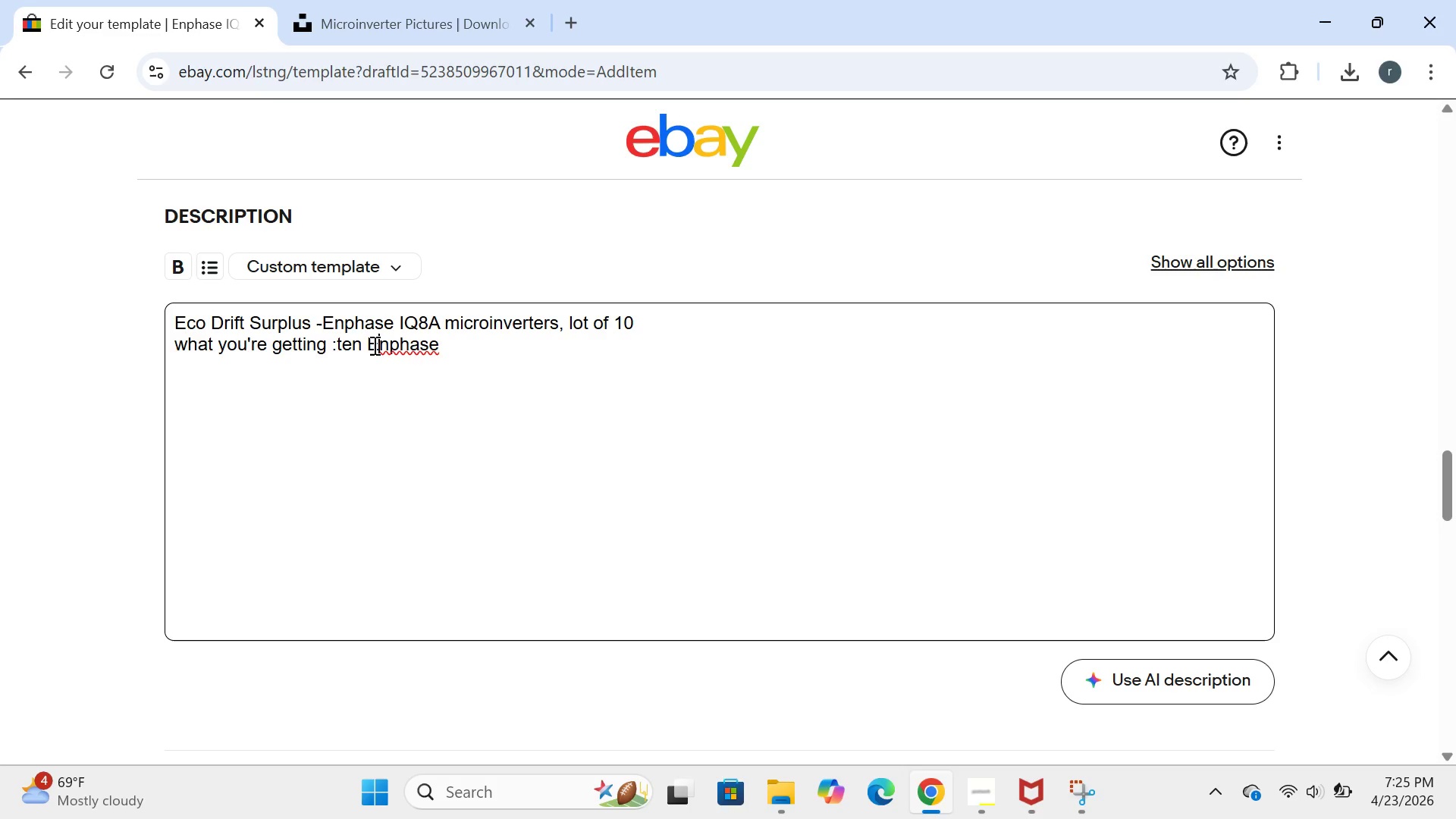 
key(E)
 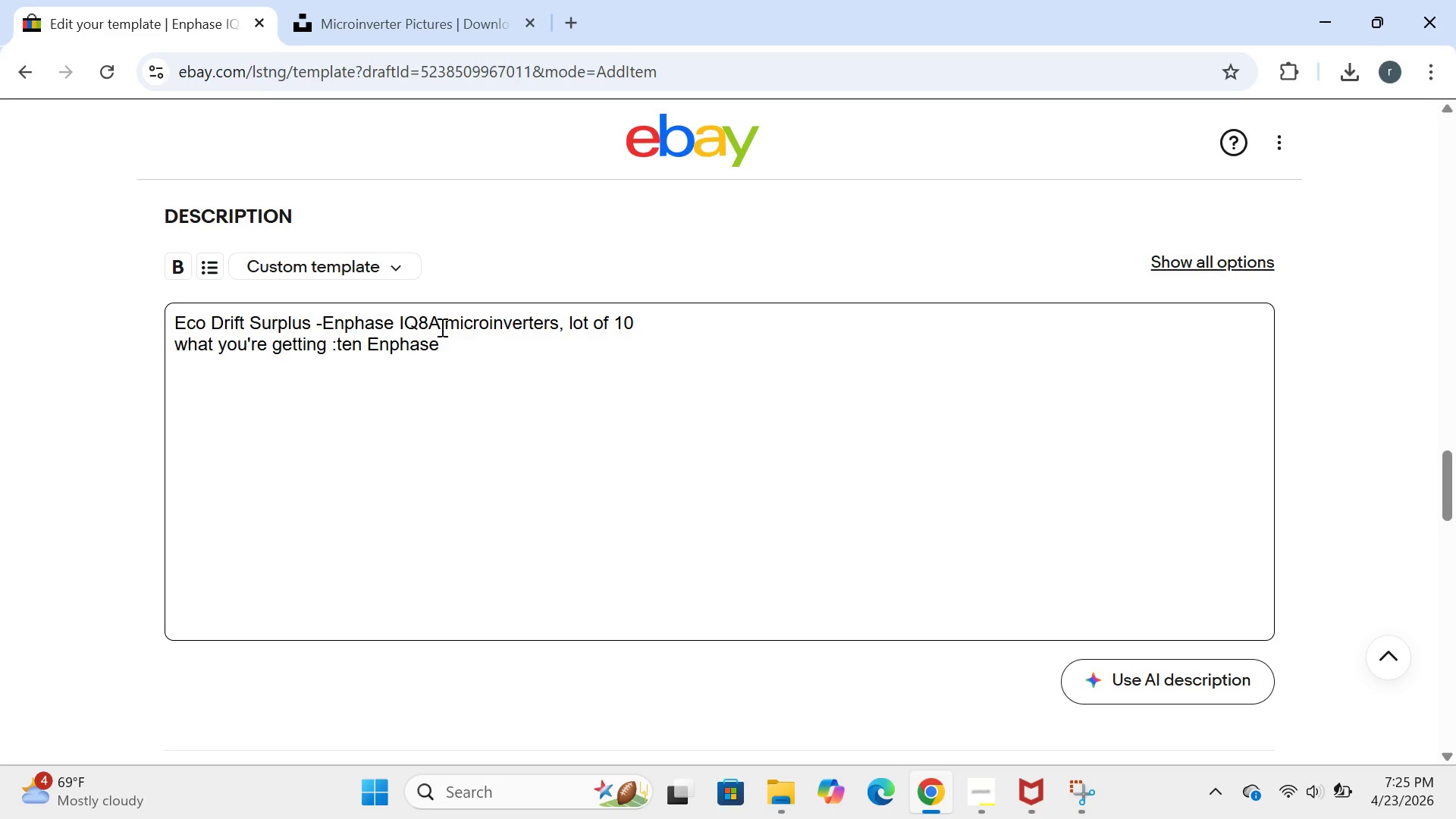 
left_click([444, 328])
 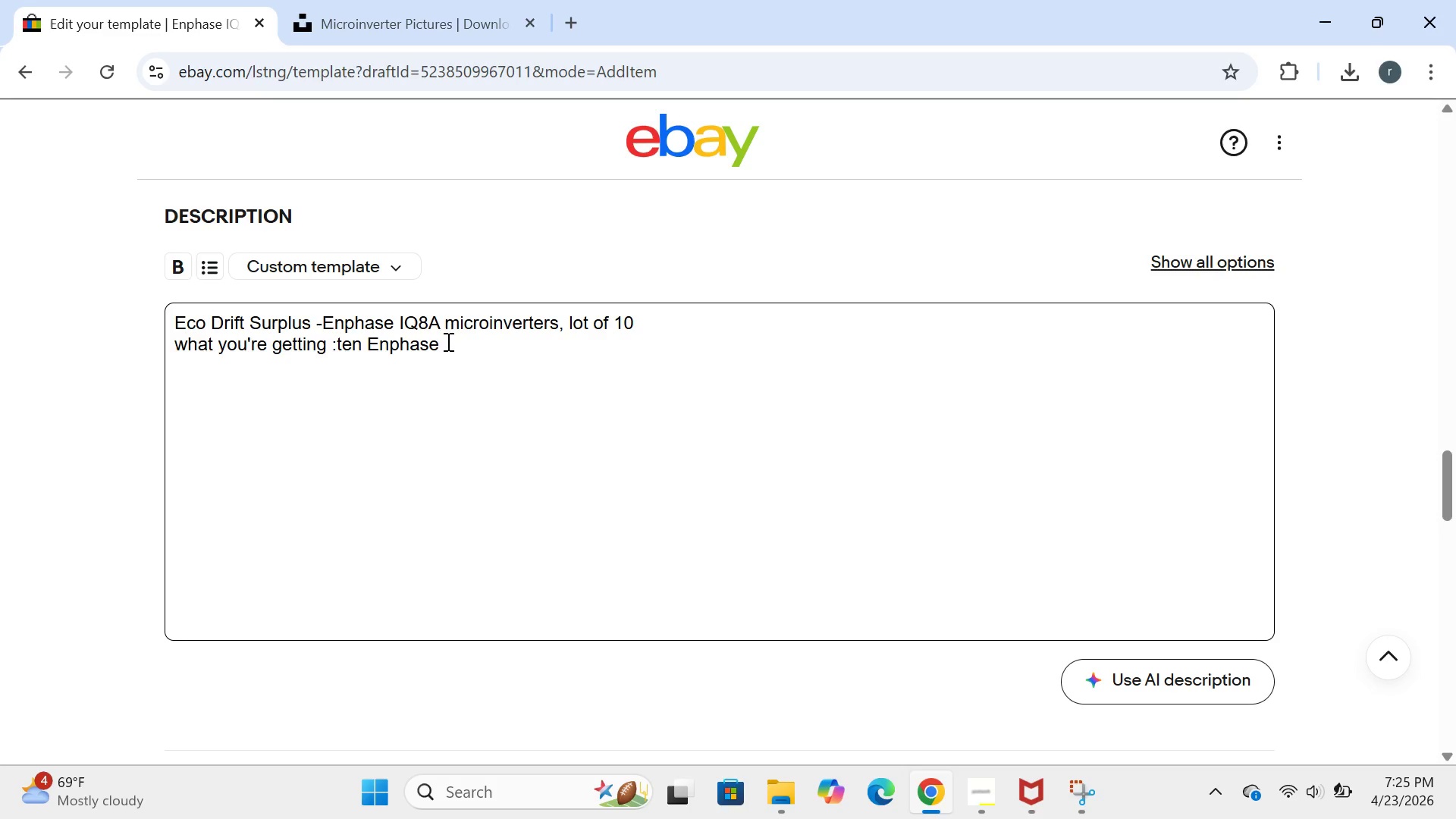 
left_click([447, 341])
 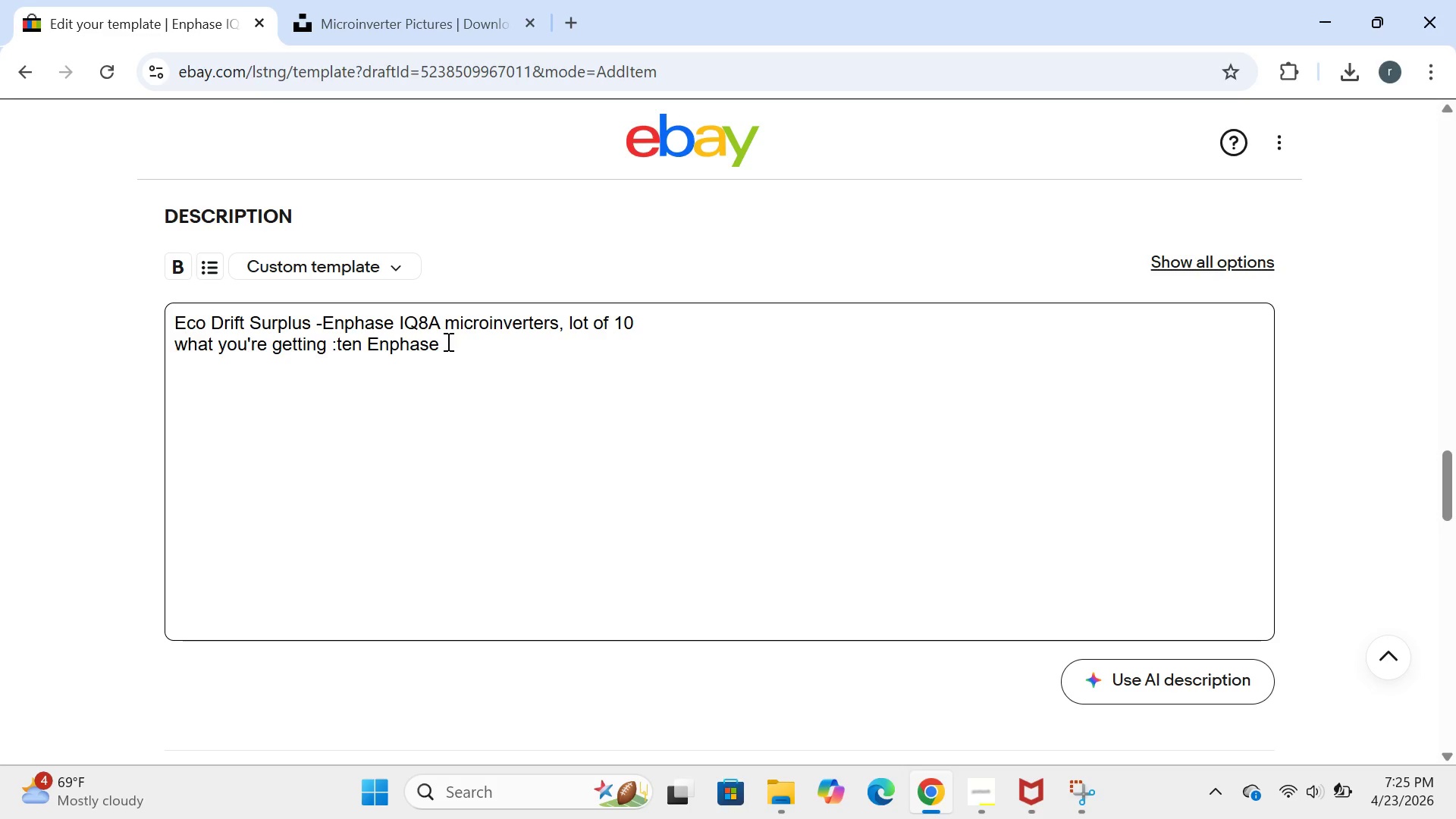 
type( IQ8A microinverters.)
 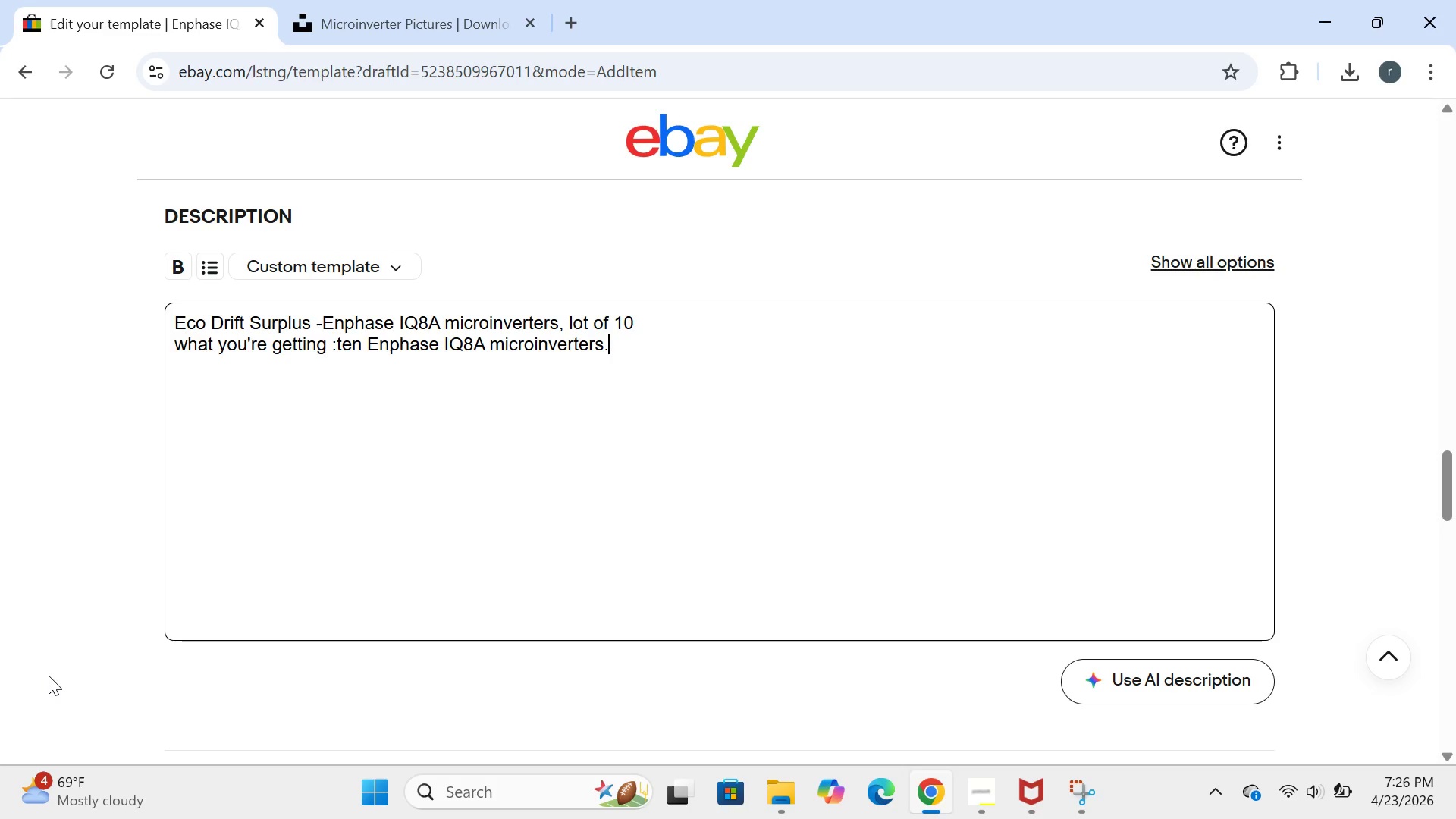 
wait(6.11)
 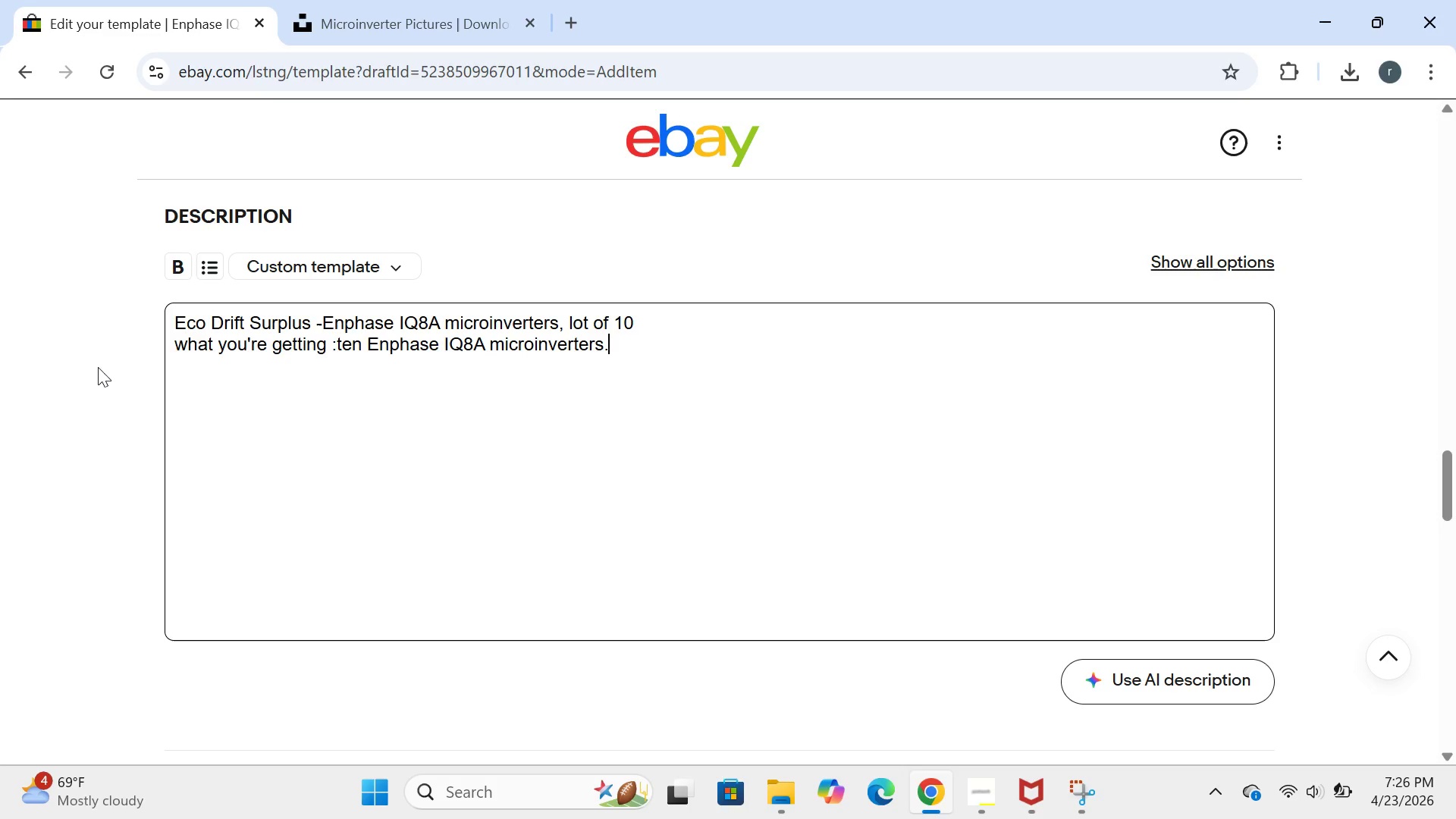 
type(these were )
 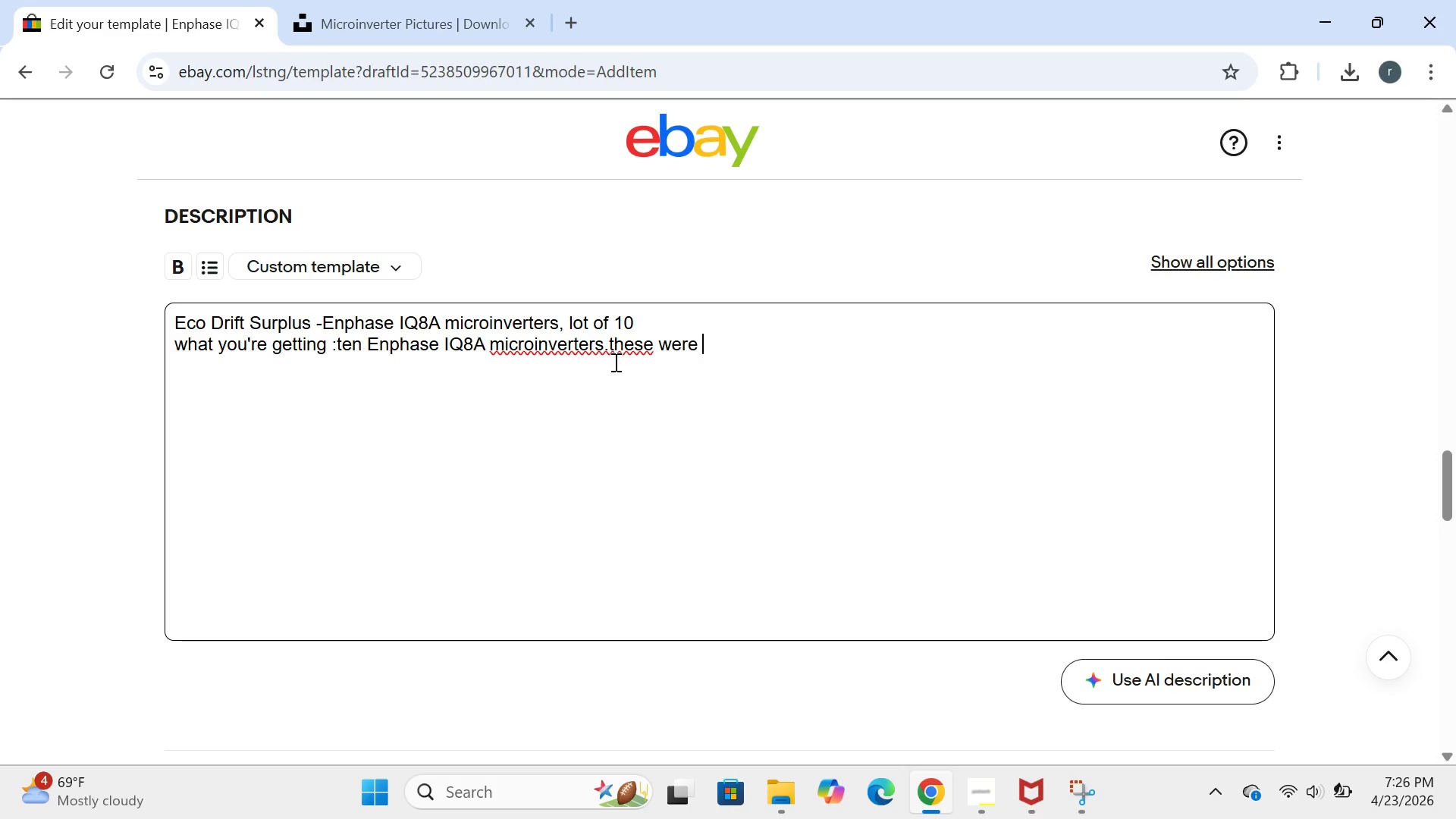 
left_click([613, 345])
 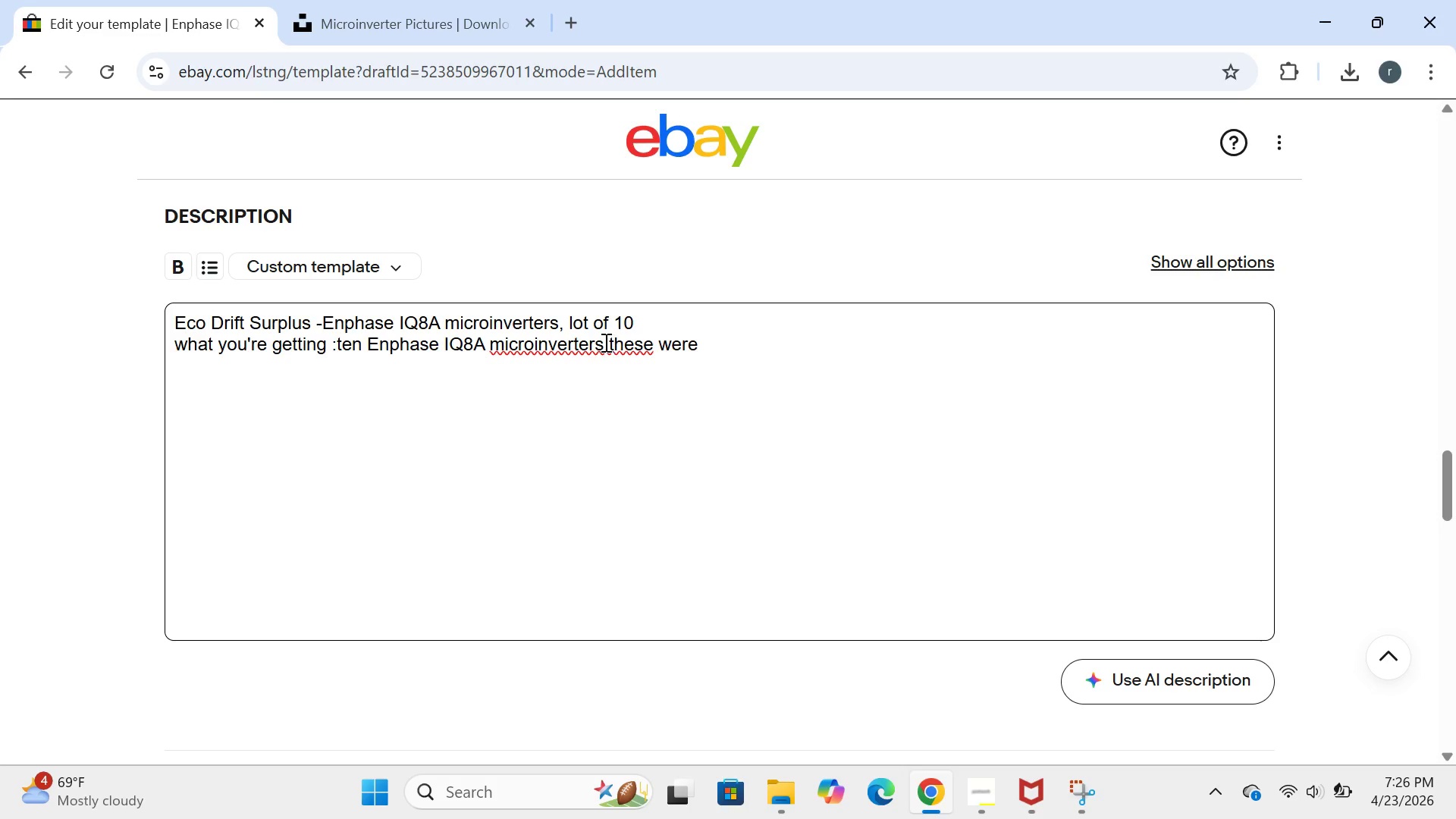 
left_click([604, 342])
 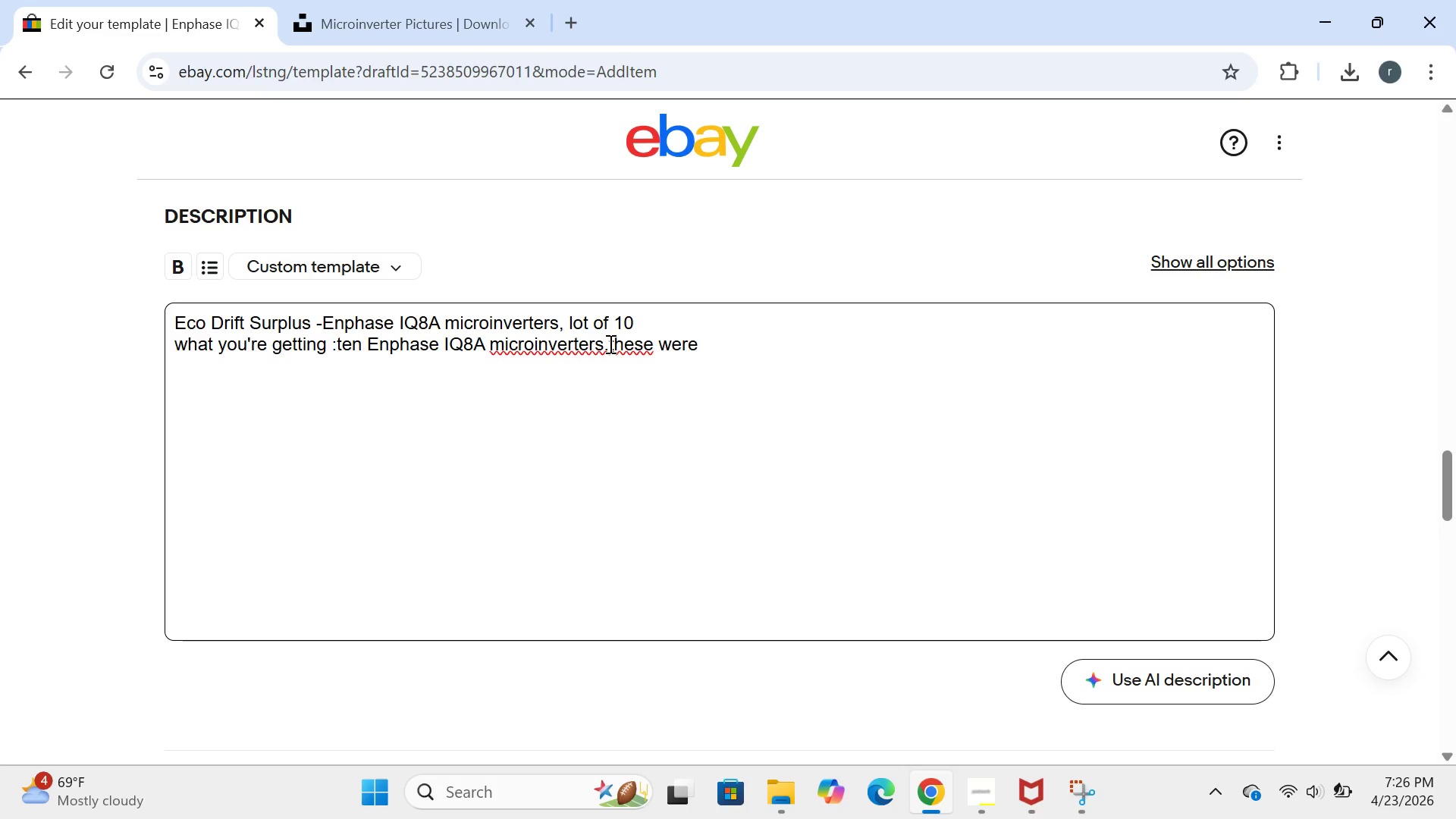 
left_click([609, 344])
 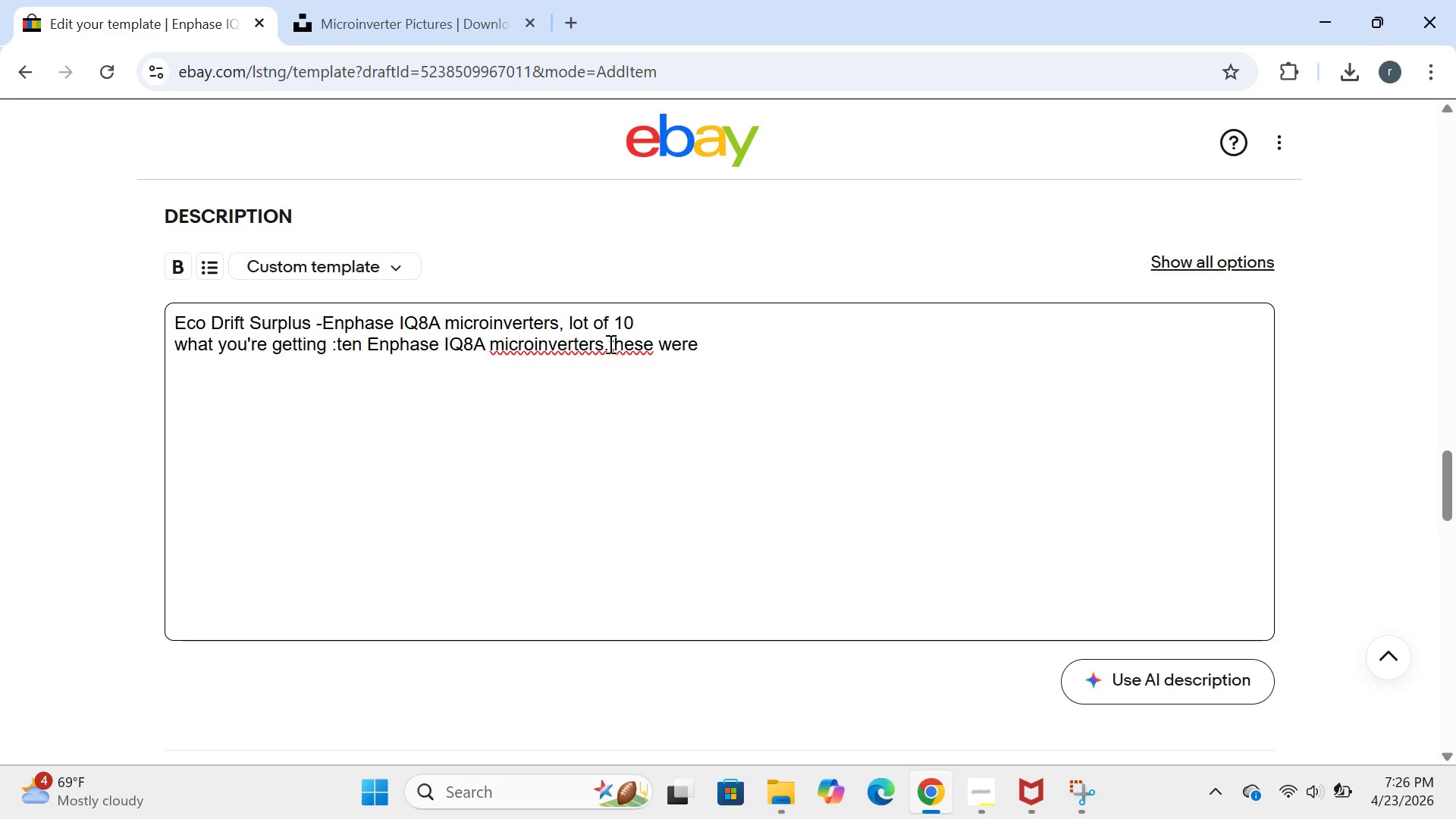 
key(Space)
 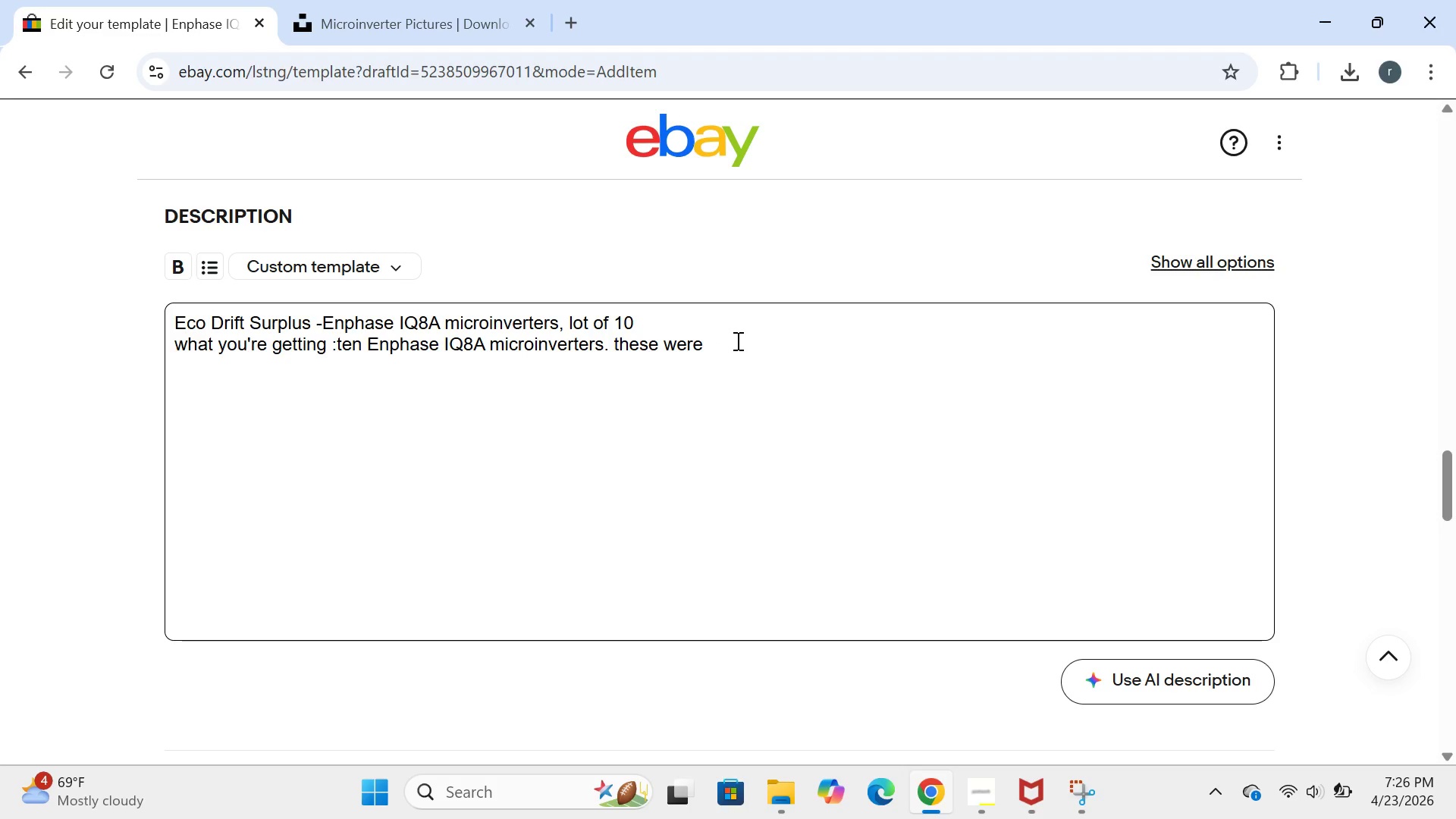 
left_click([737, 341])
 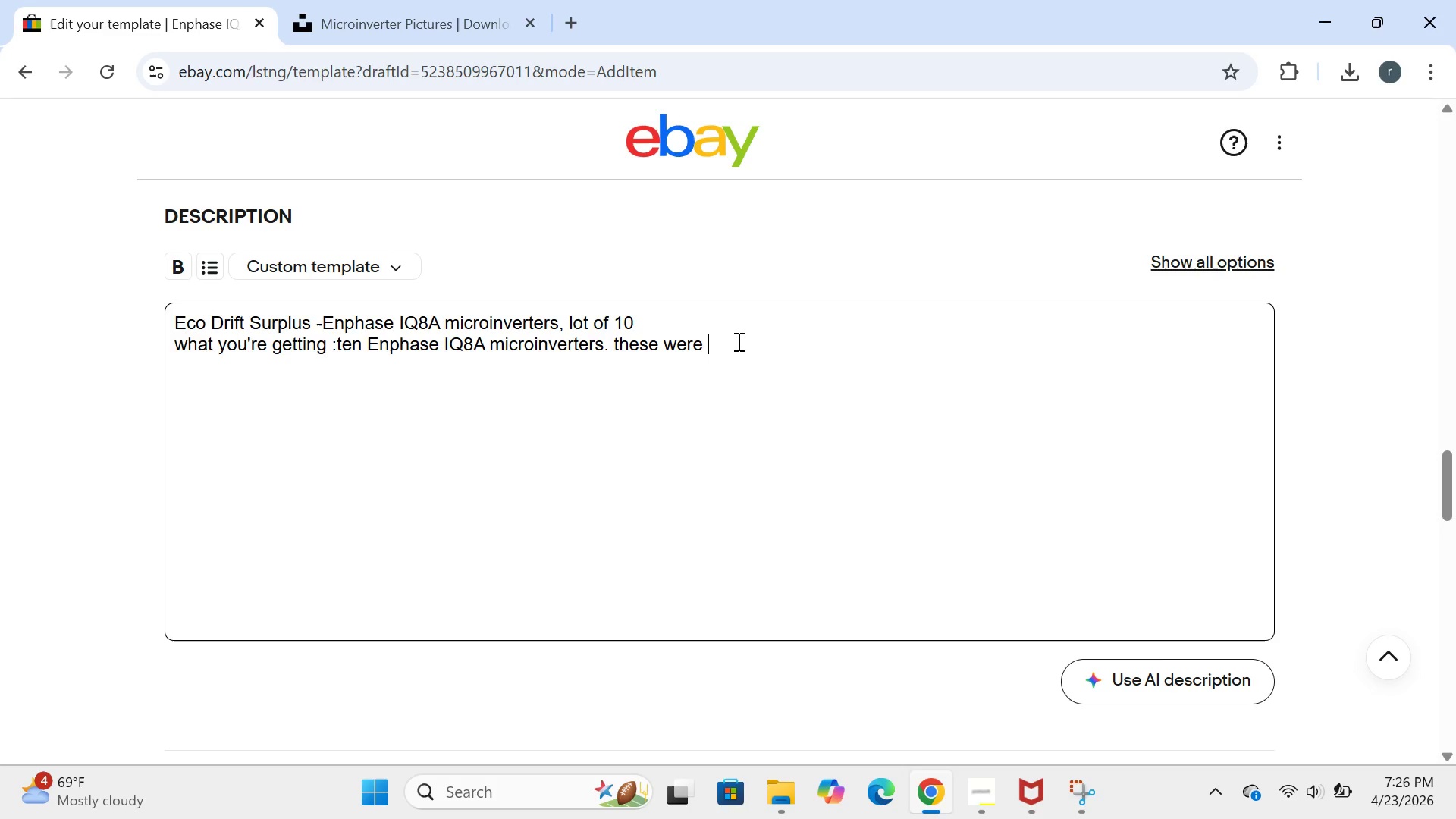 
type(spec'd for a 350[VolumeDown]=)
key(Backspace)
type(-home community solar project tha )
key(Backspace)
type(t got canceled last)
 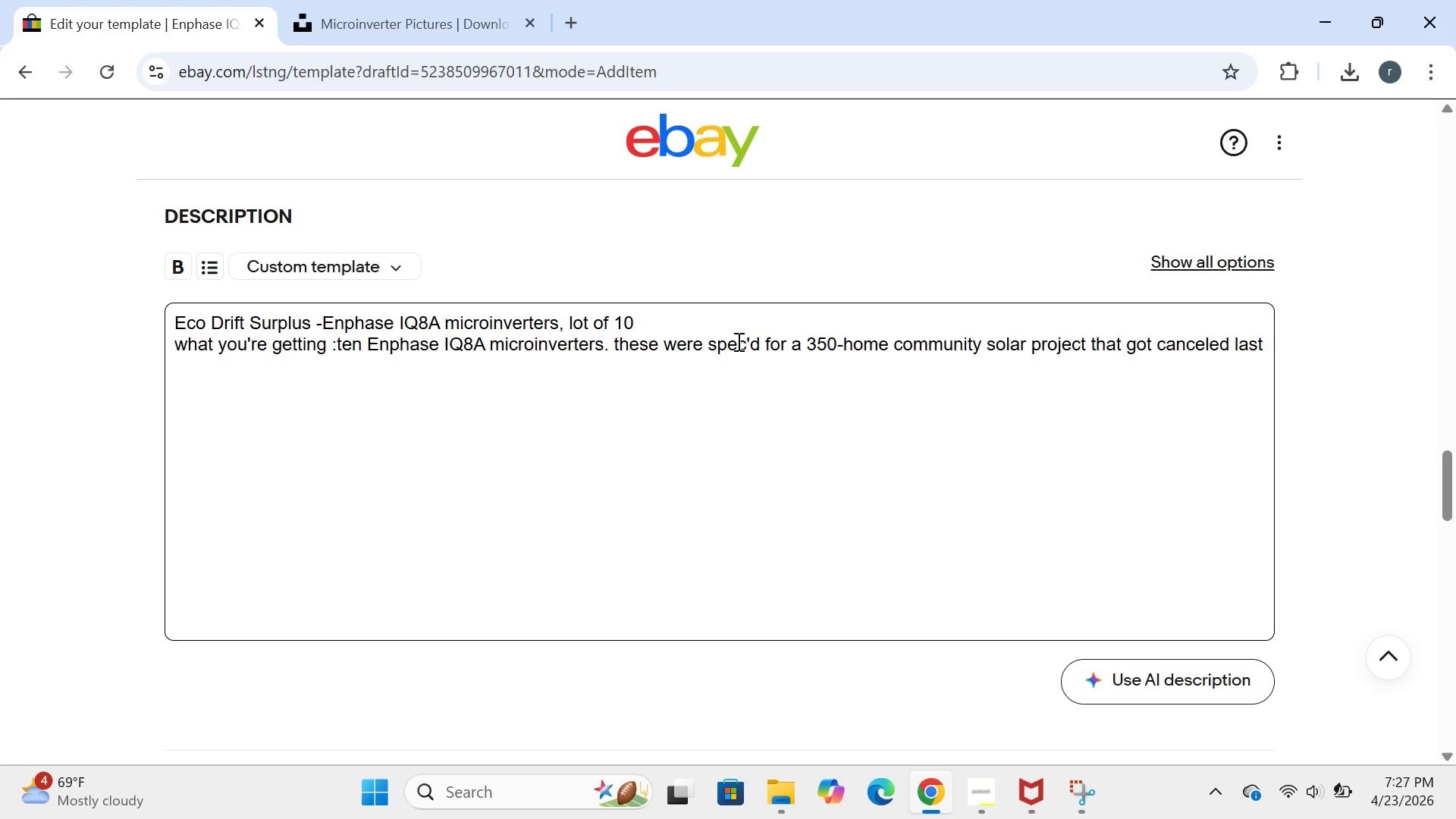 
type( minute.never installed )
 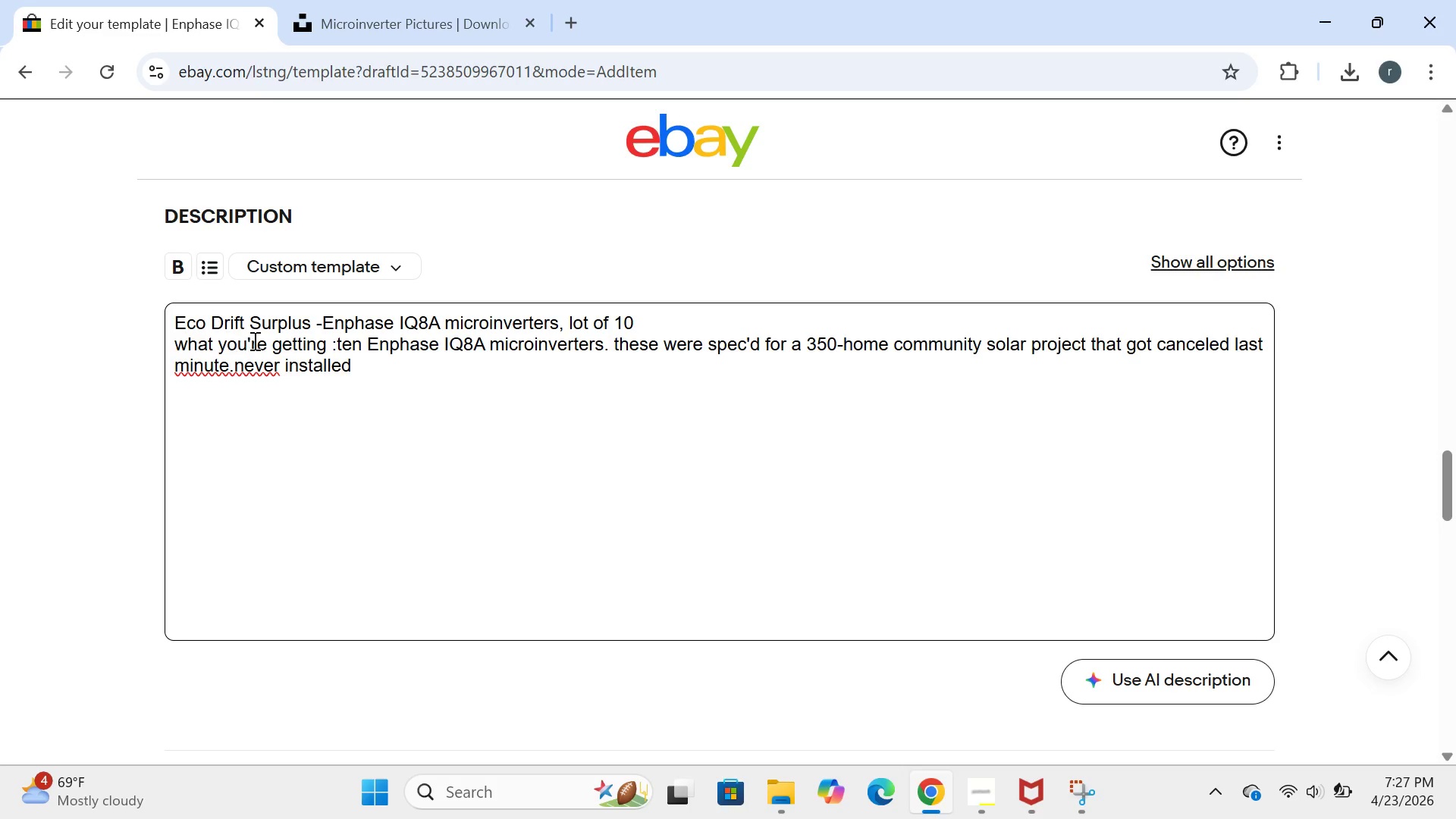 
left_click([232, 366])
 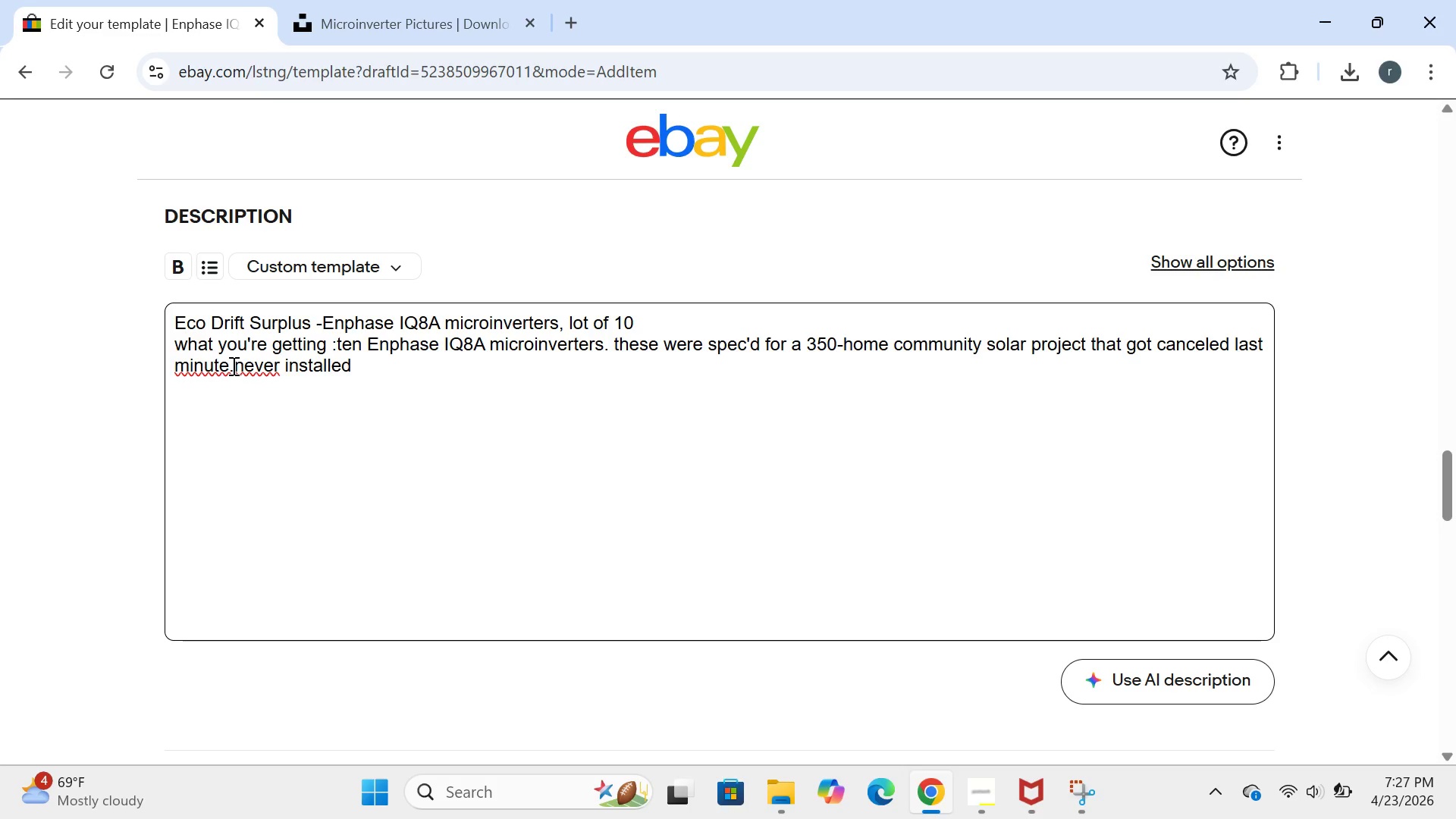 
key(Space)
 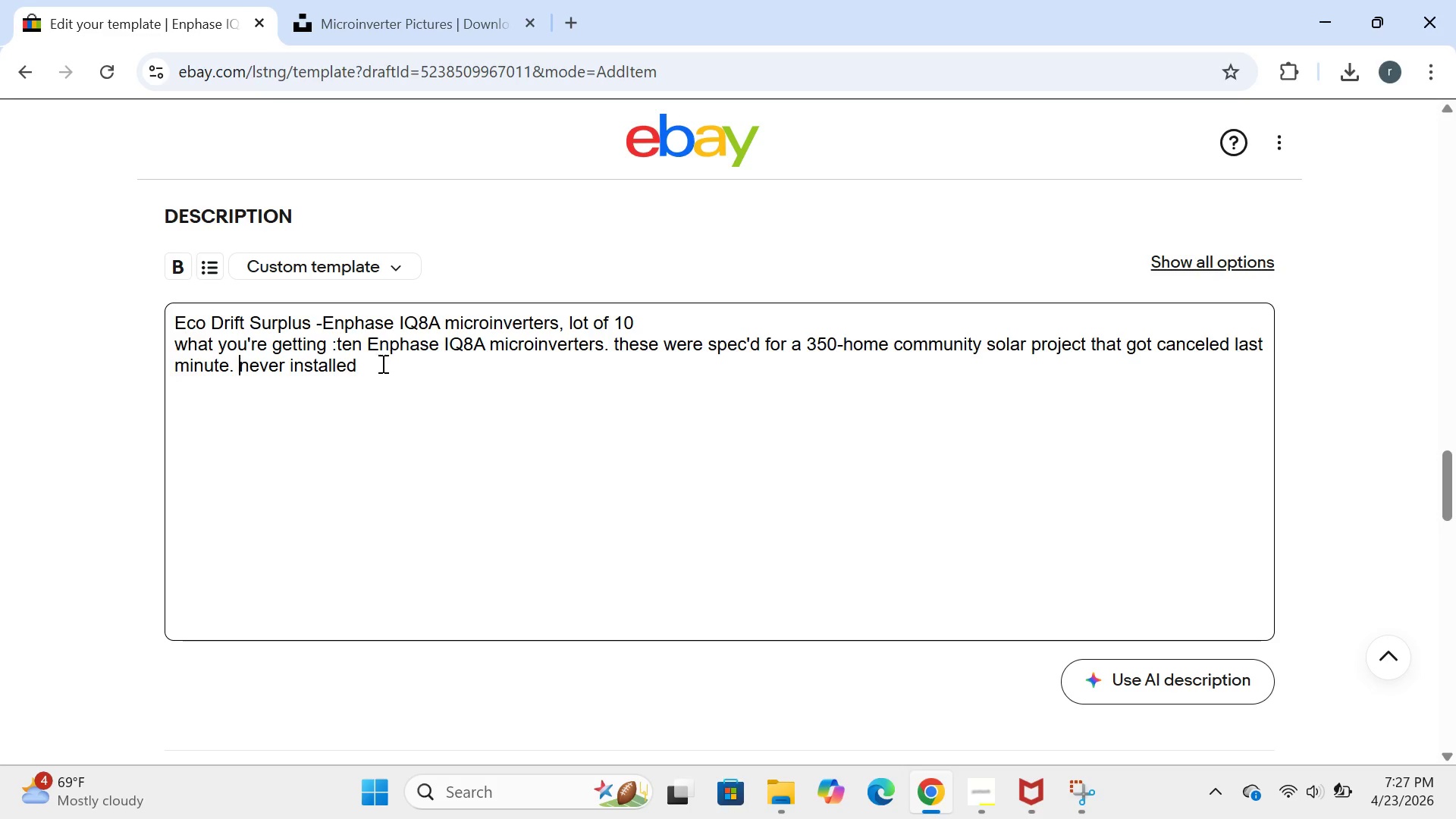 
left_click([383, 363])
 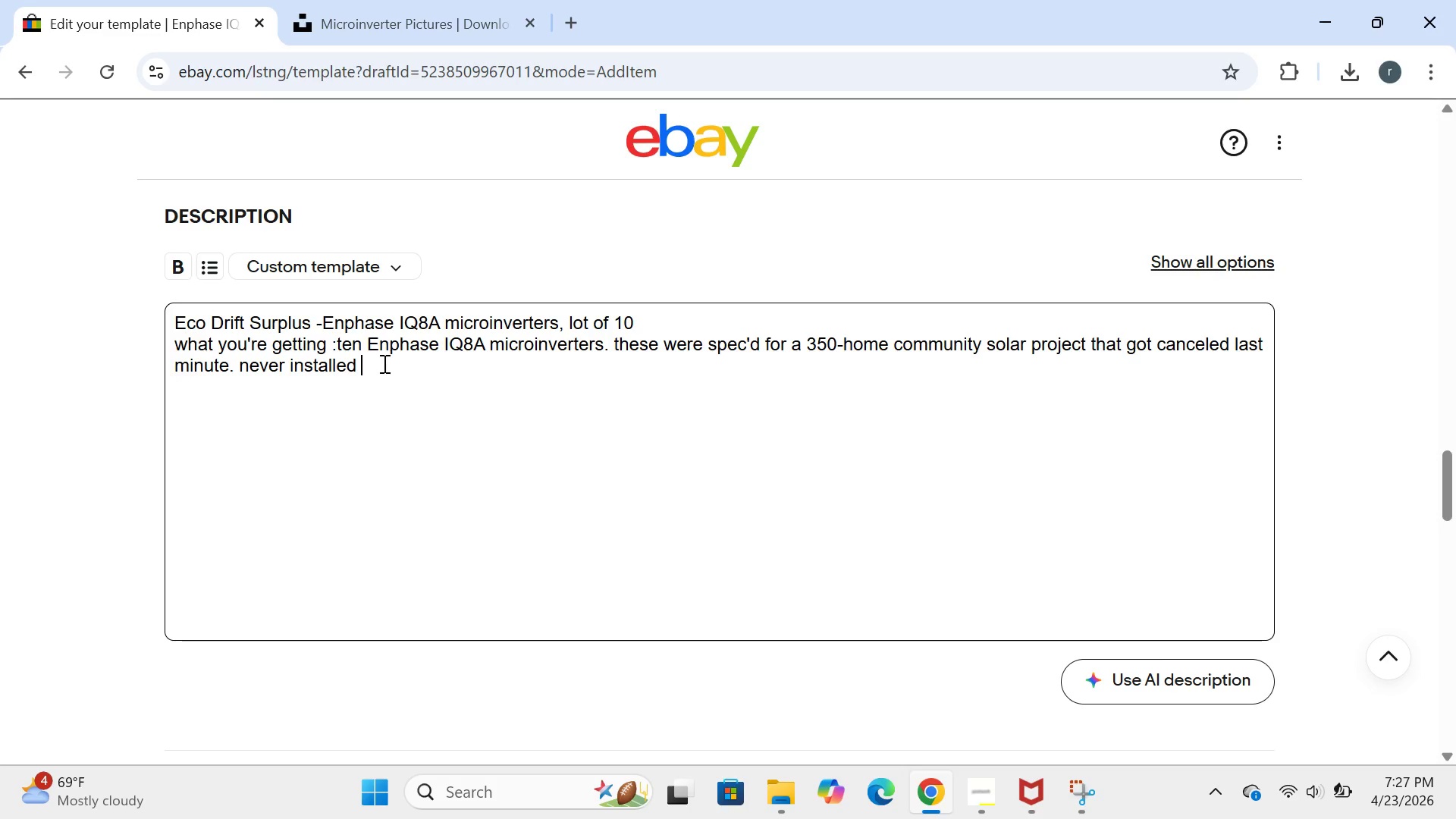 
type(factory sealed.)
 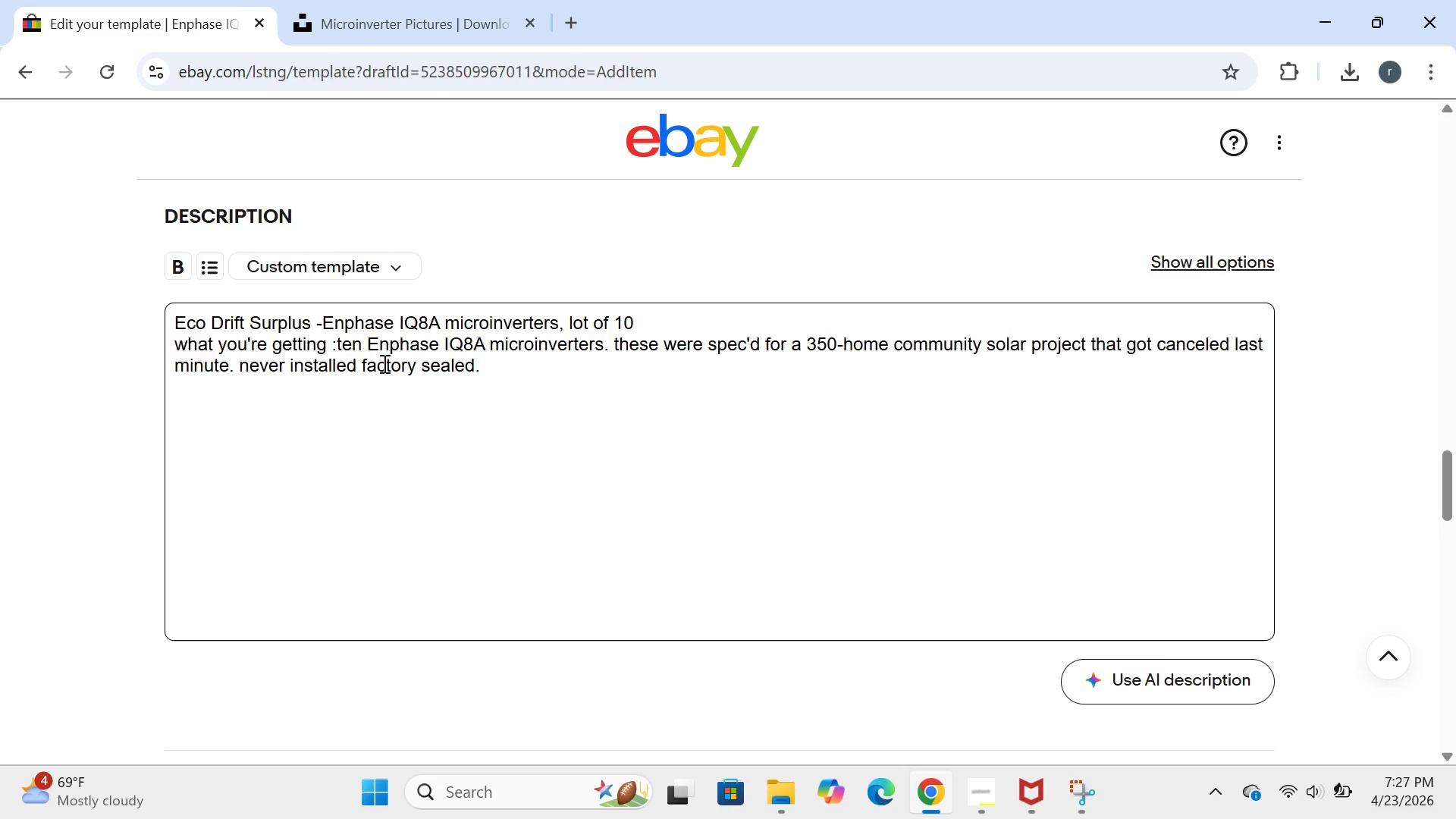 
key(Enter)
 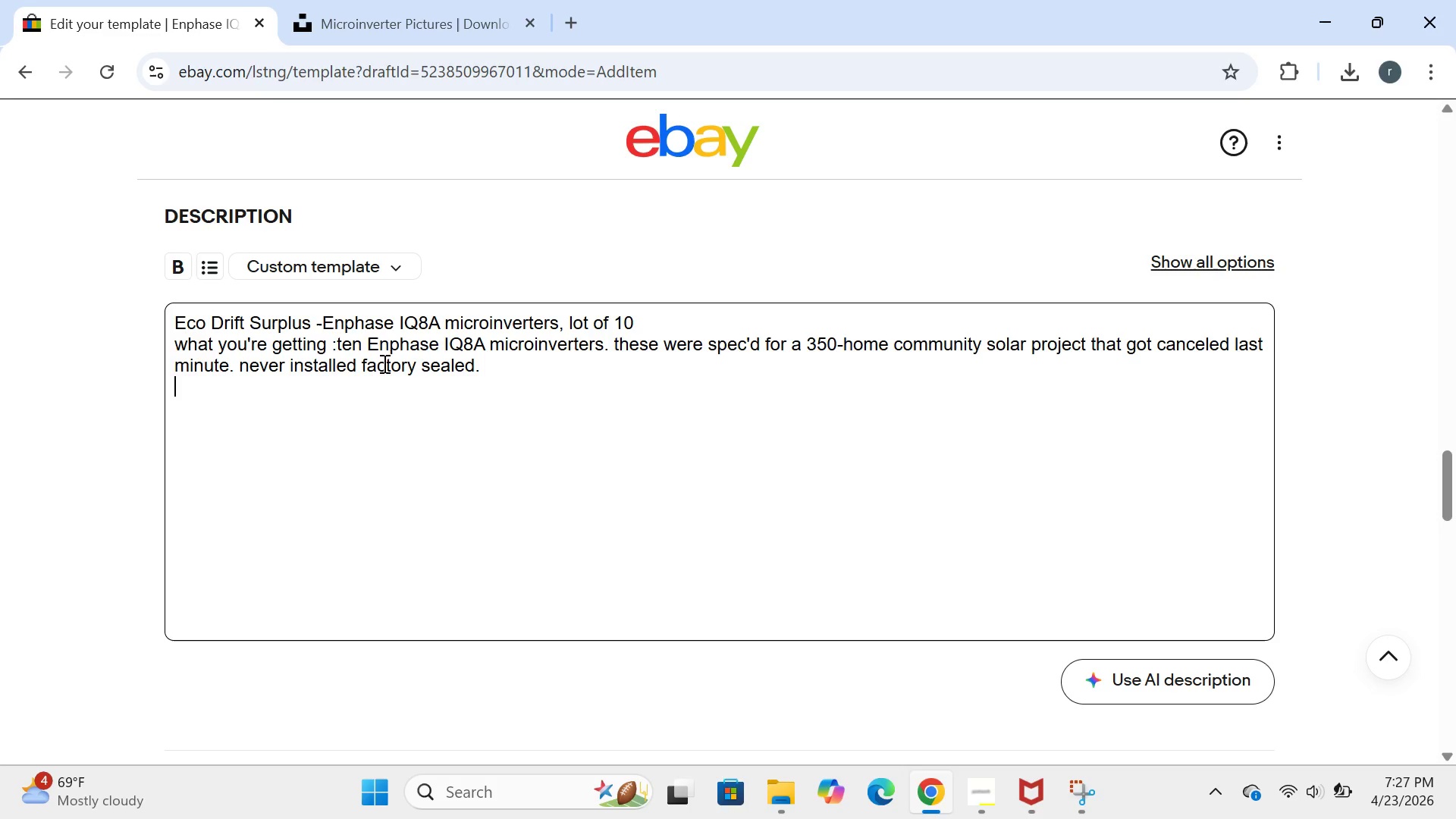 
type(specs:)
 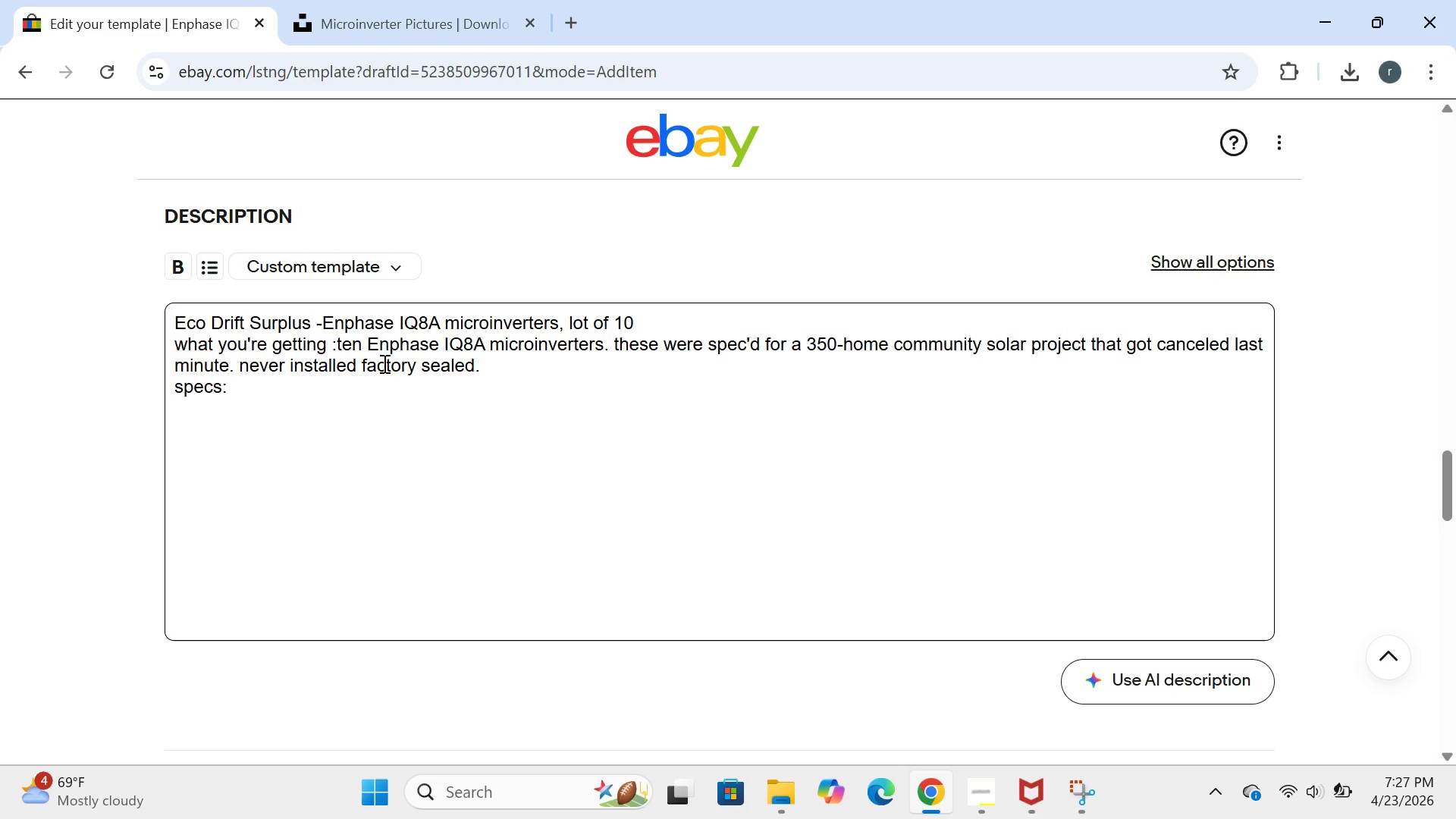 
key(Enter)
 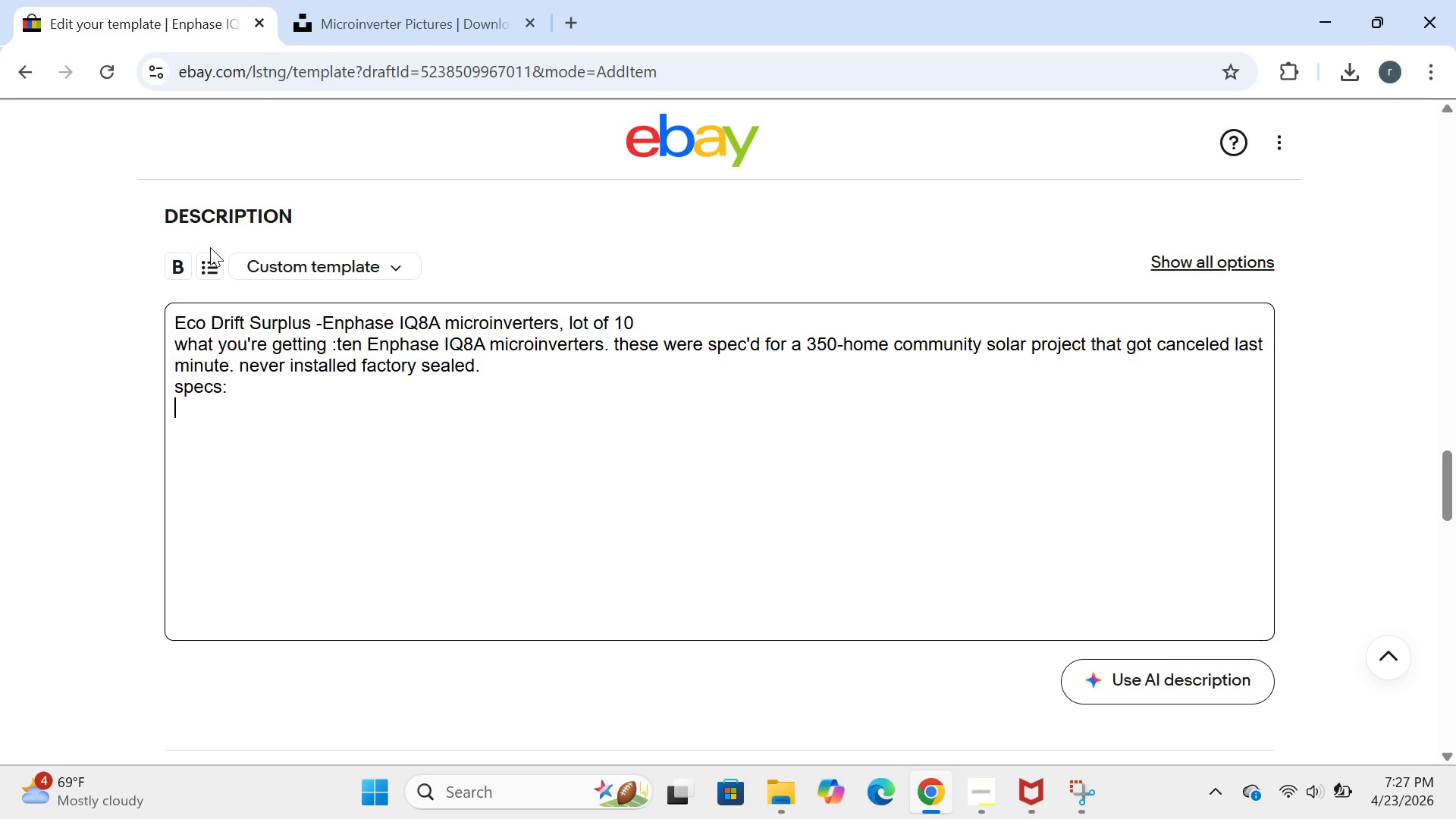 
left_click([210, 256])
 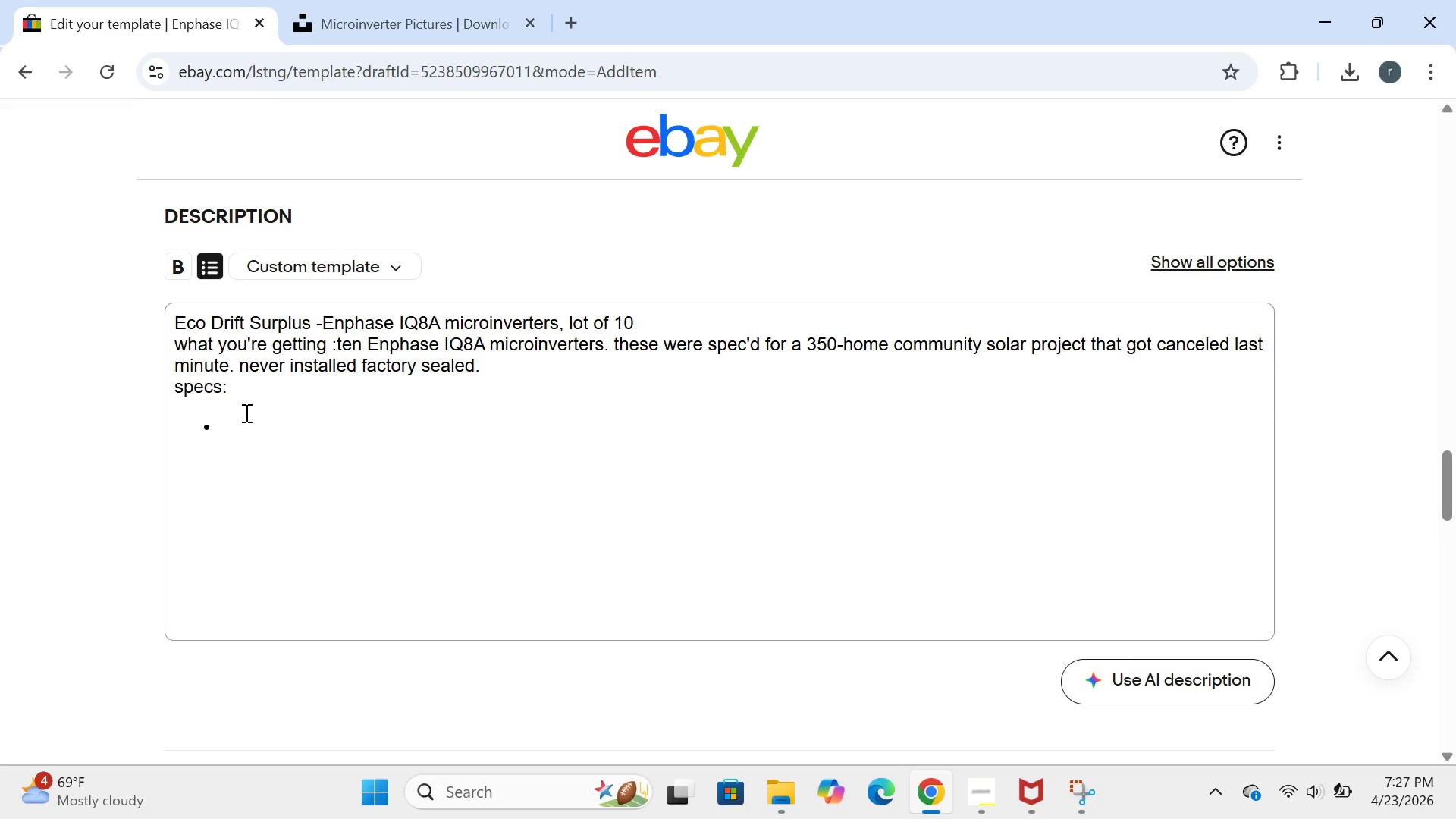 
left_click([242, 416])
 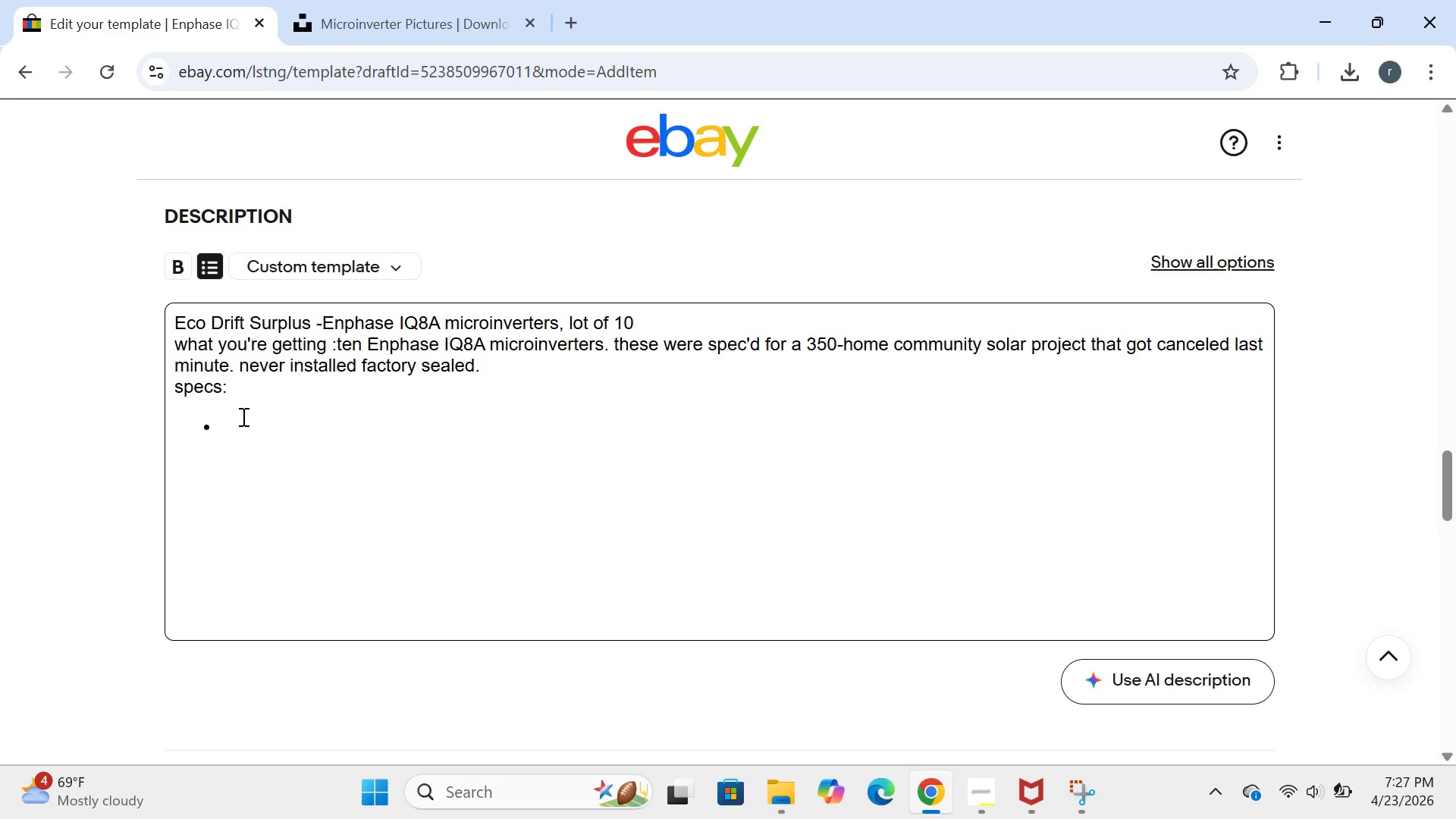 
type(max output:349W continuous)
 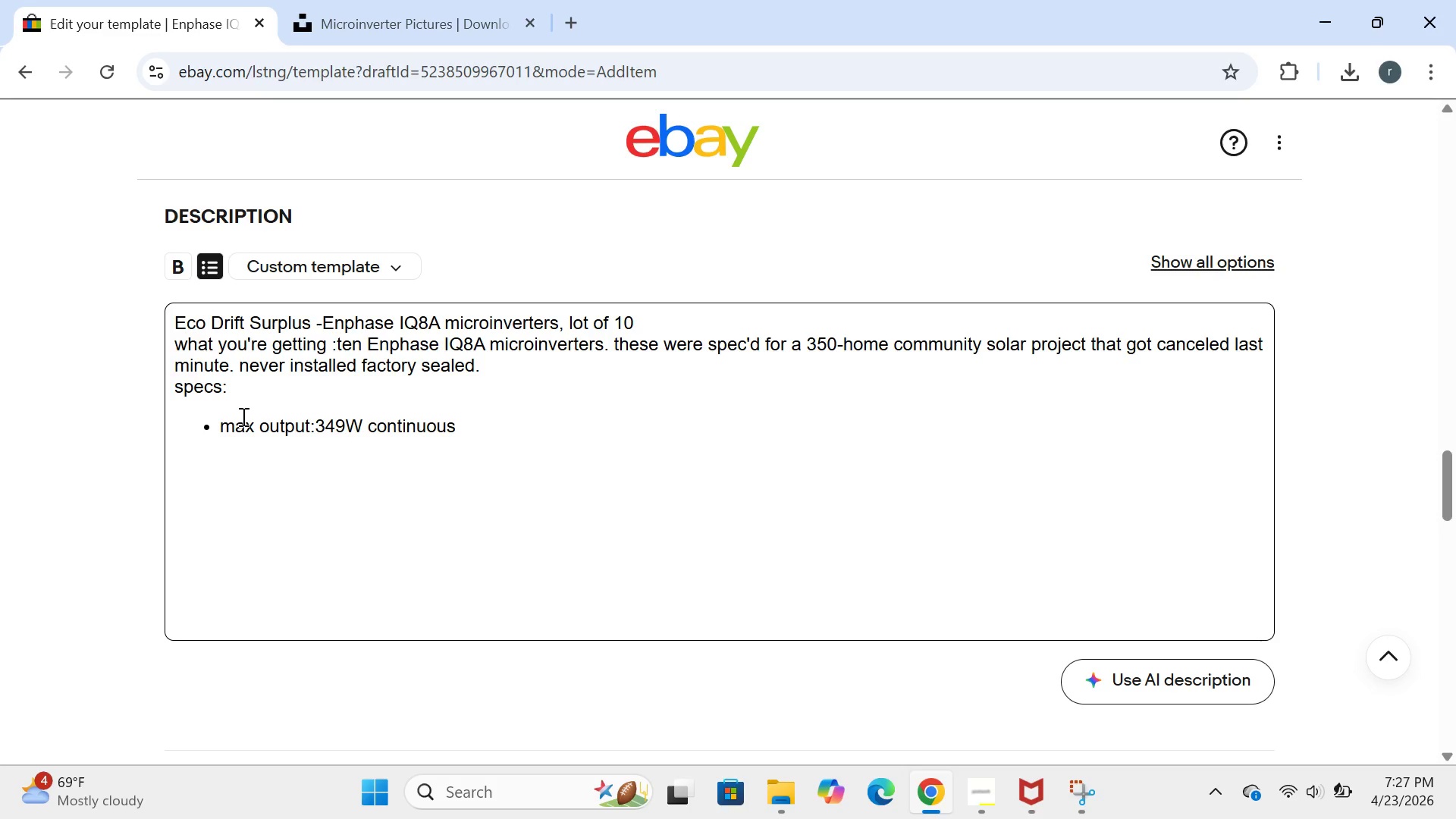 
key(Enter)
 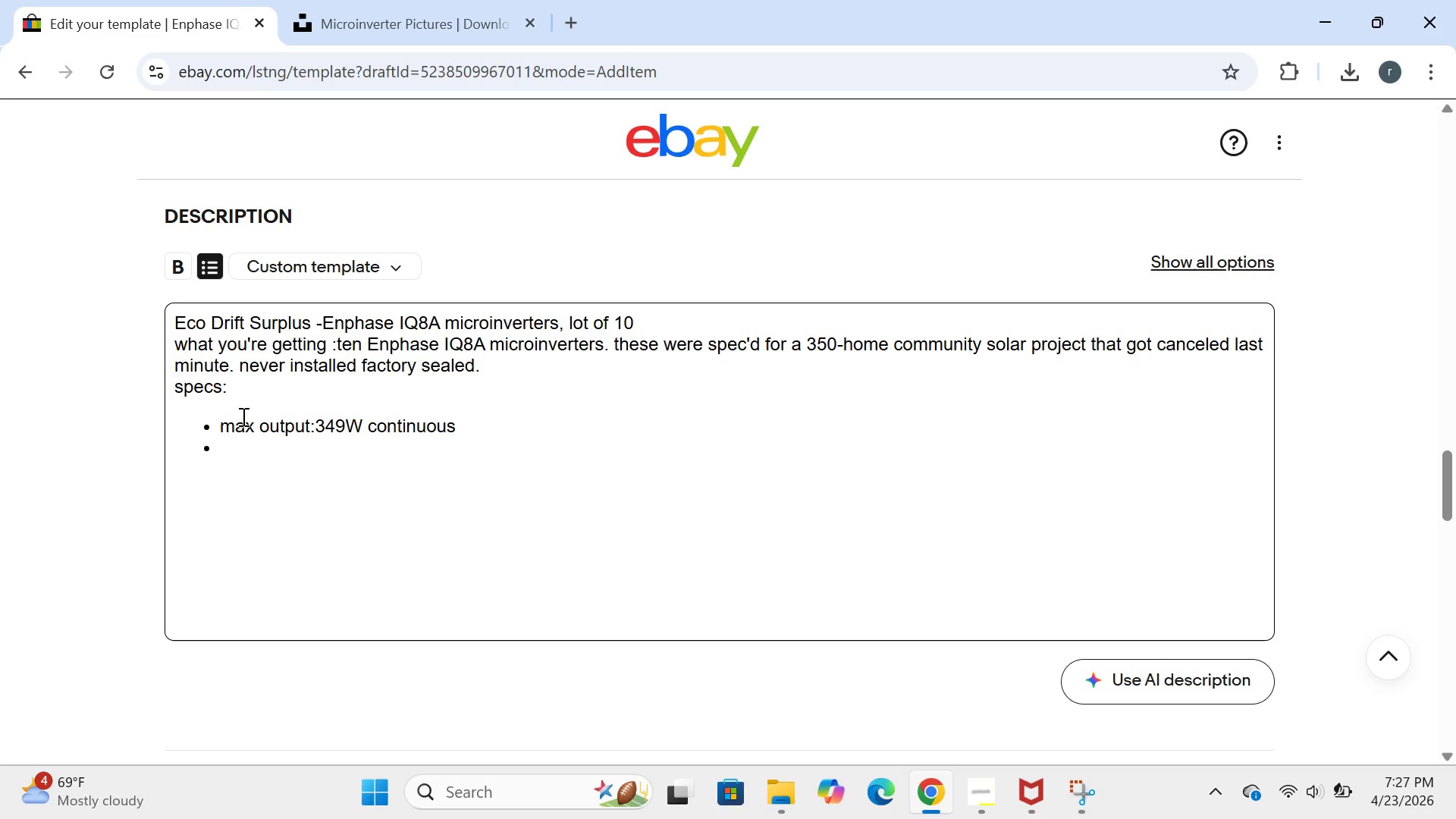 
type(input voltage:240V AC grid )
key(Backspace)
type(-tie)
 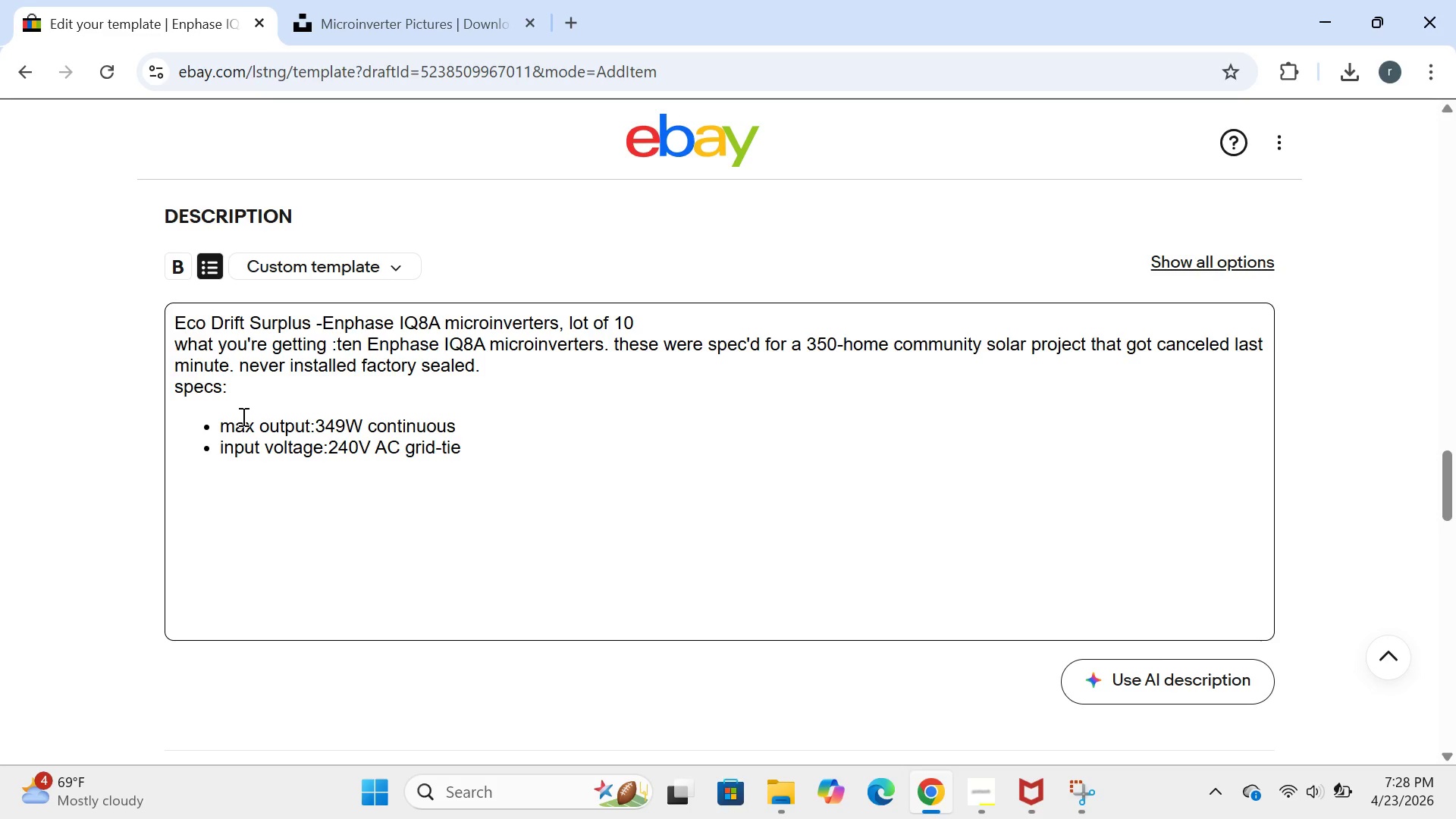 
key(Enter)
 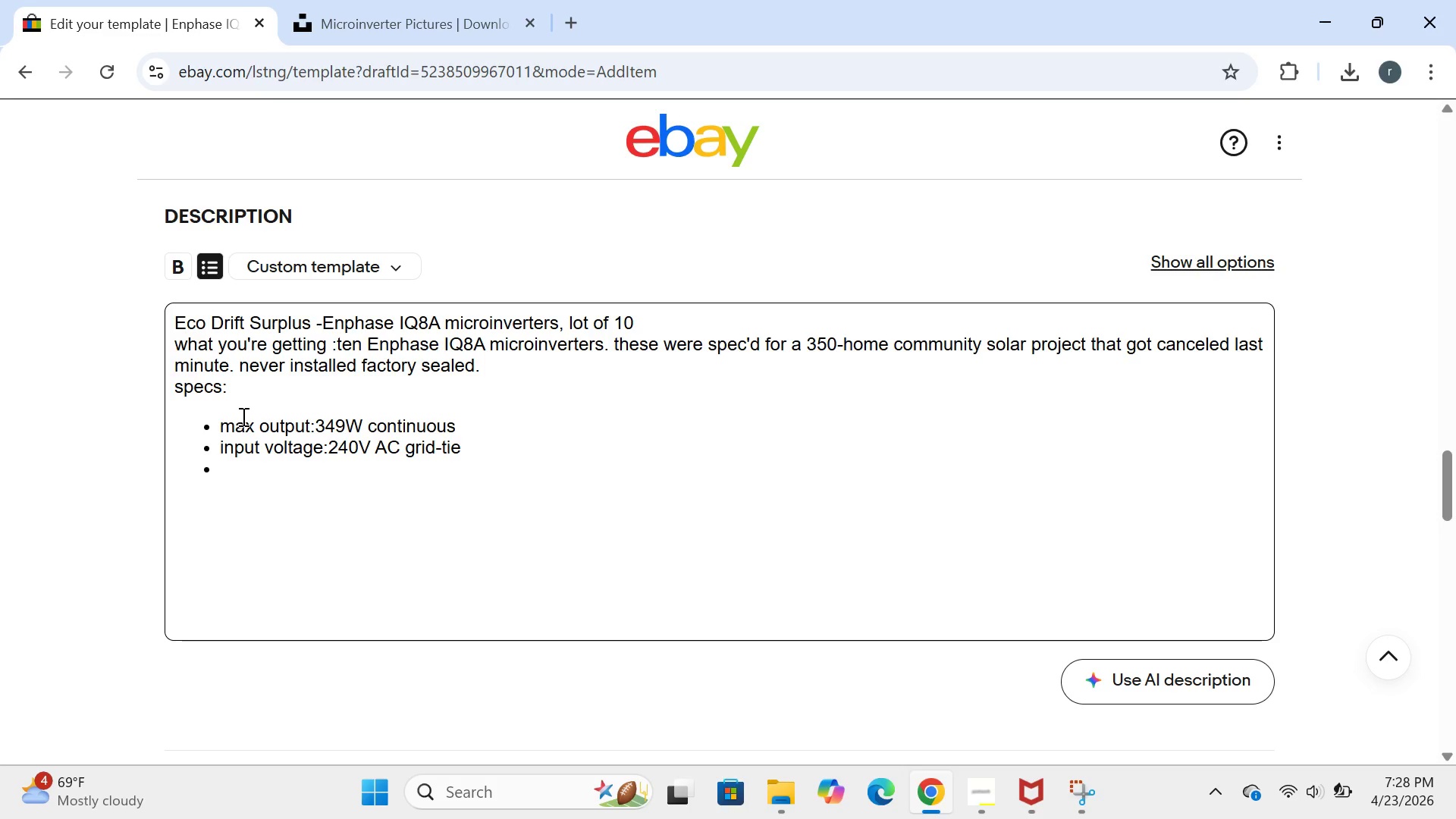 
type(peak efficiency:97.5%)
 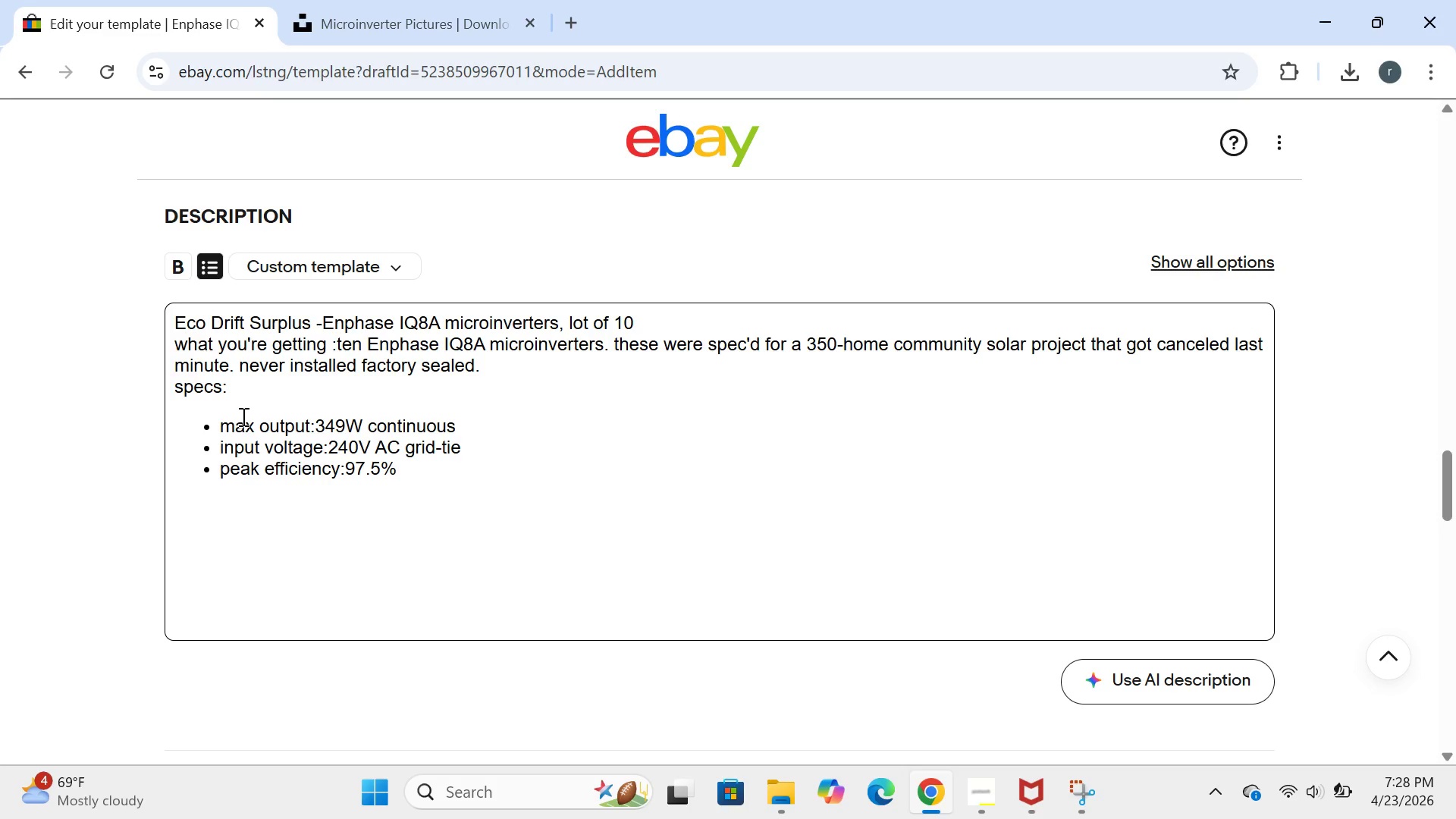 
key(Enter)
 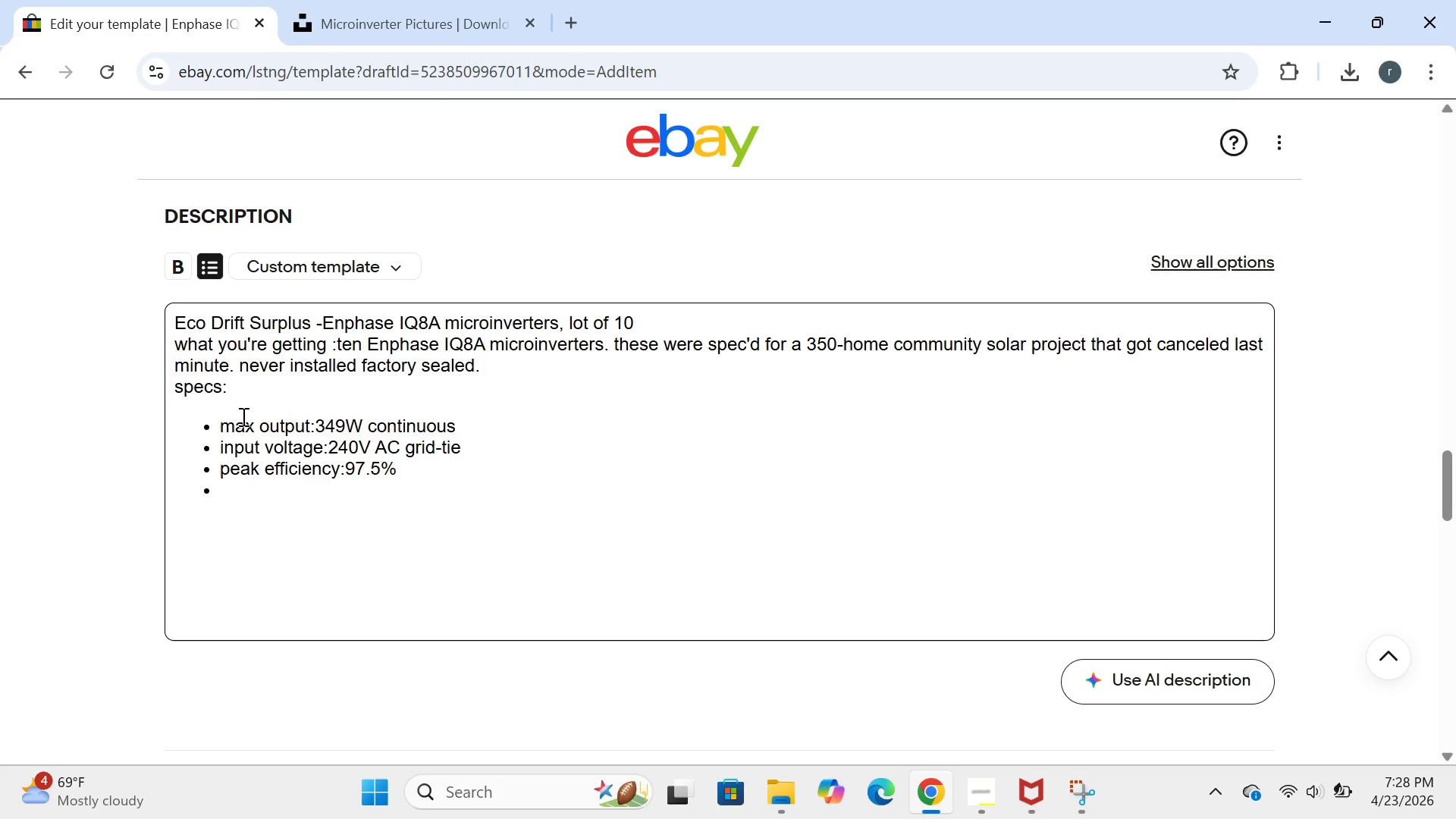 
type(CEC wr)
key(Backspace)
type(eighted efficiency:97%)
 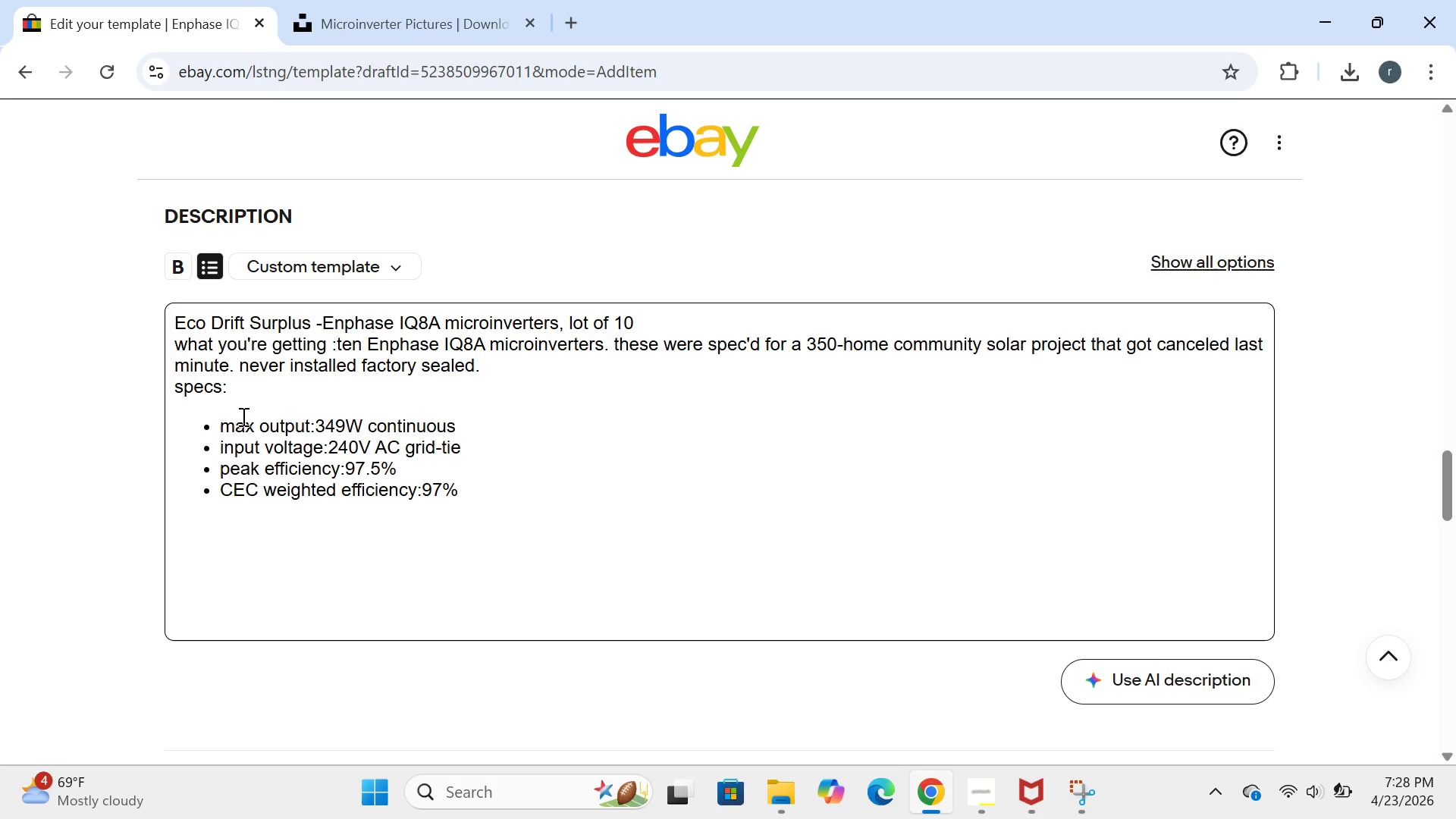 
key(Enter)
 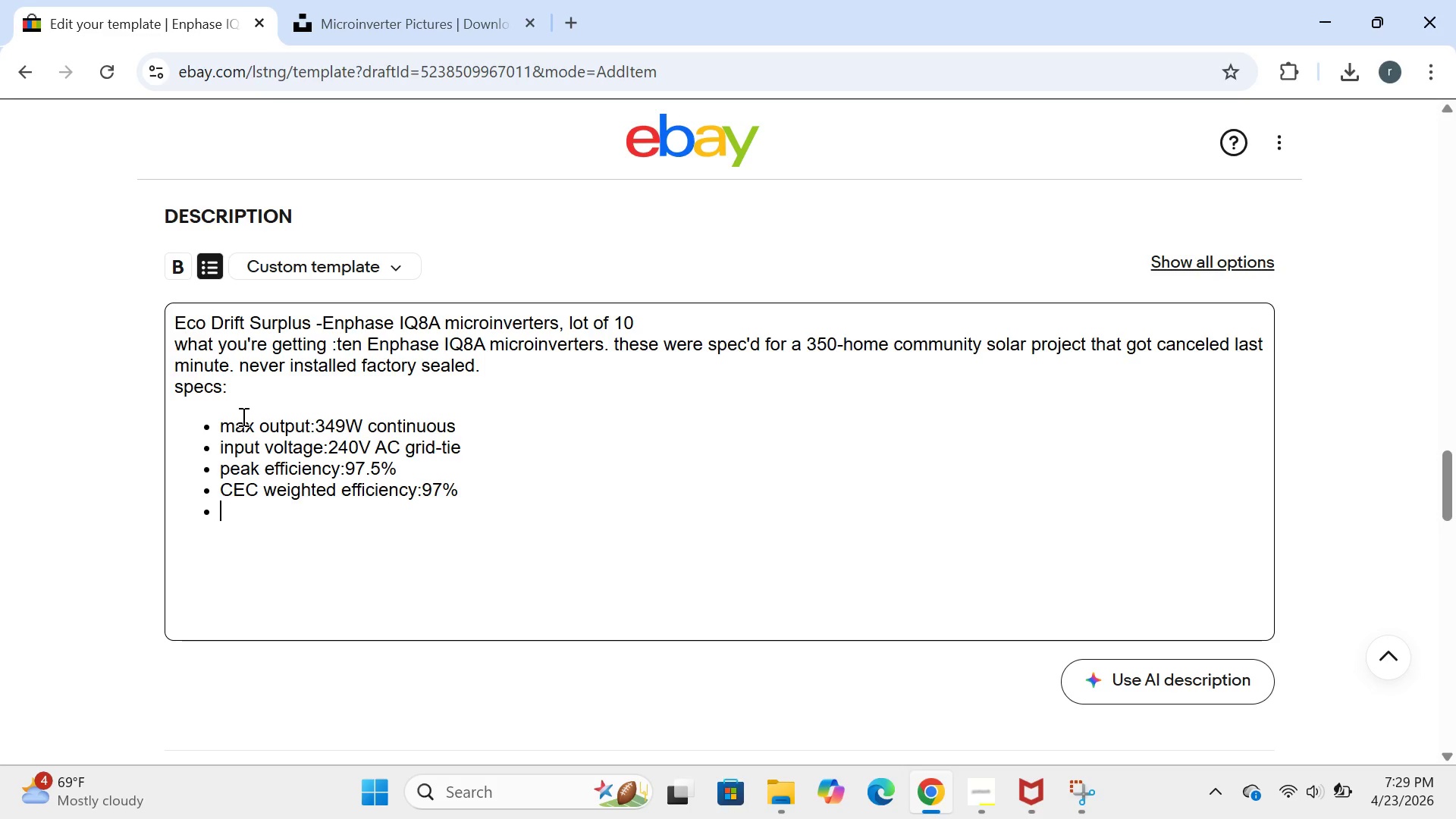 
type(integrated rapid shutdowm)
key(Backspace)
type(n(NEC 2017/2020 complian))
 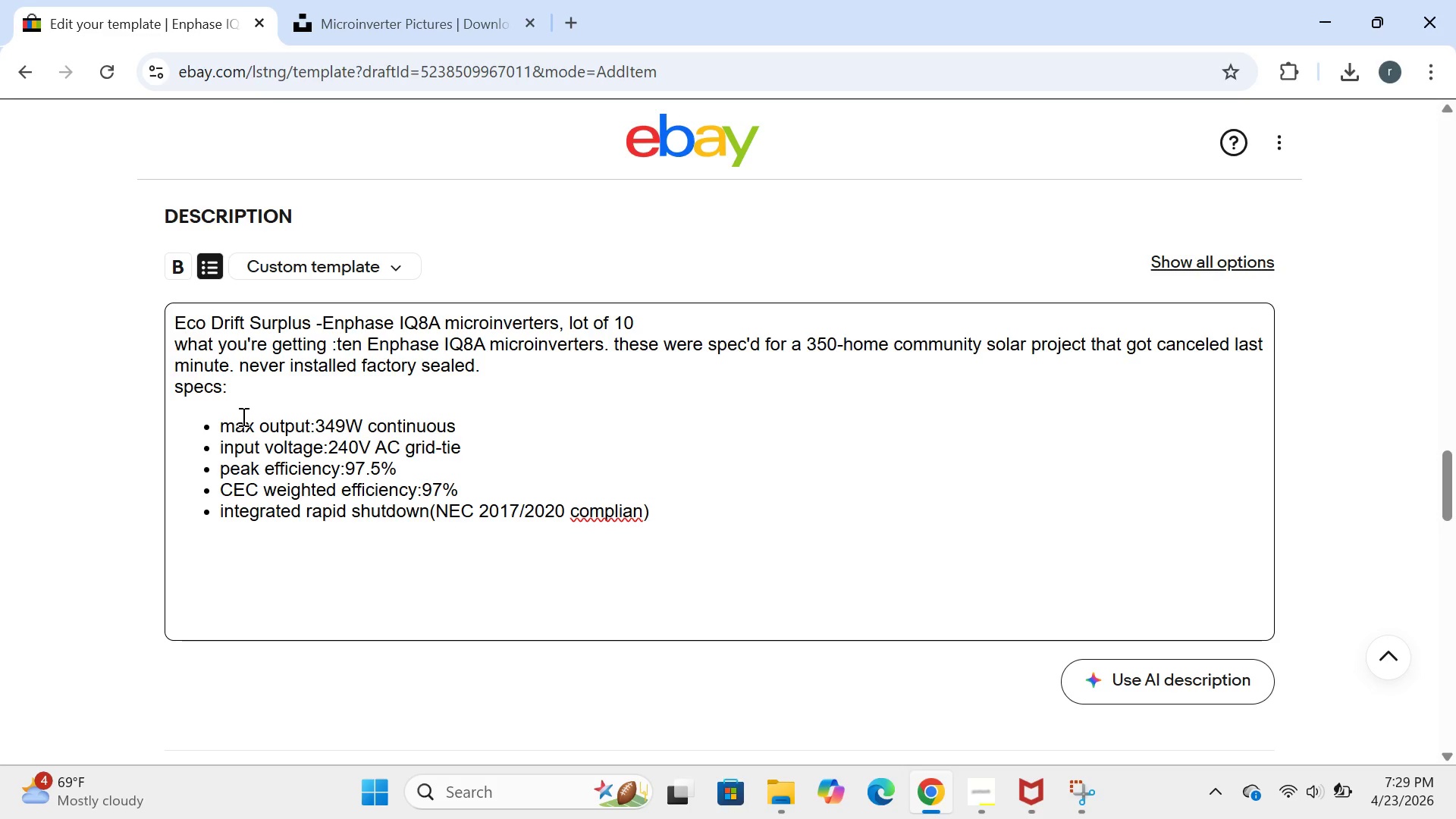 
left_click([642, 516])
 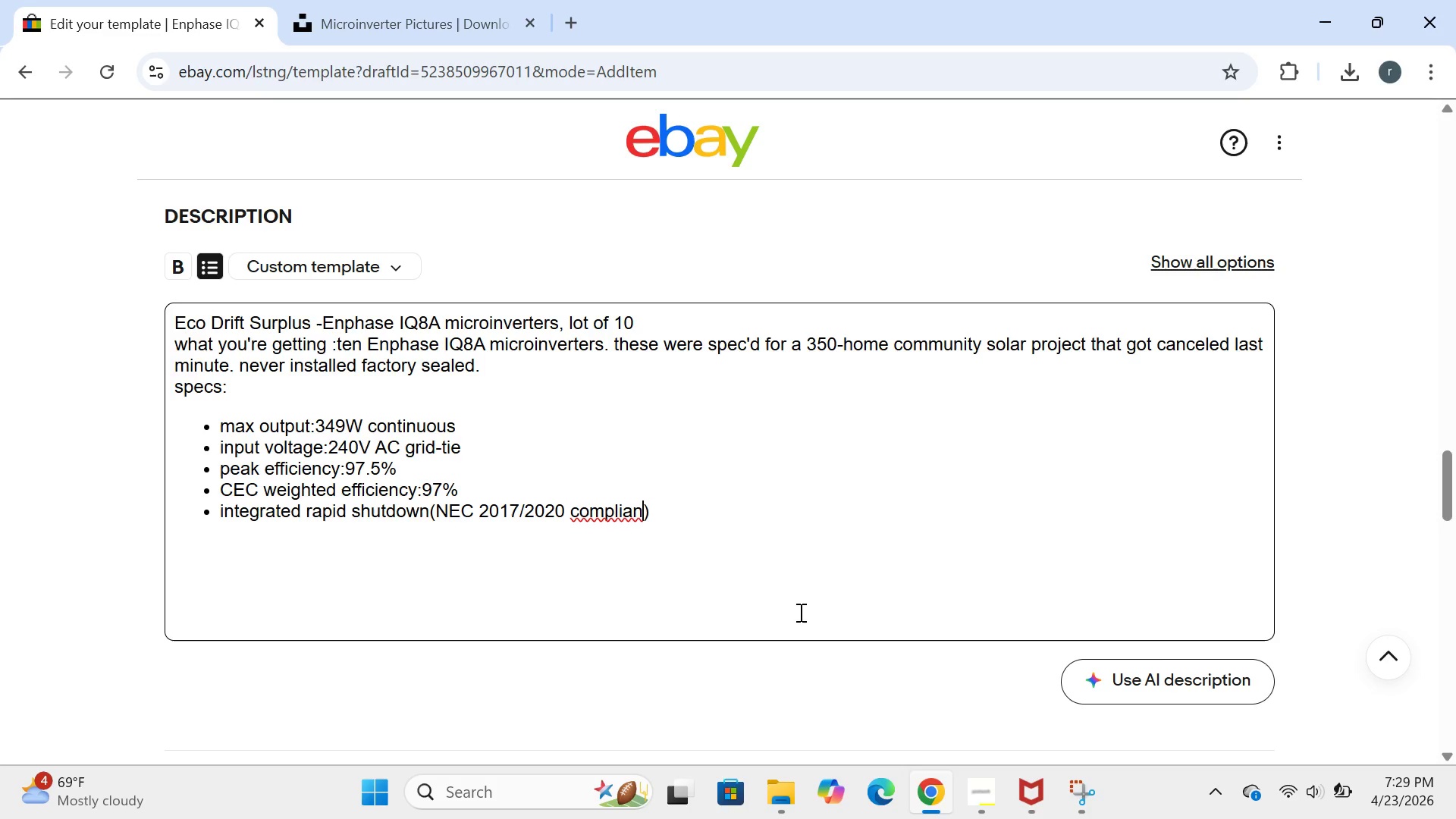 
key(T)
 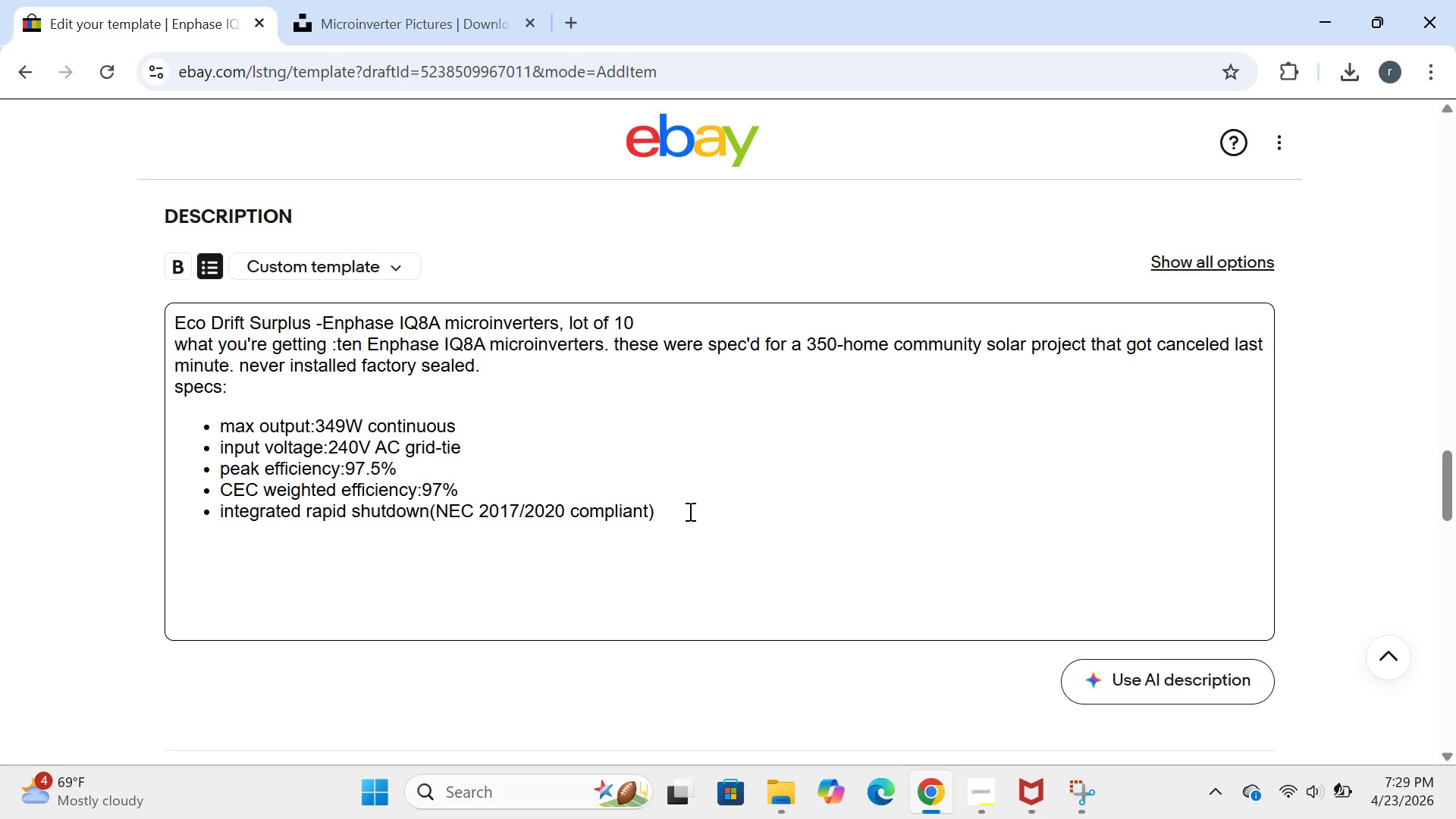 
left_click([667, 504])
 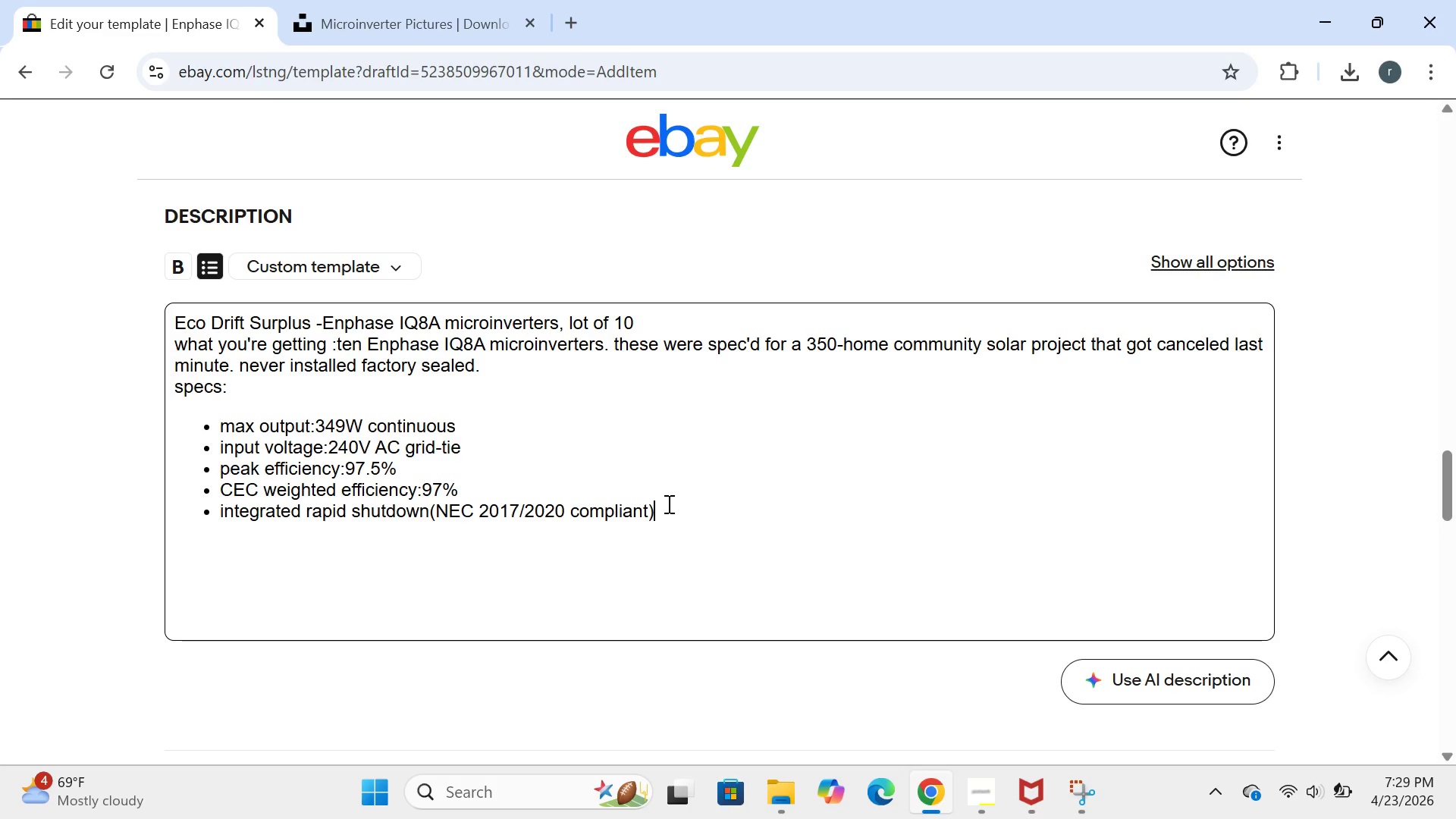 
left_click([667, 504])
 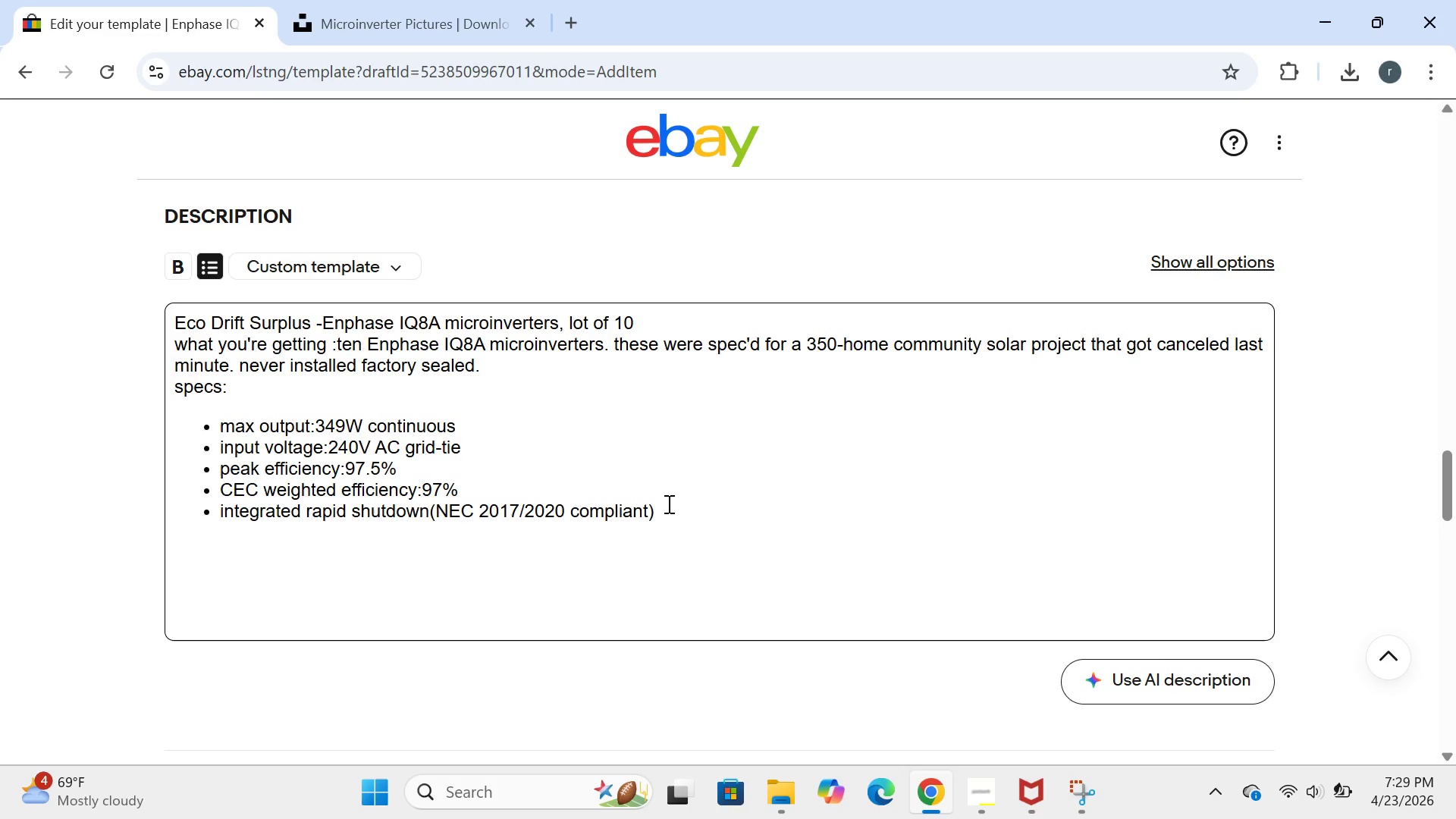 
key(Enter)
 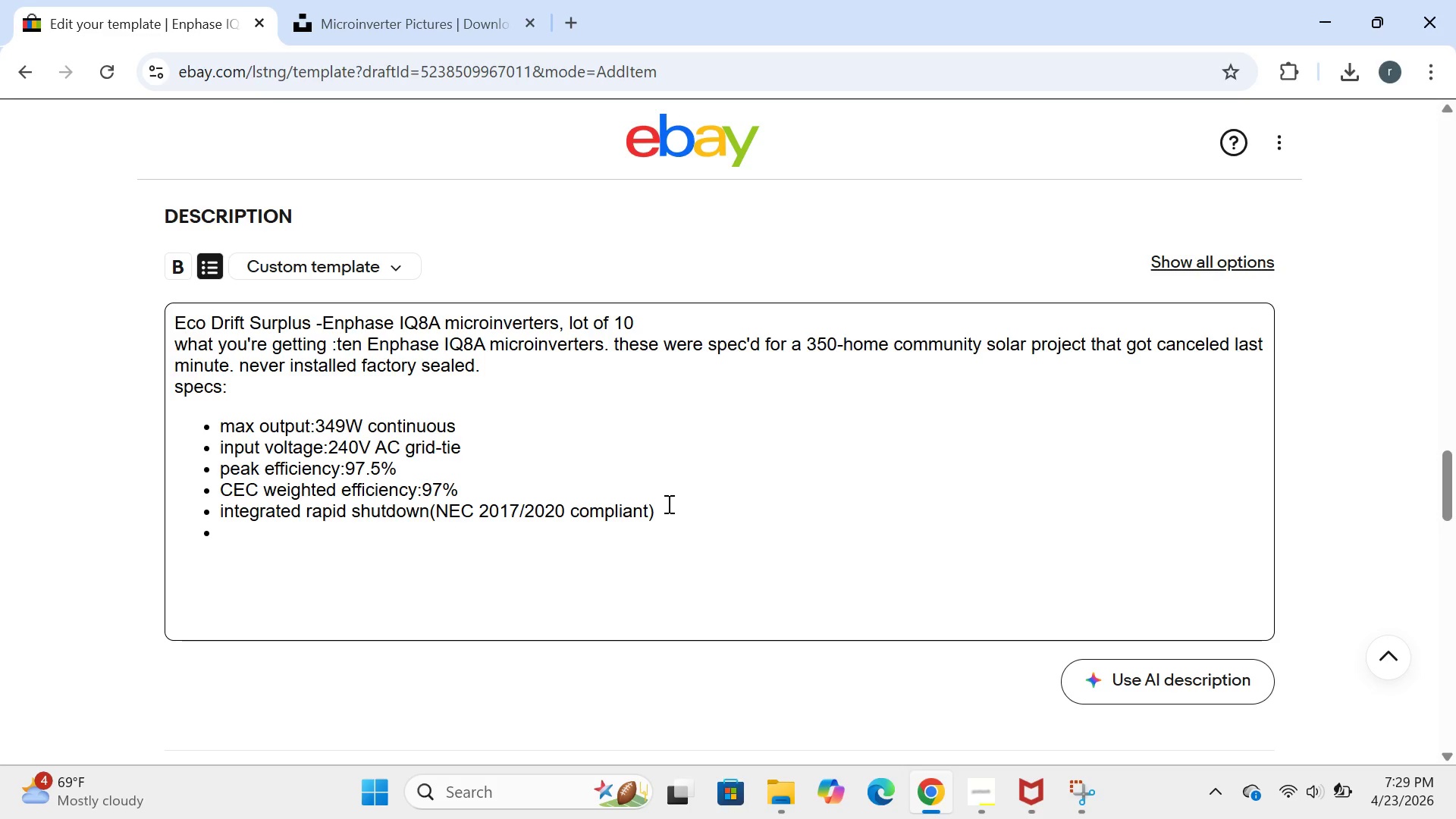 
type(compatible with 60=)
key(Backspace)
type(-cell and 72 )
key(Backspace)
type(-cell PV modules)
 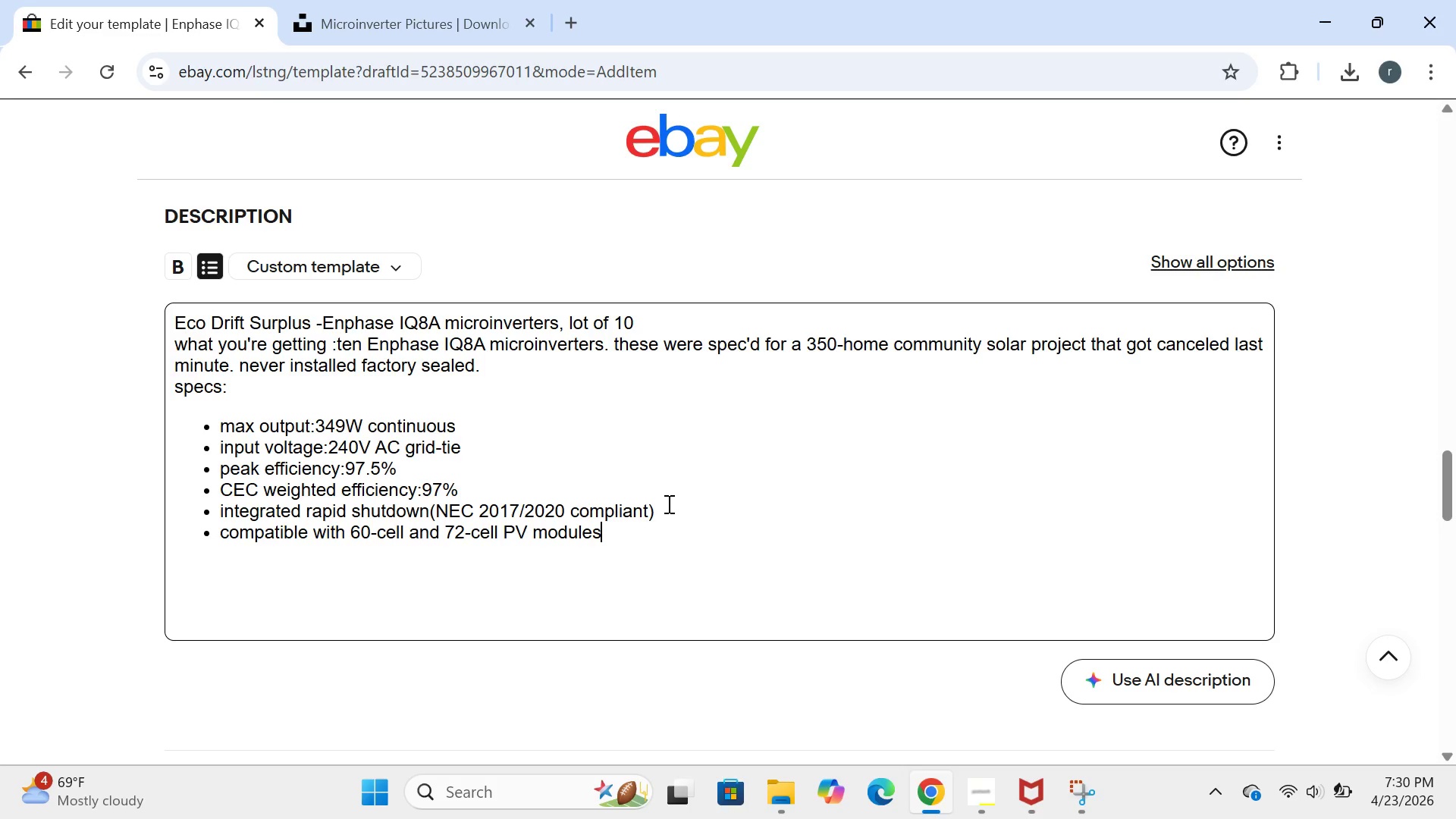 
key(Enter)
 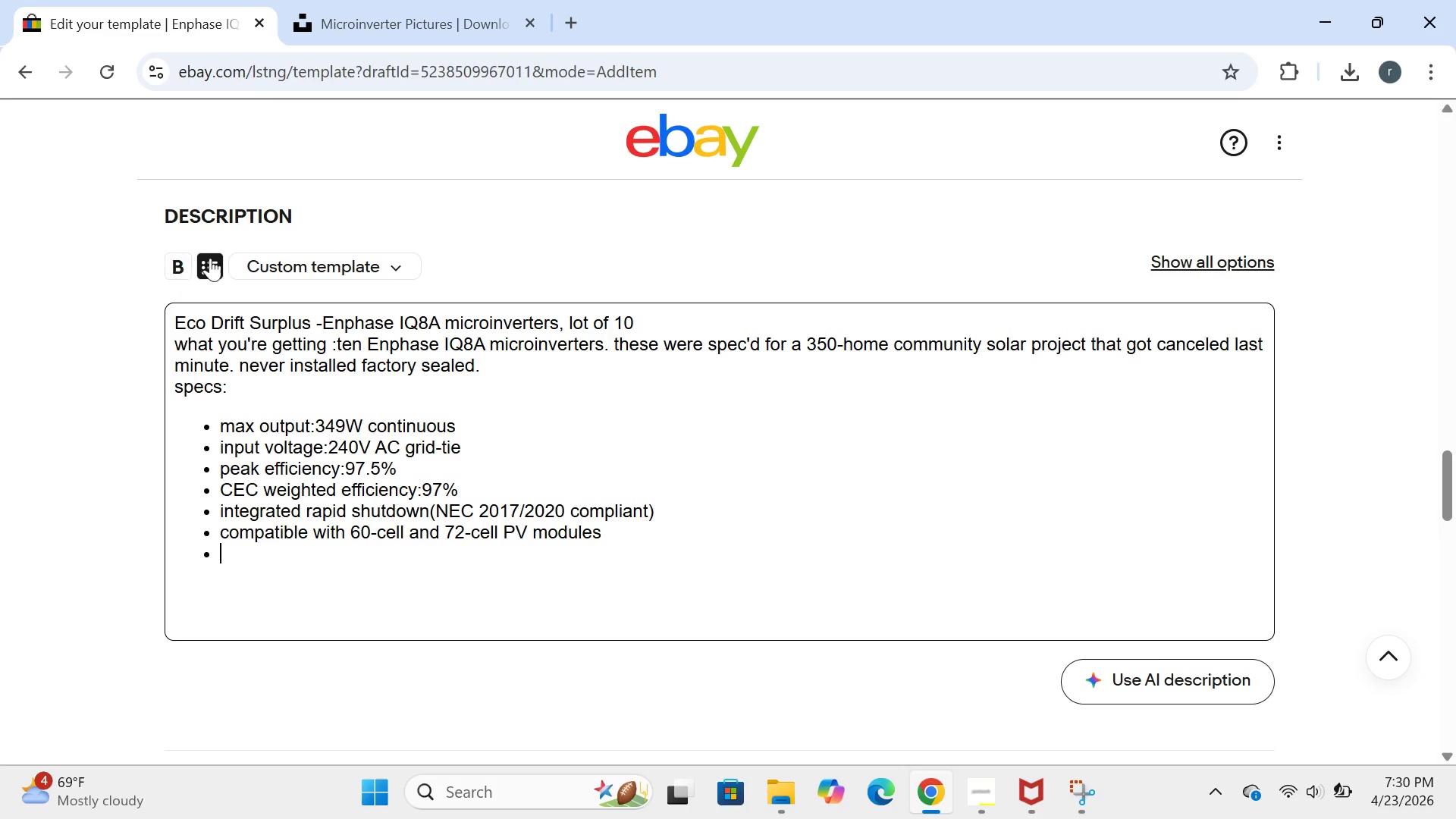 
left_click([212, 256])
 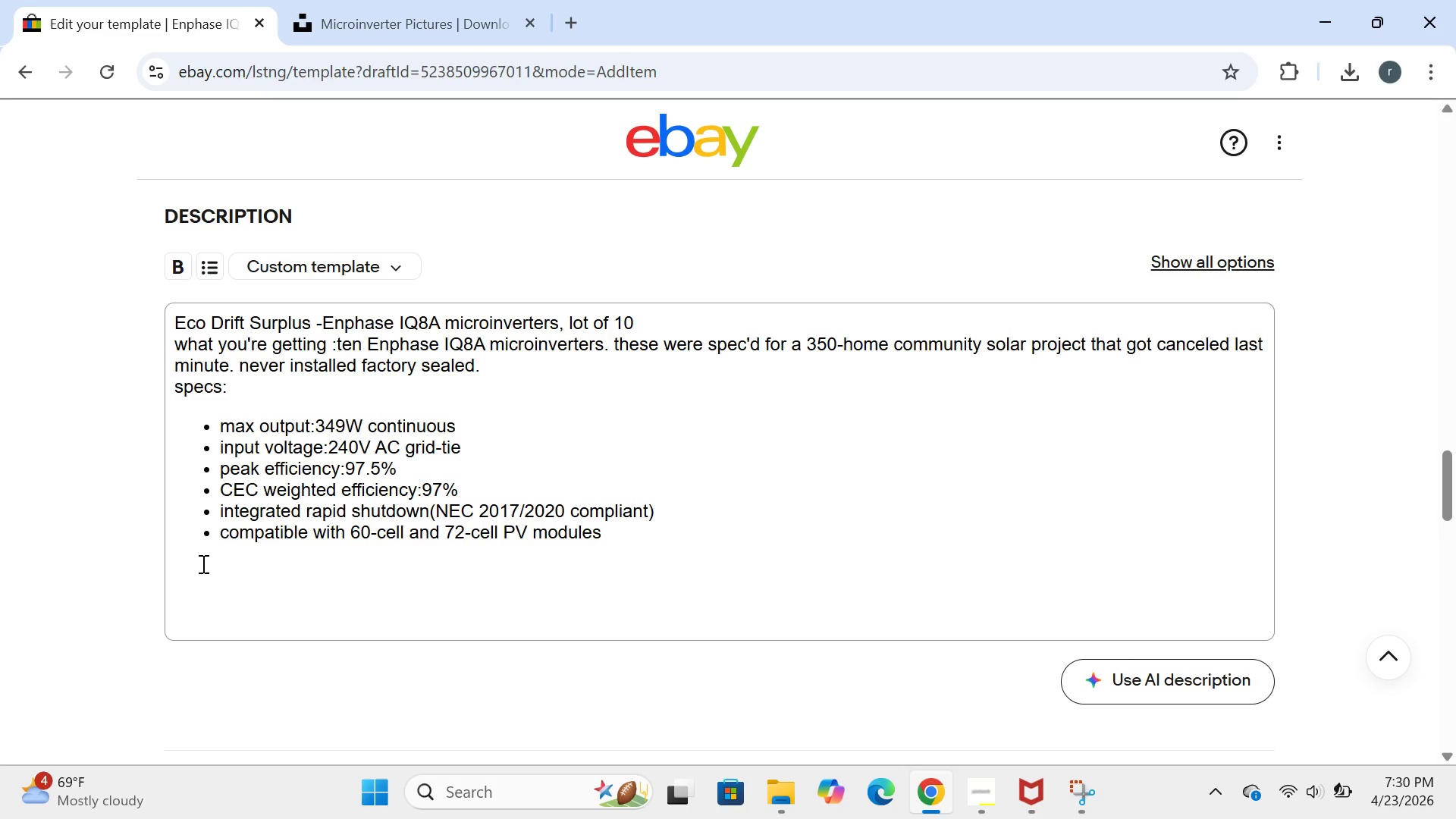 
left_click([200, 560])
 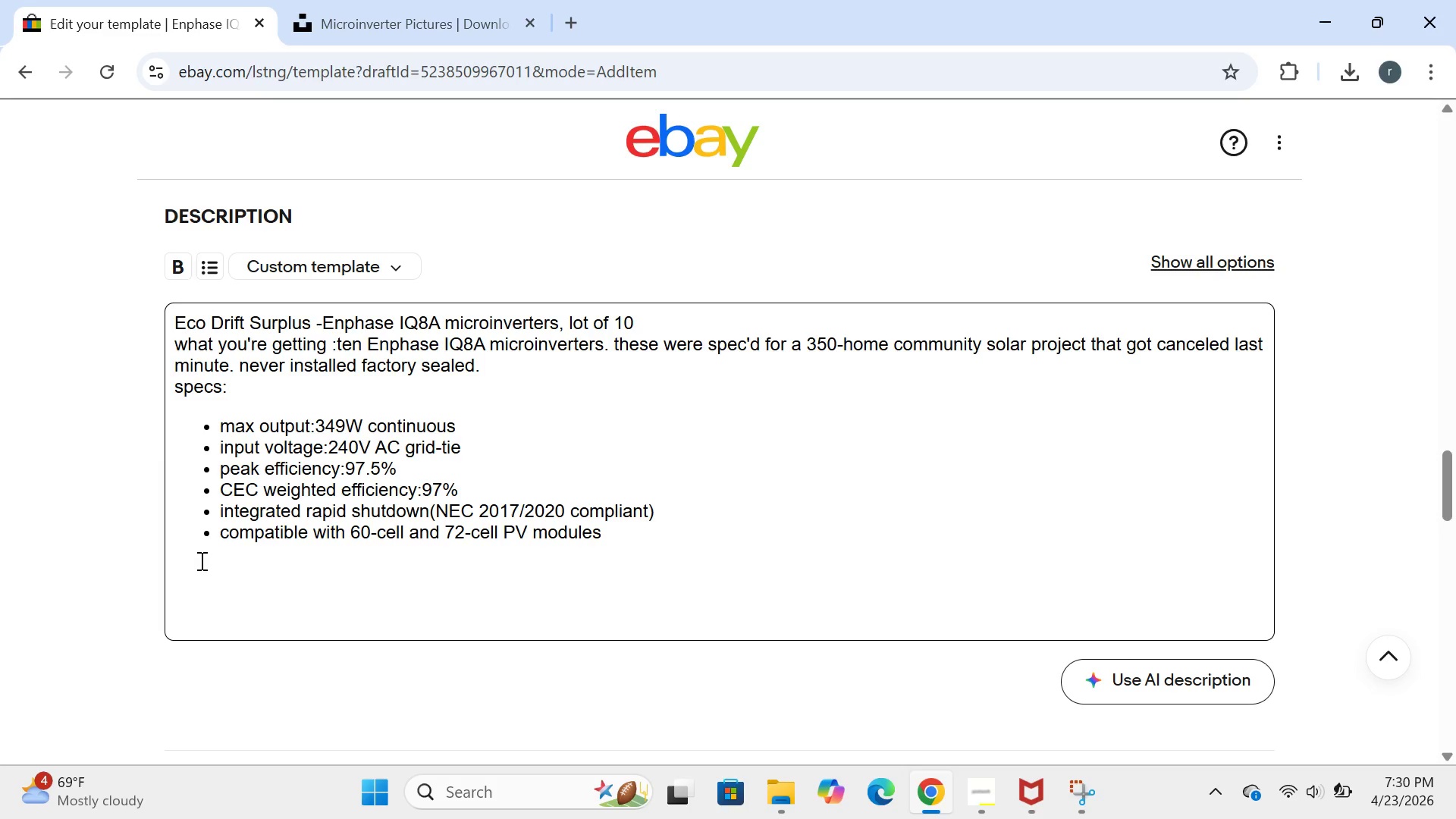 
type(compatiability)
 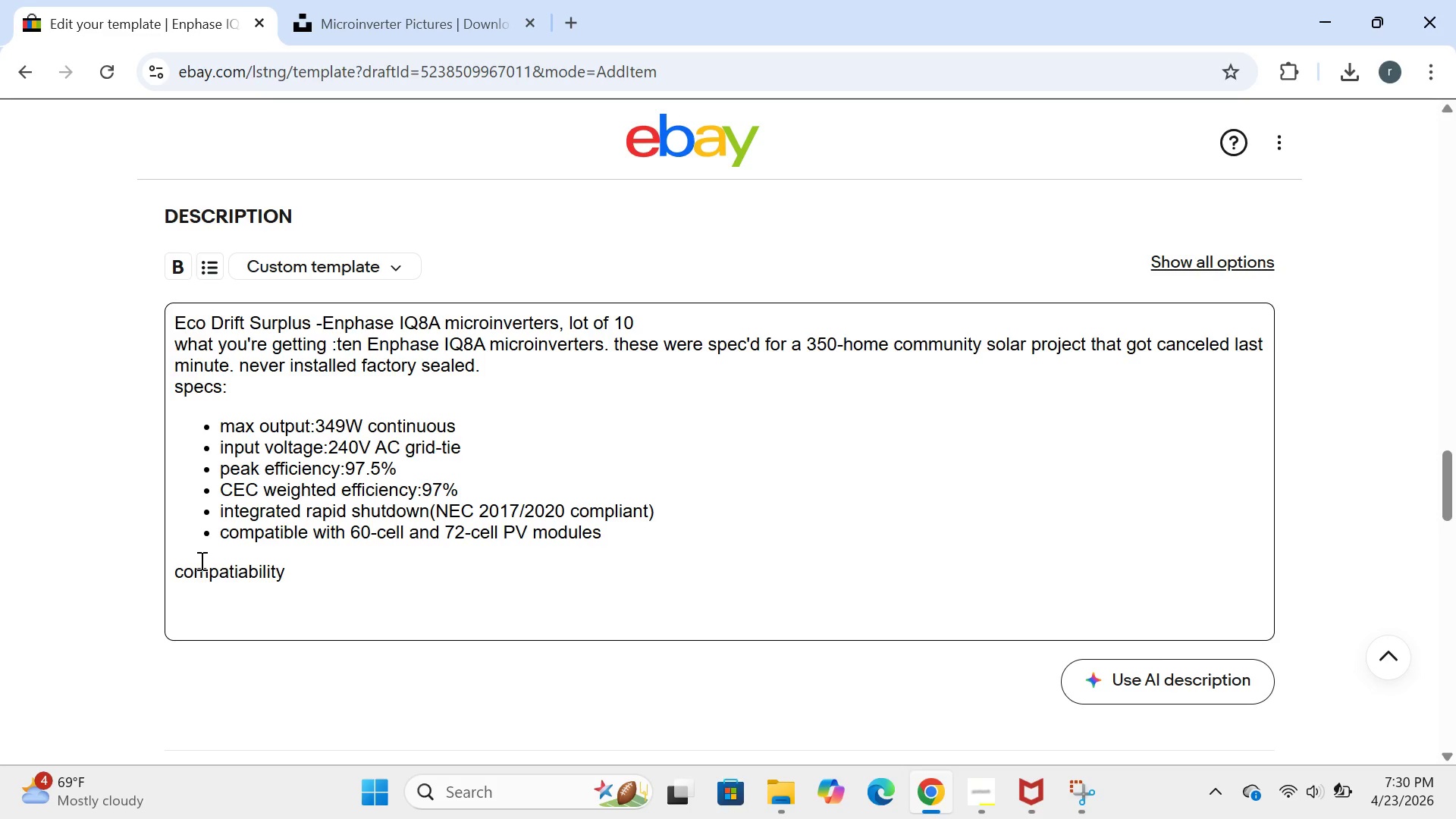 
key(Enter)
 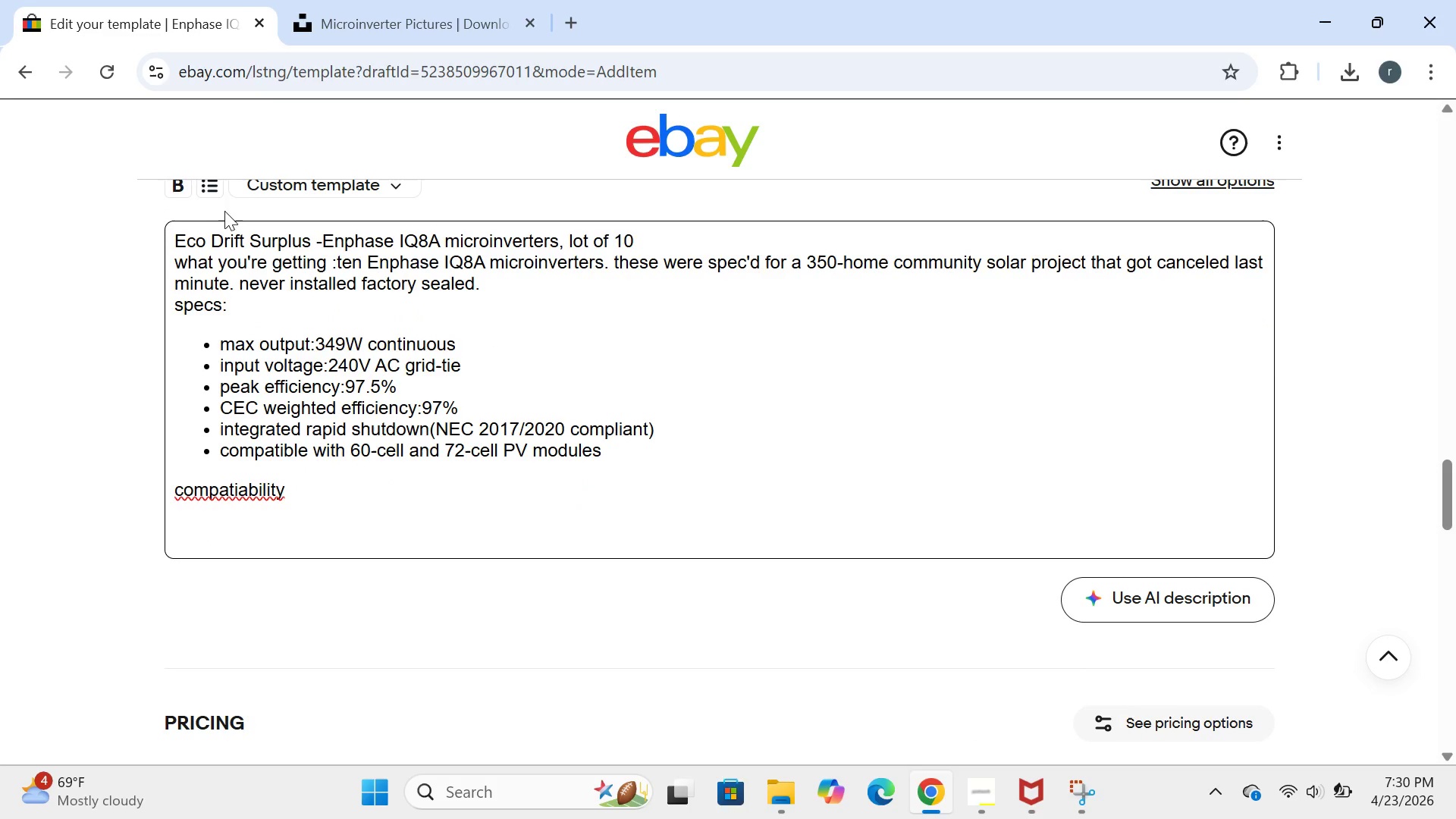 
left_click([219, 191])
 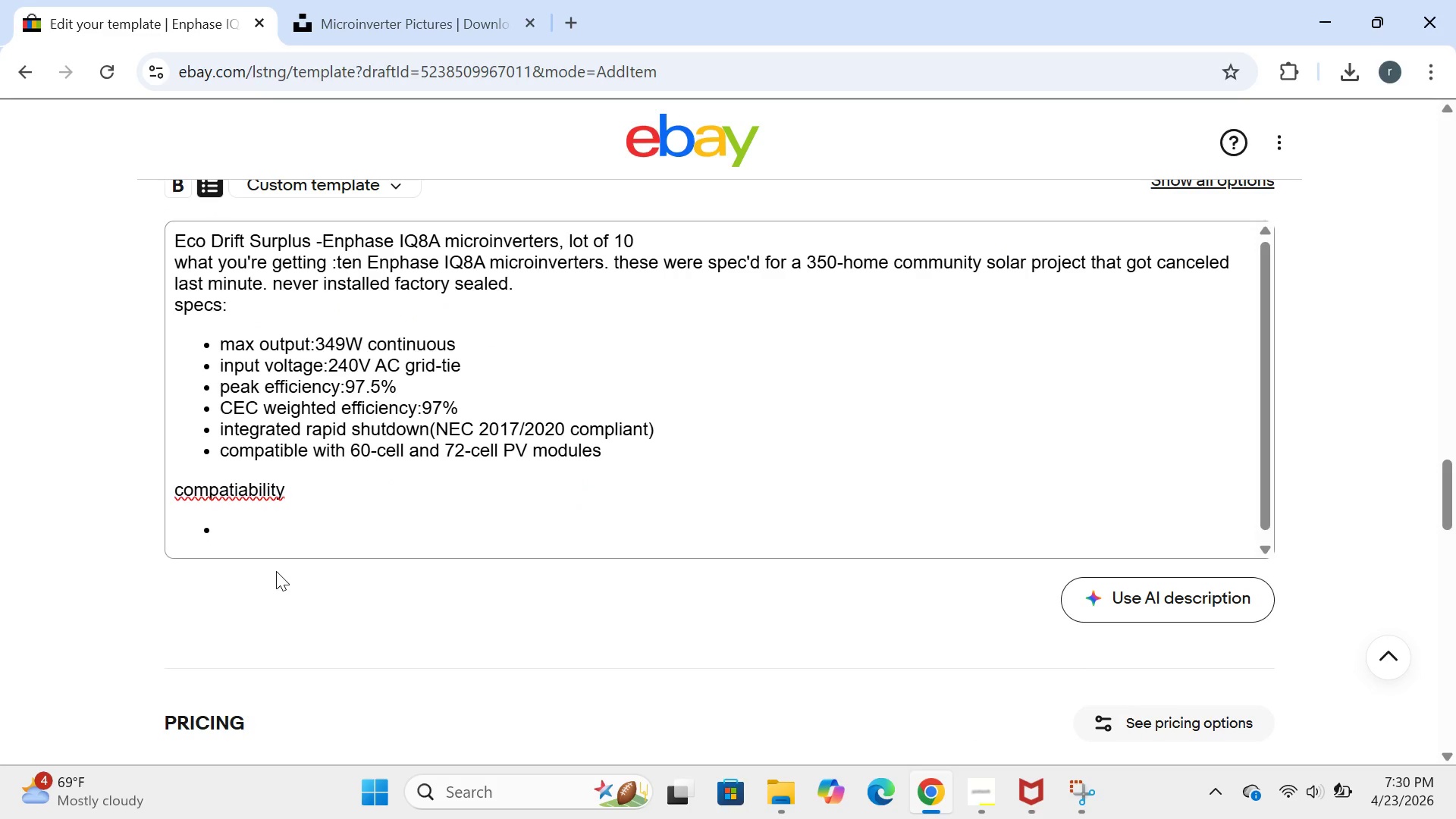 
wait(8.5)
 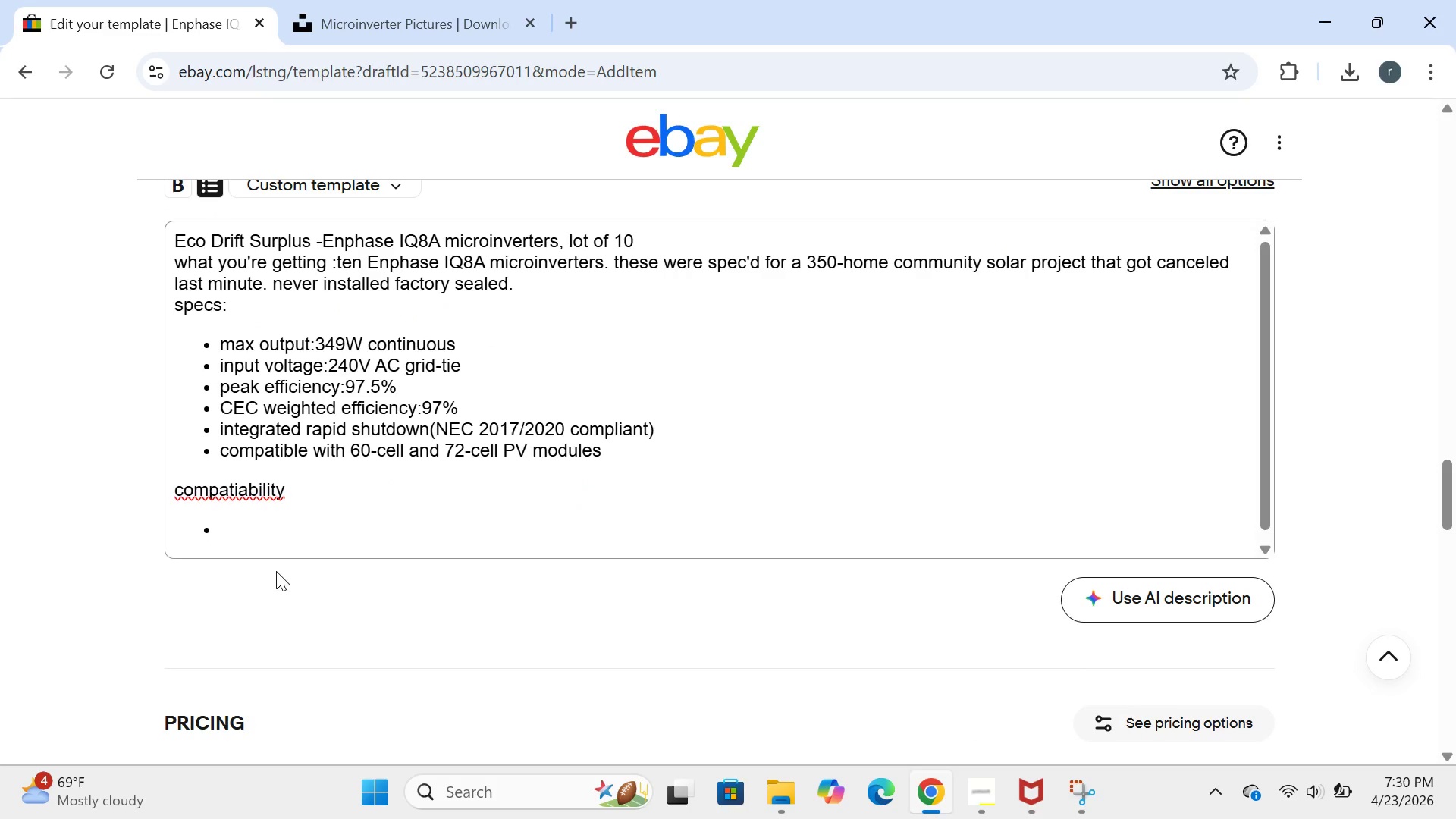 
left_click([246, 491])
 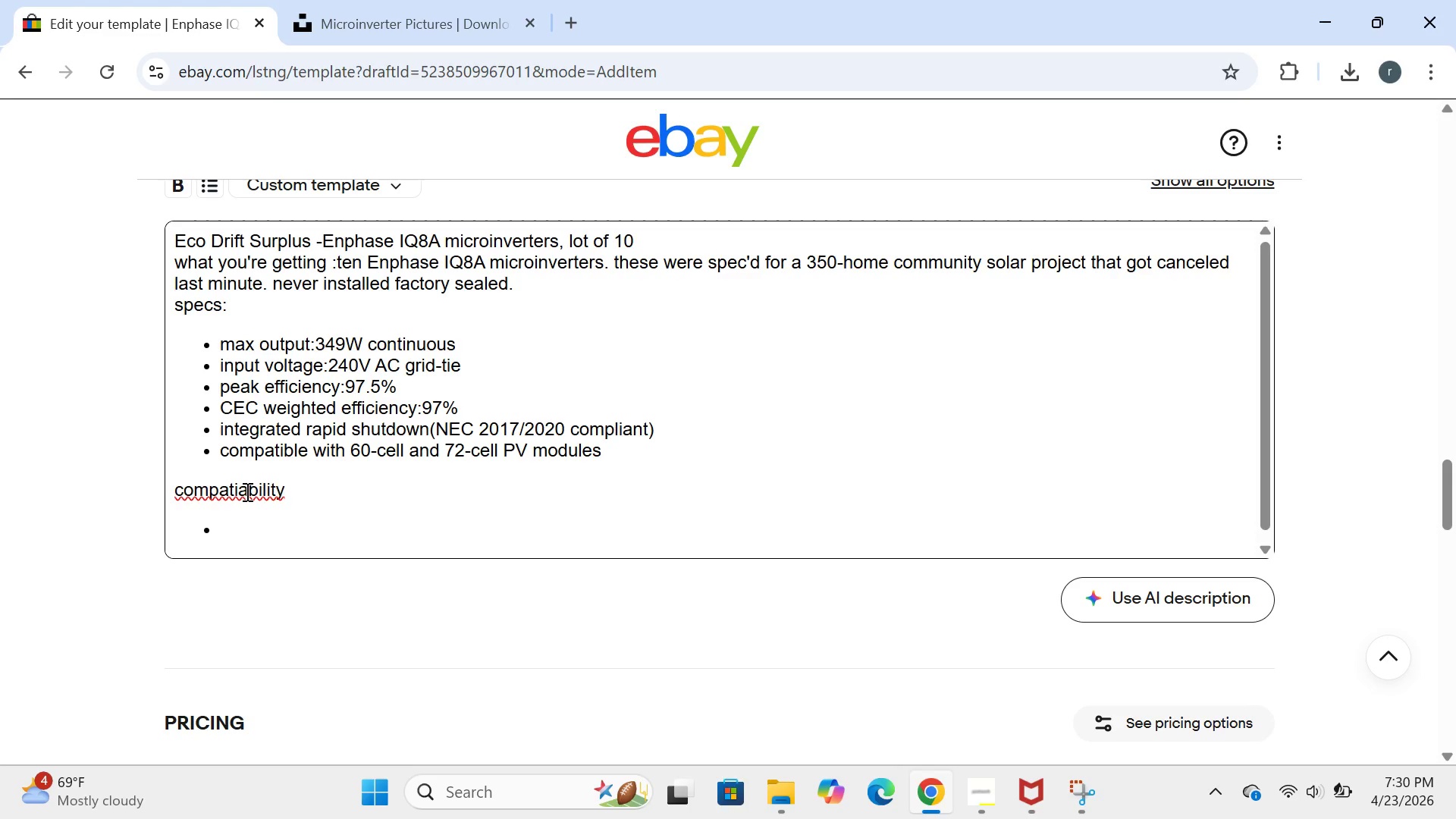 
key(Backspace)
 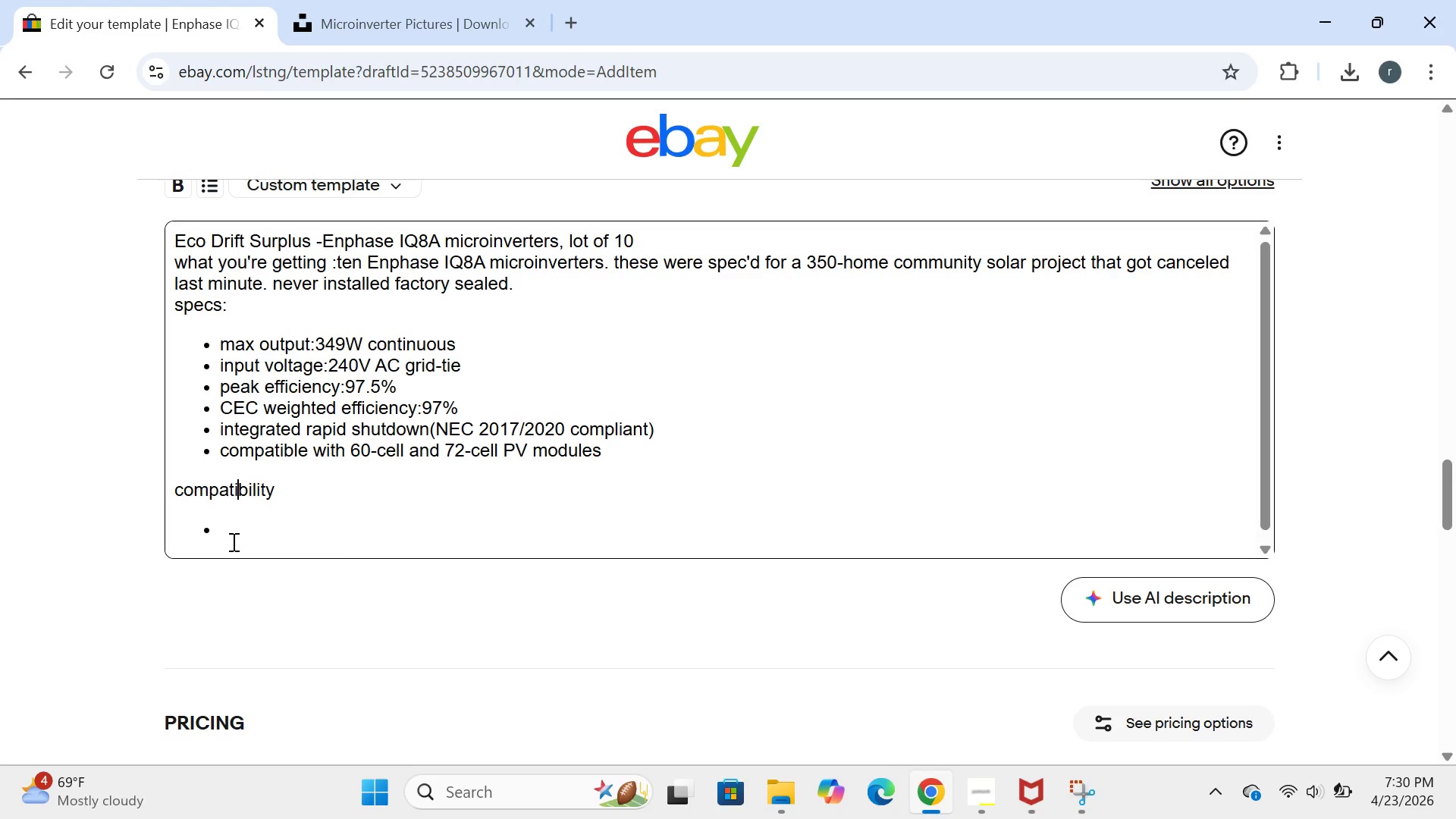 
left_click([232, 541])
 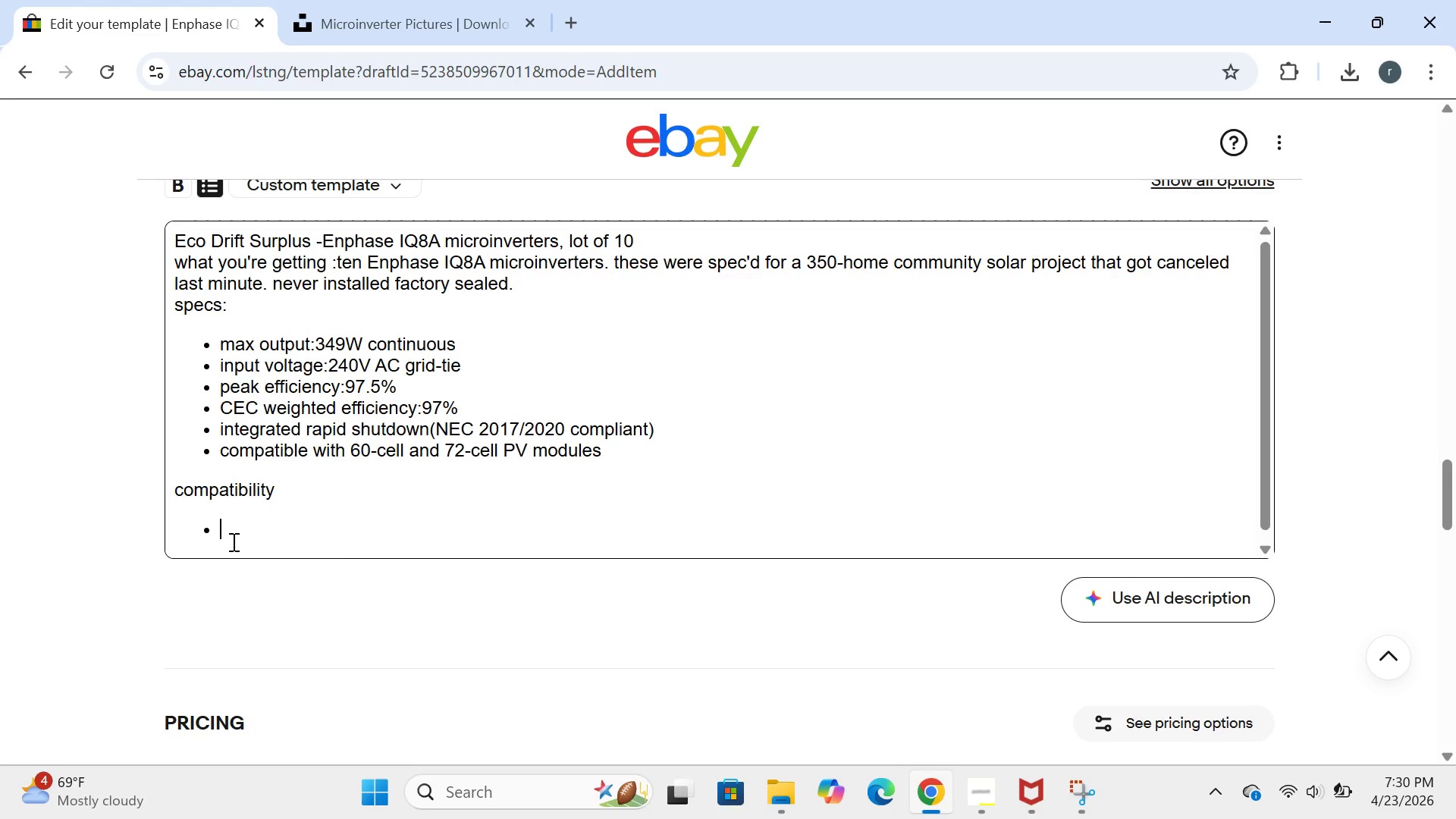 
type(works with most 350W=)
key(Backspace)
type(-460W solar panels)
 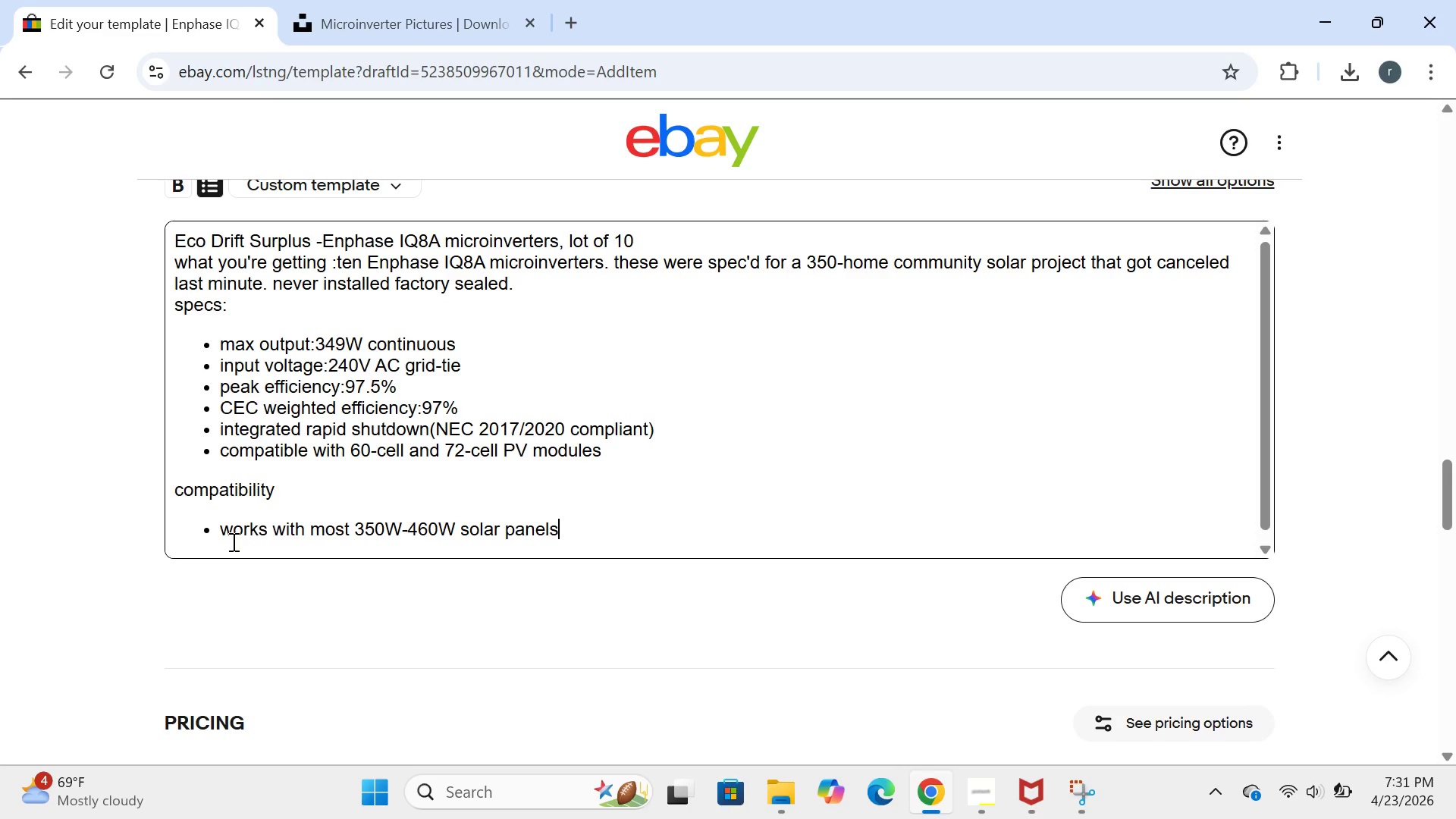 
key(Enter)
 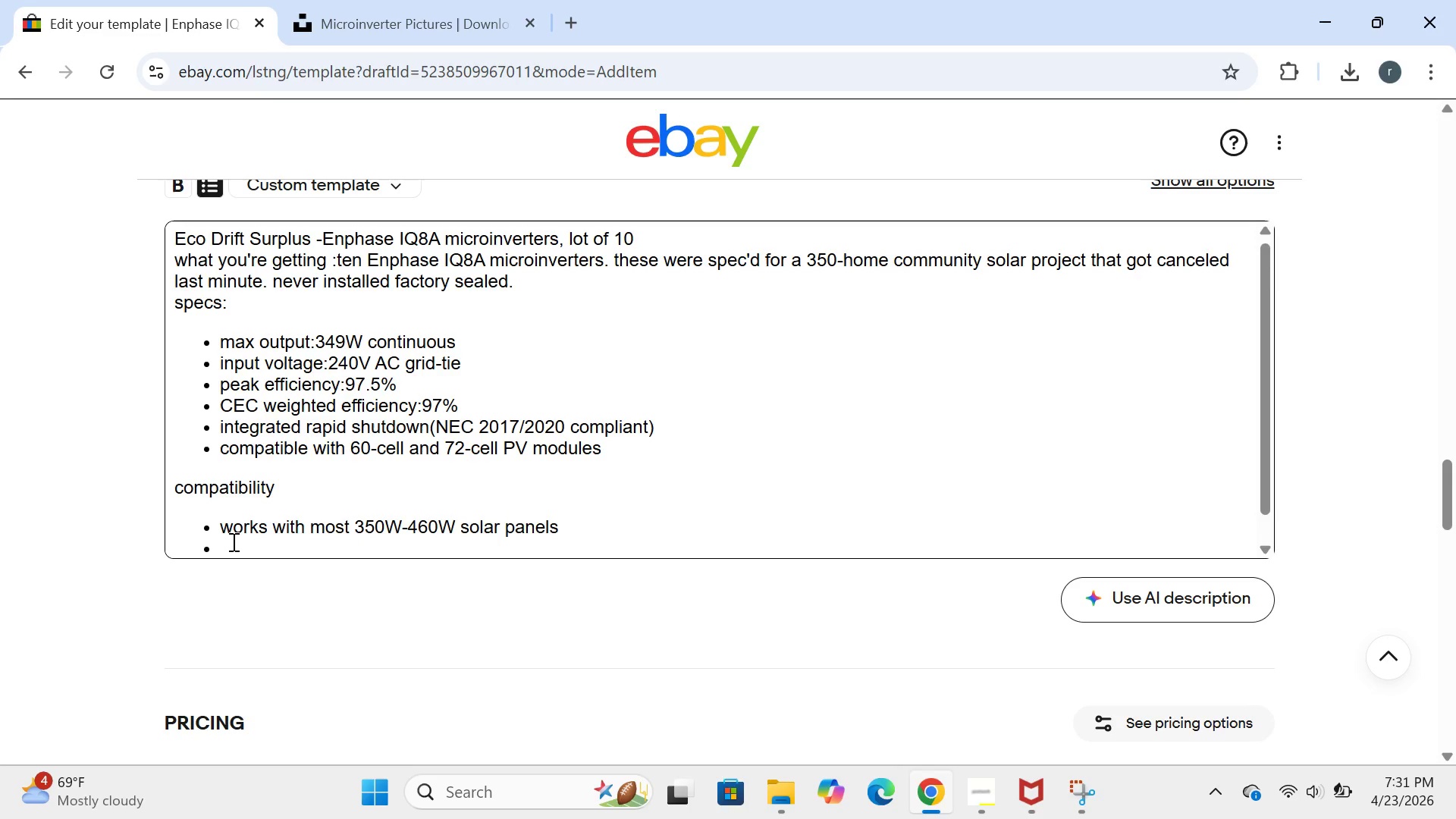 
type(enphase IQ)
 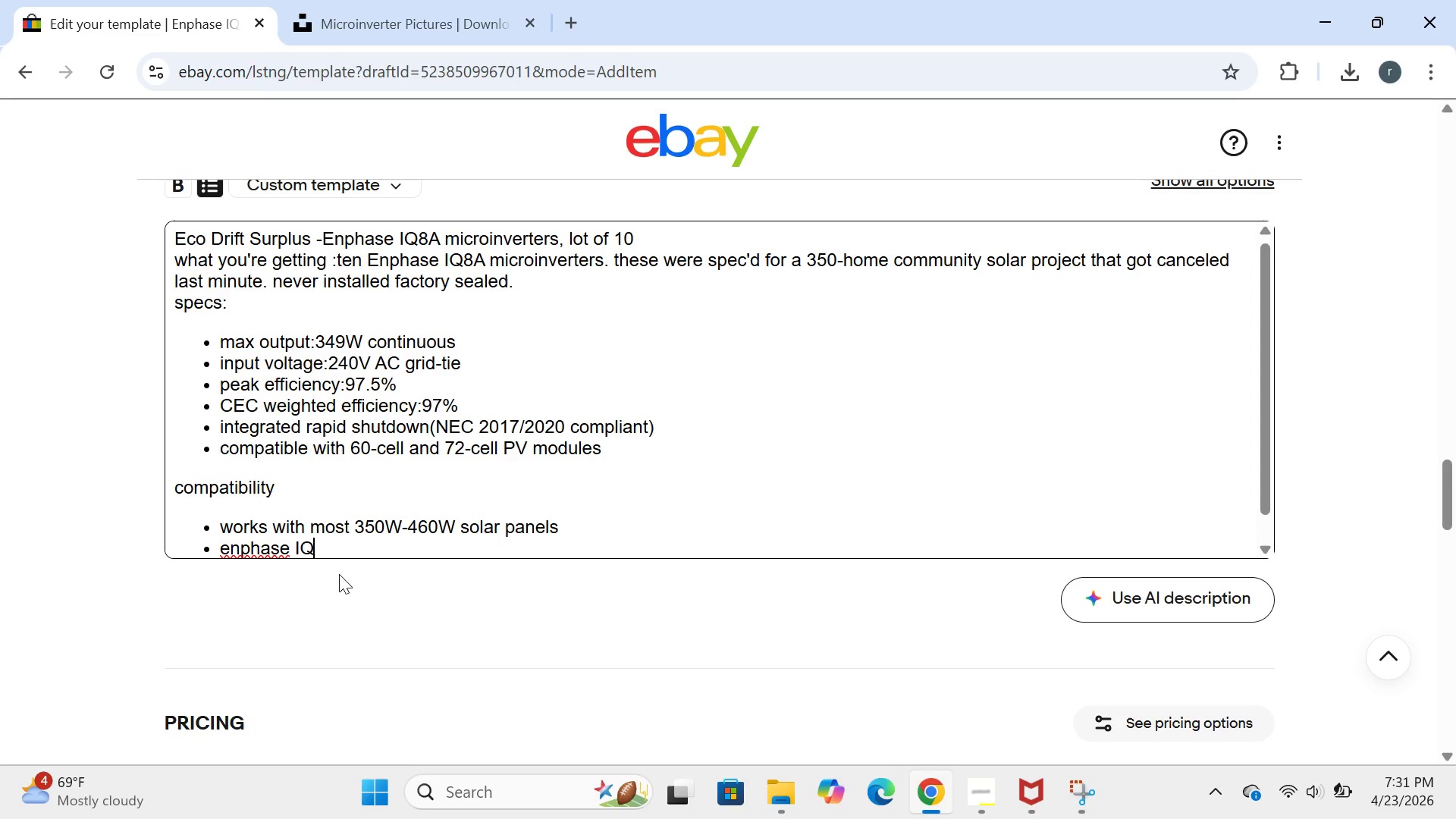 
key(CapsLock)
 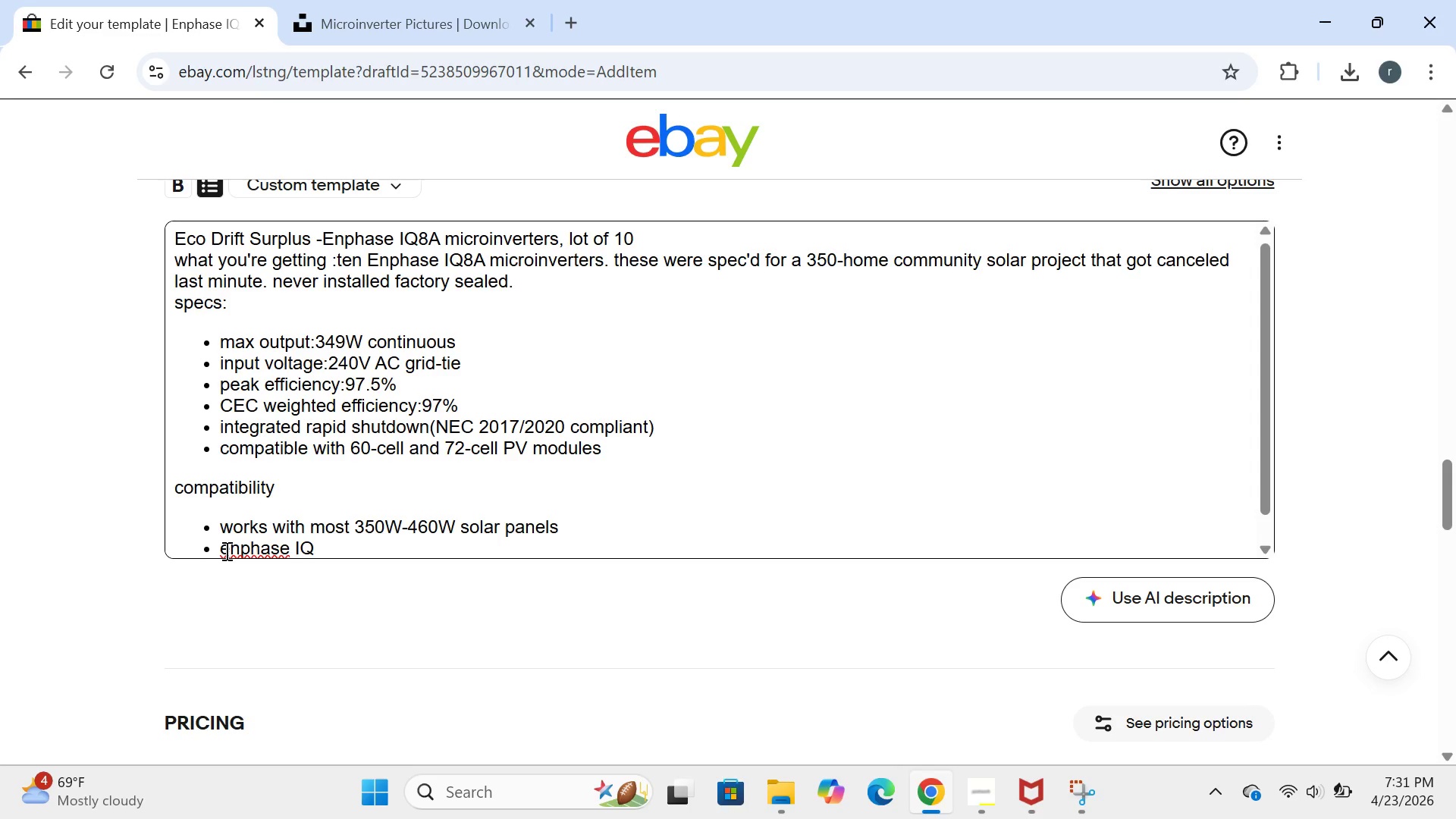 
double_click([226, 551])
 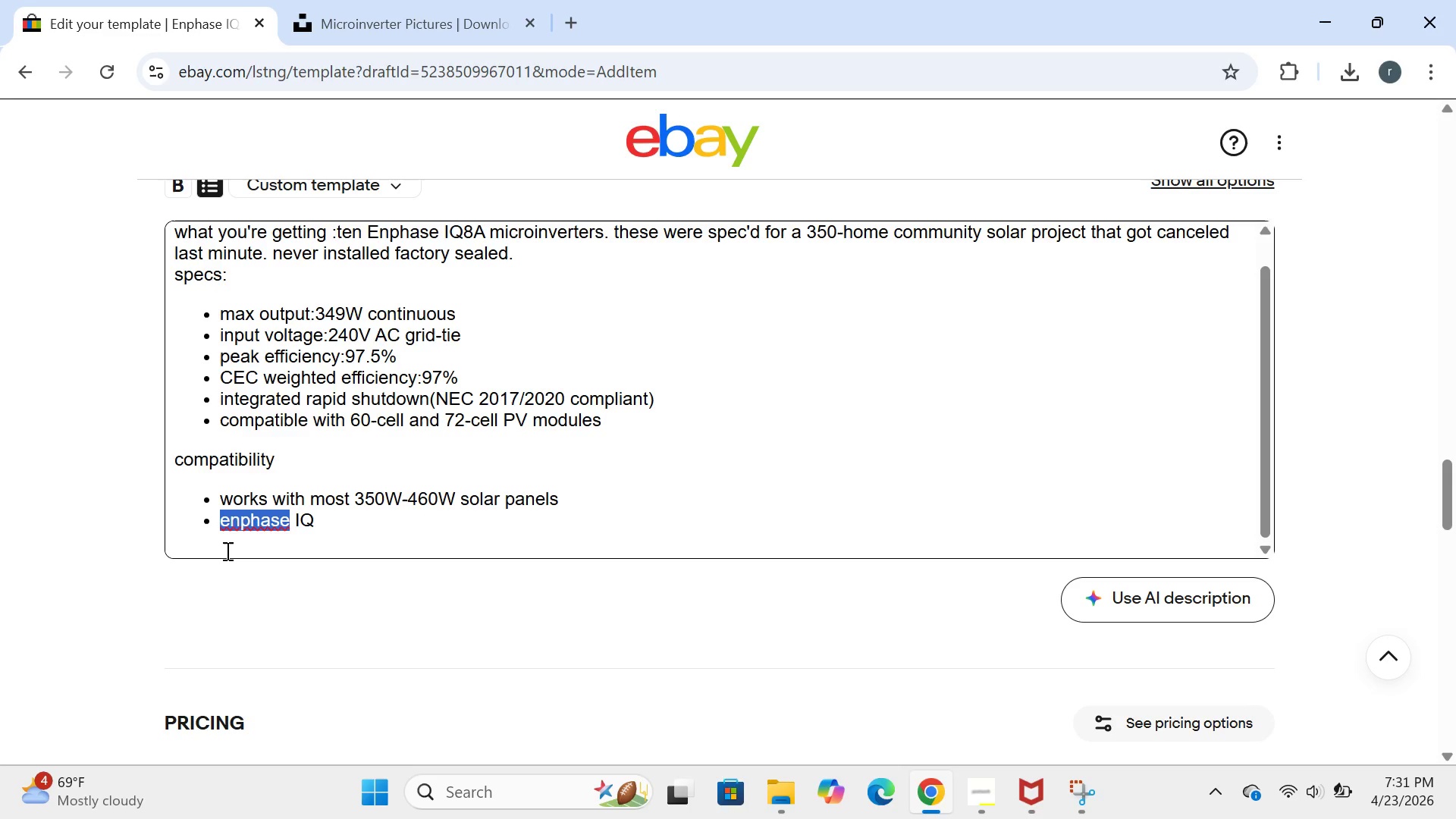 
left_click([226, 551])
 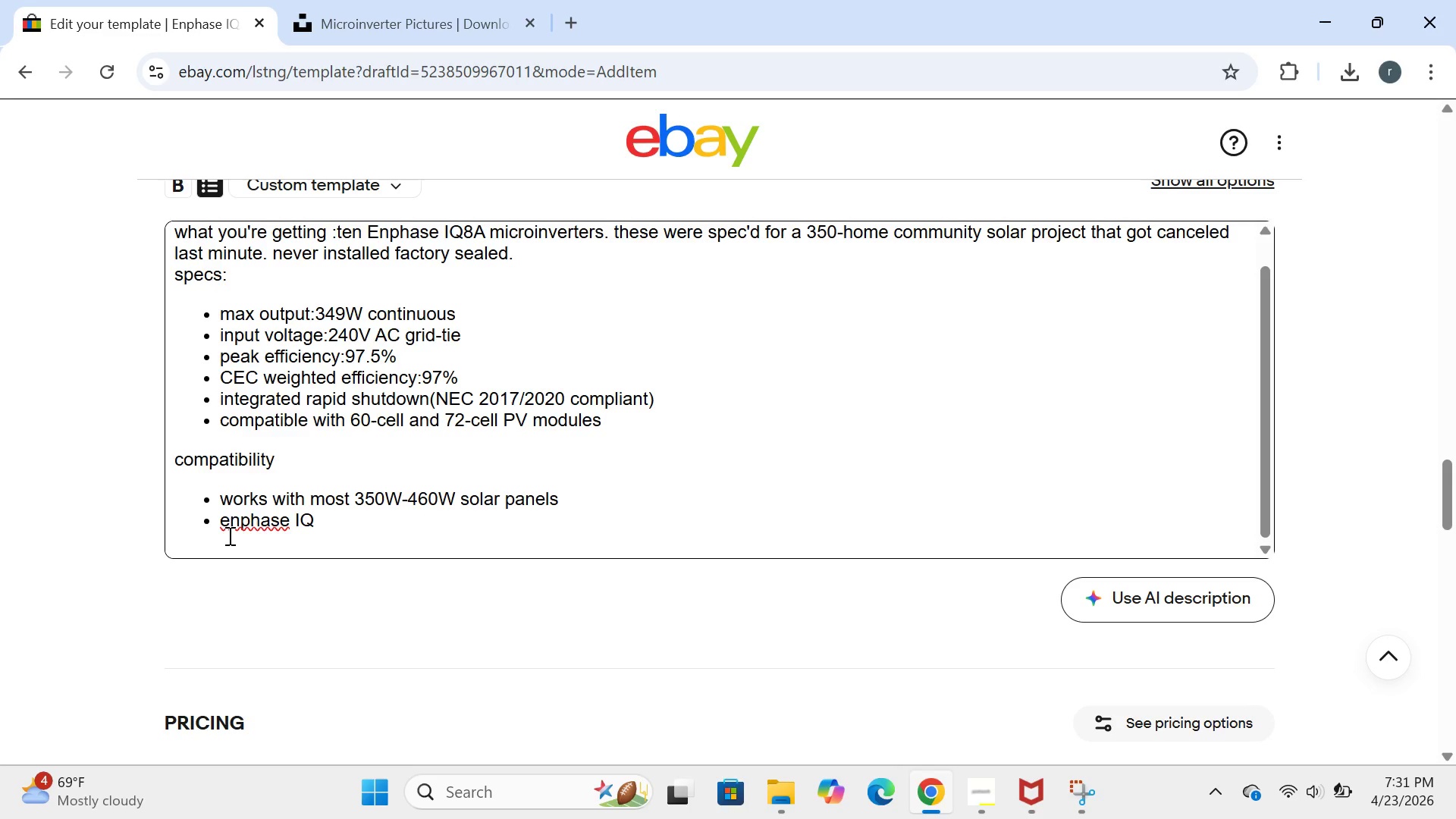 
key(Backspace)
 